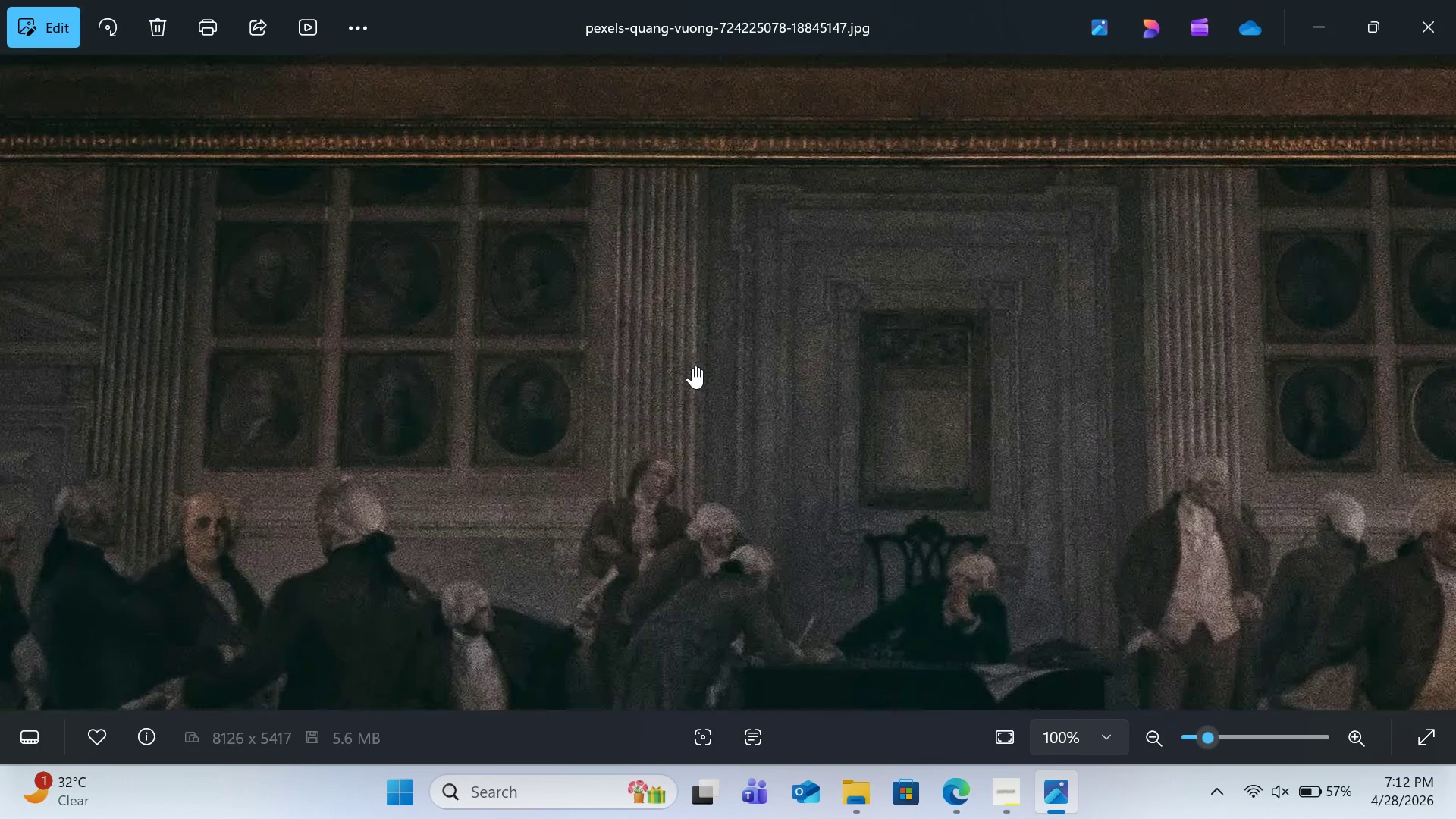 
double_click([692, 367])
 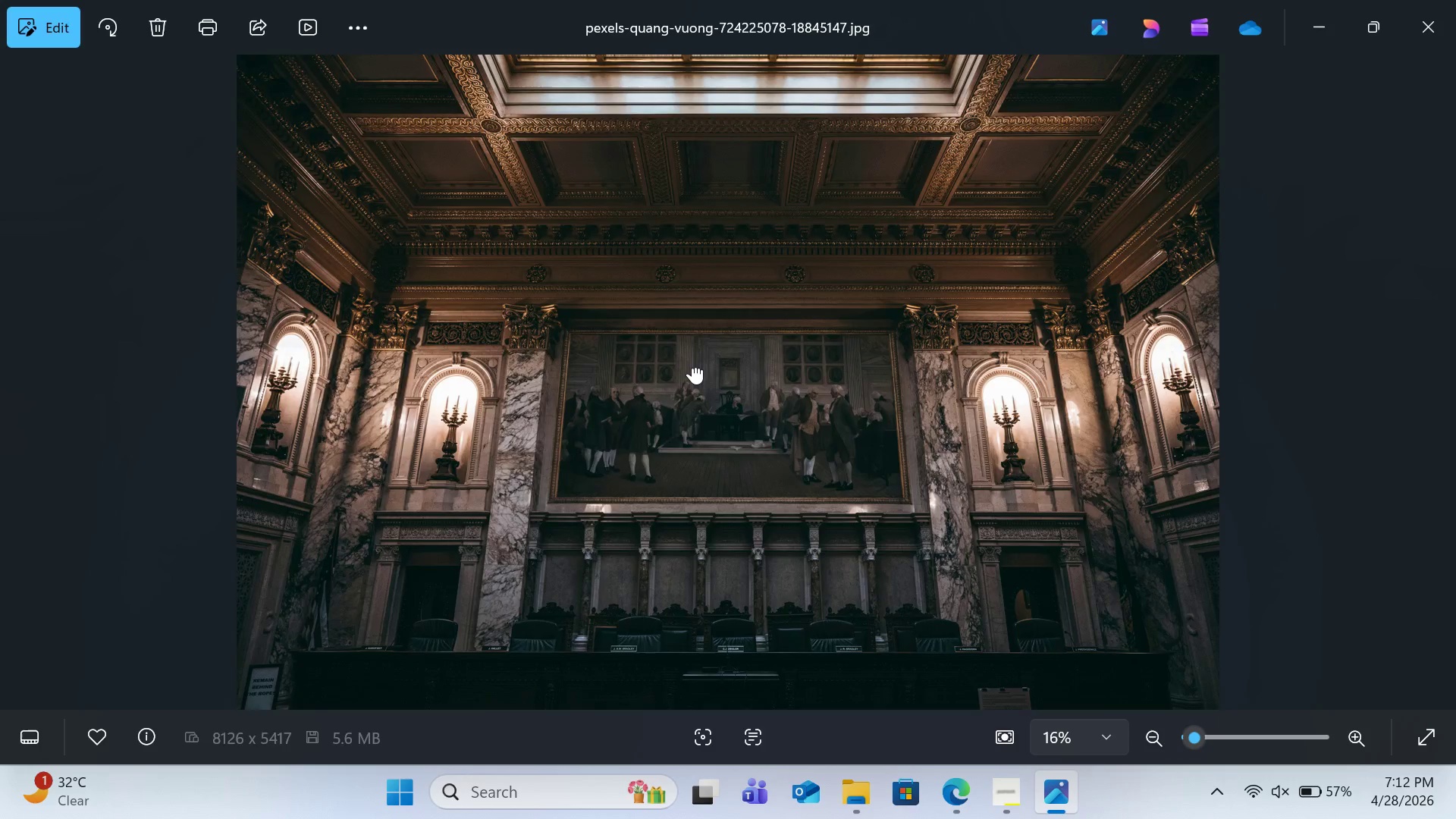 
key(ArrowRight)
 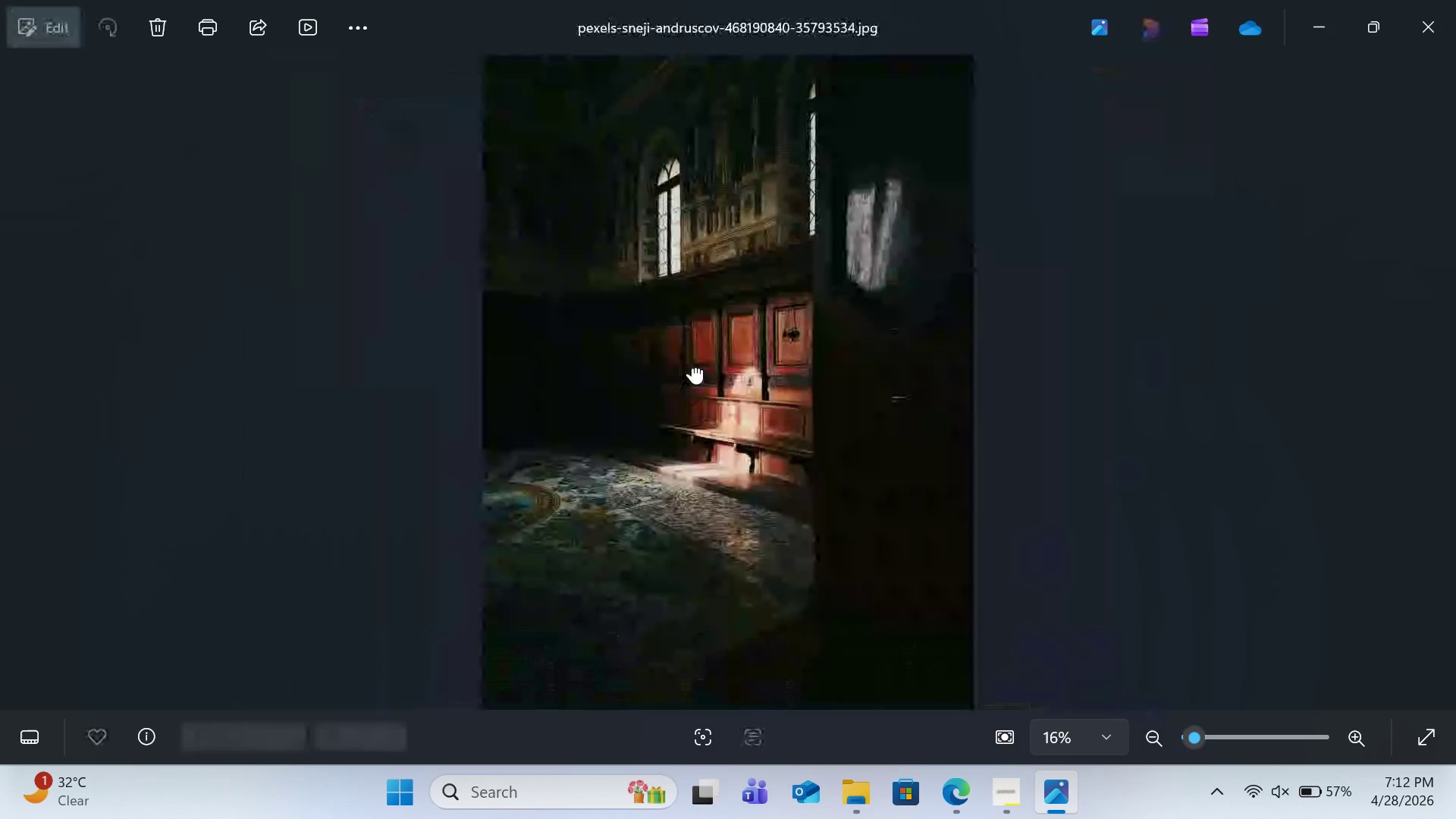 
key(ArrowRight)
 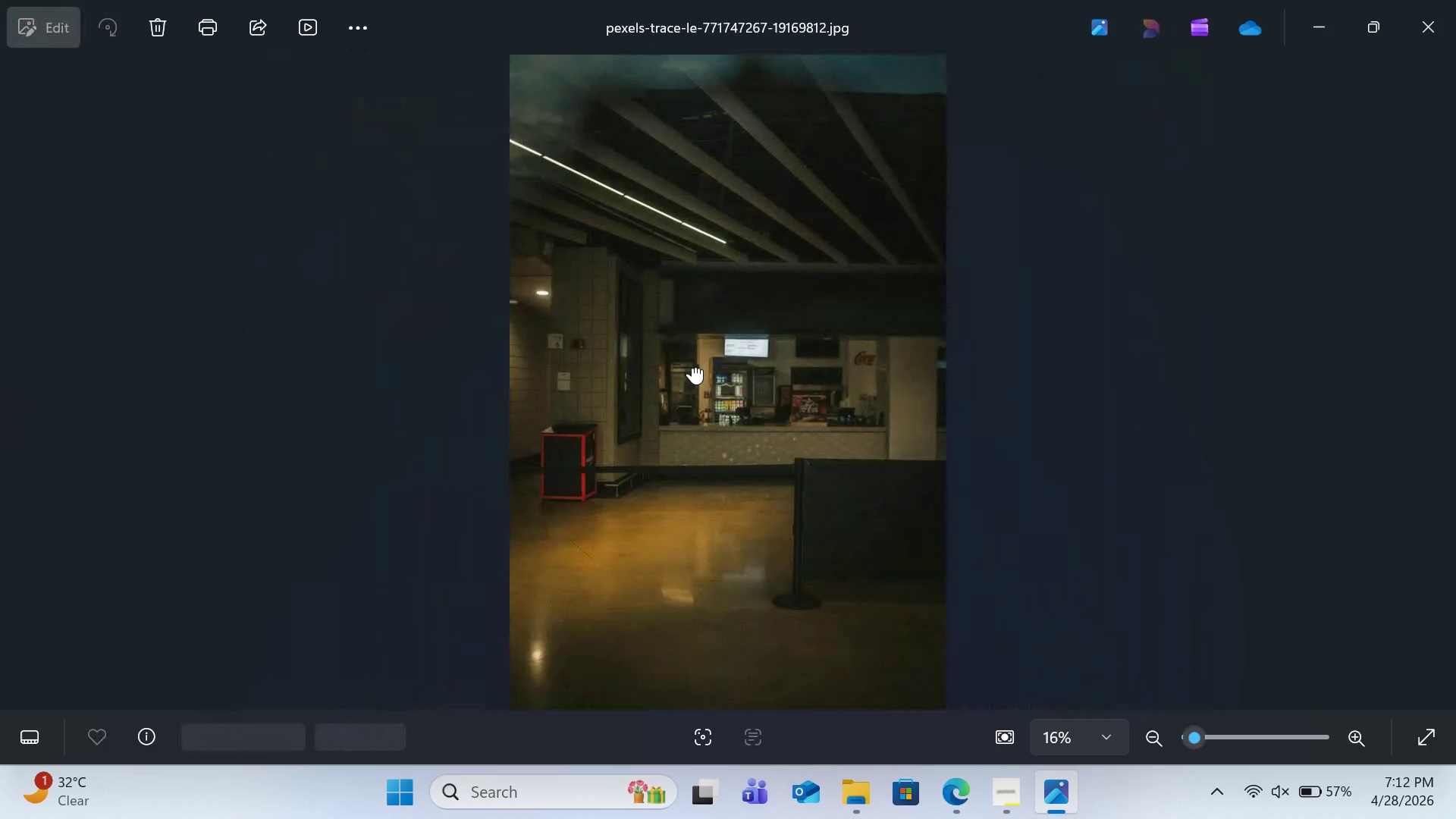 
key(ArrowRight)
 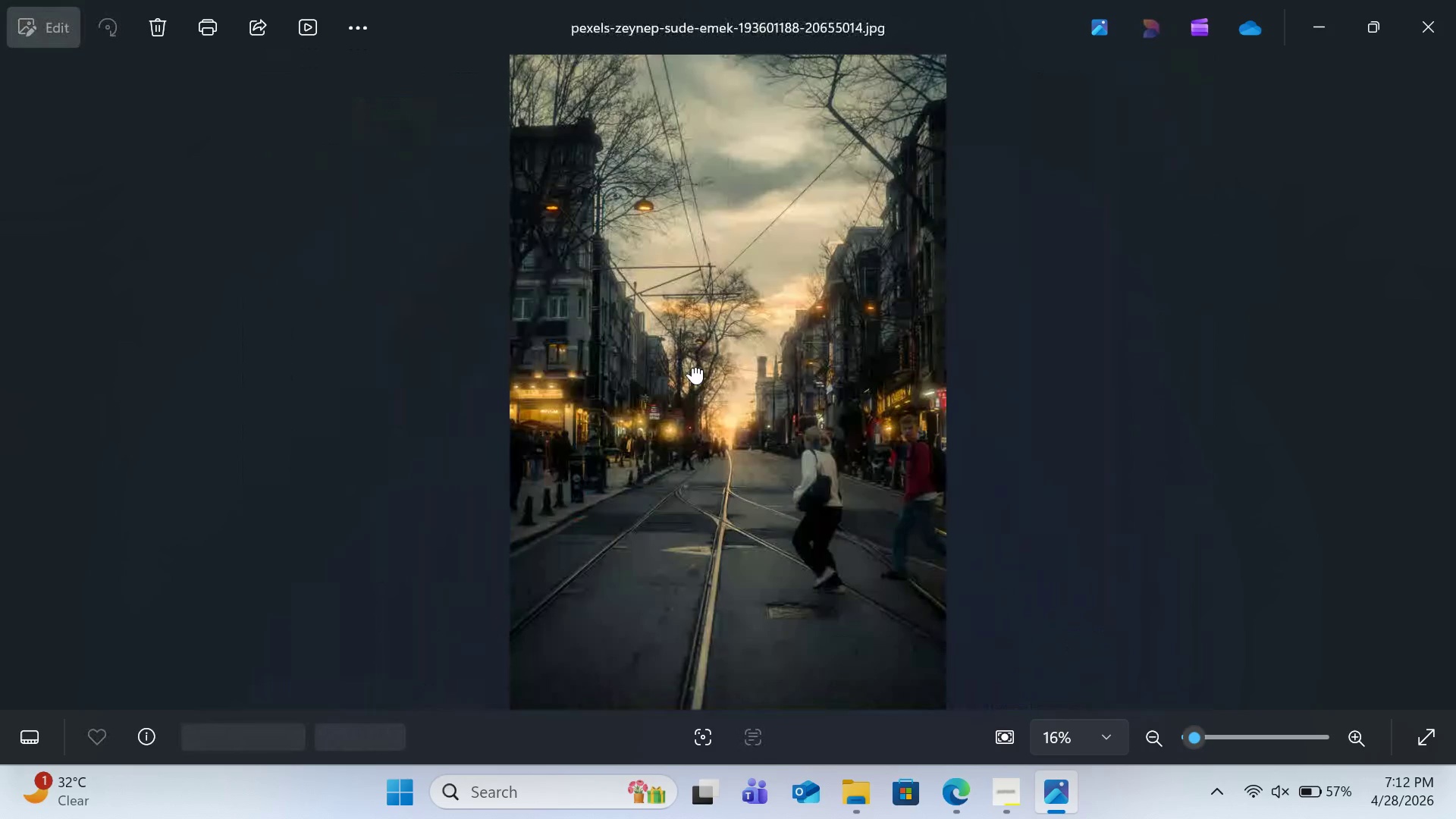 
key(ArrowRight)
 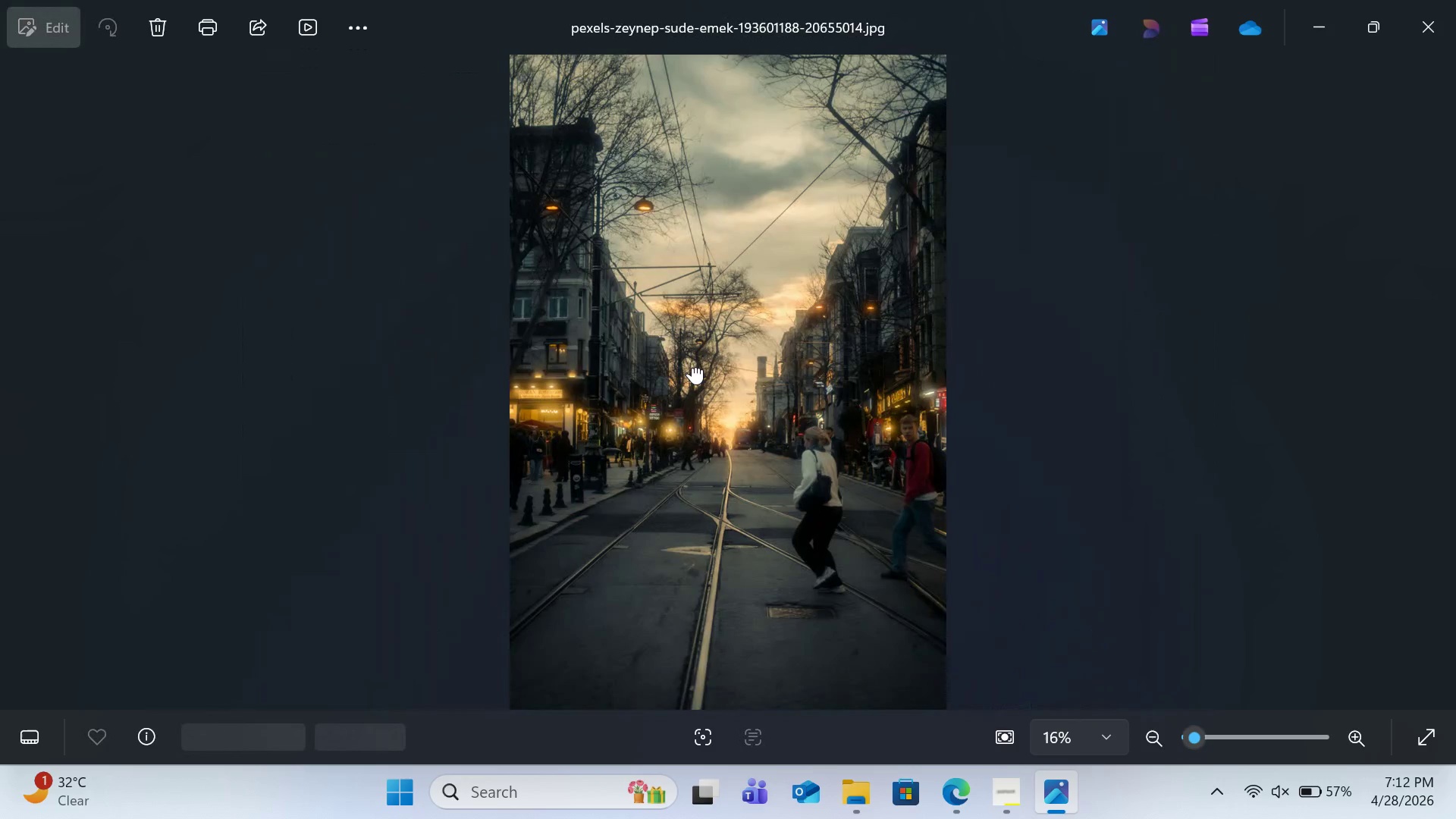 
key(ArrowRight)
 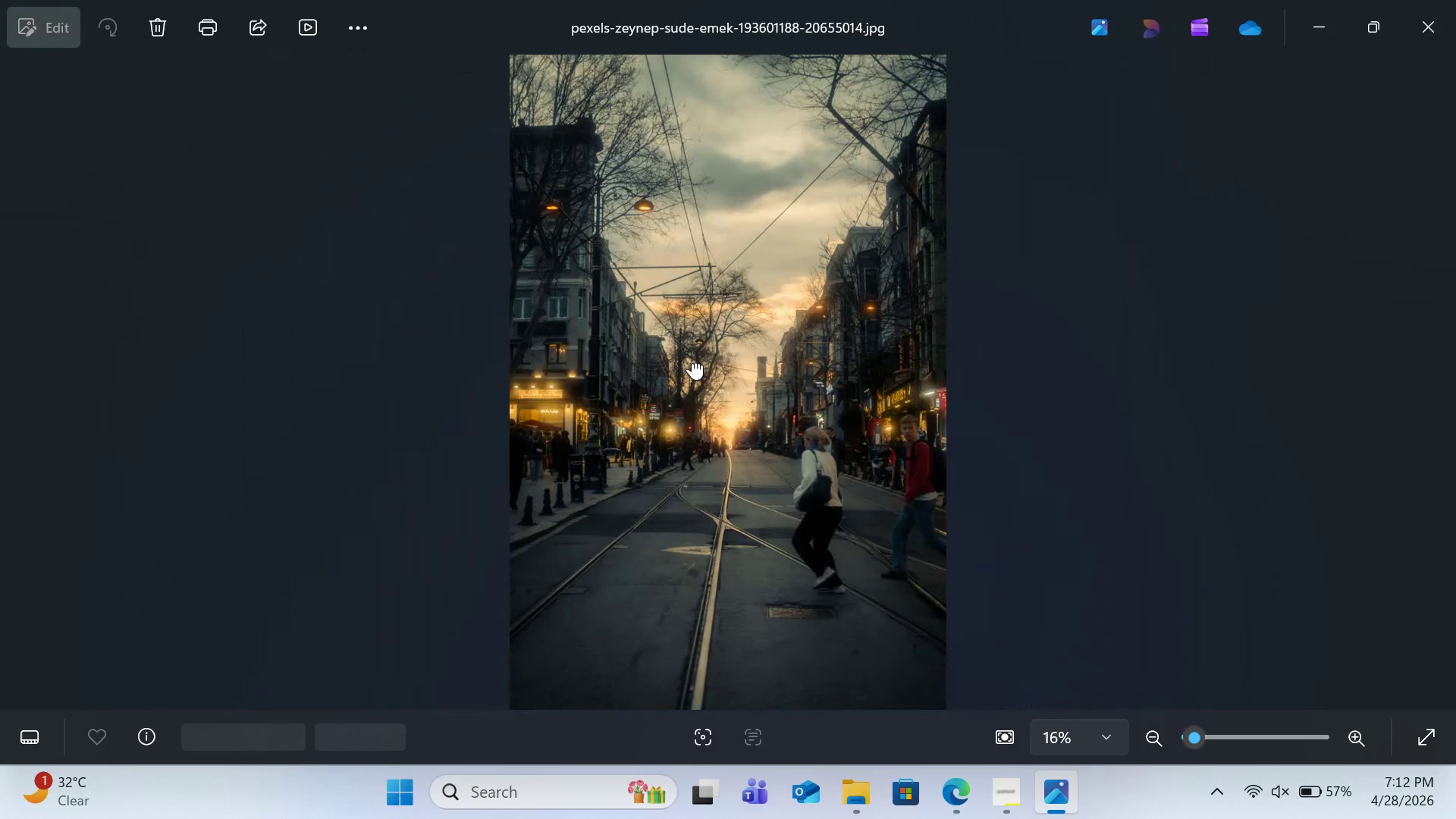 
key(ArrowRight)
 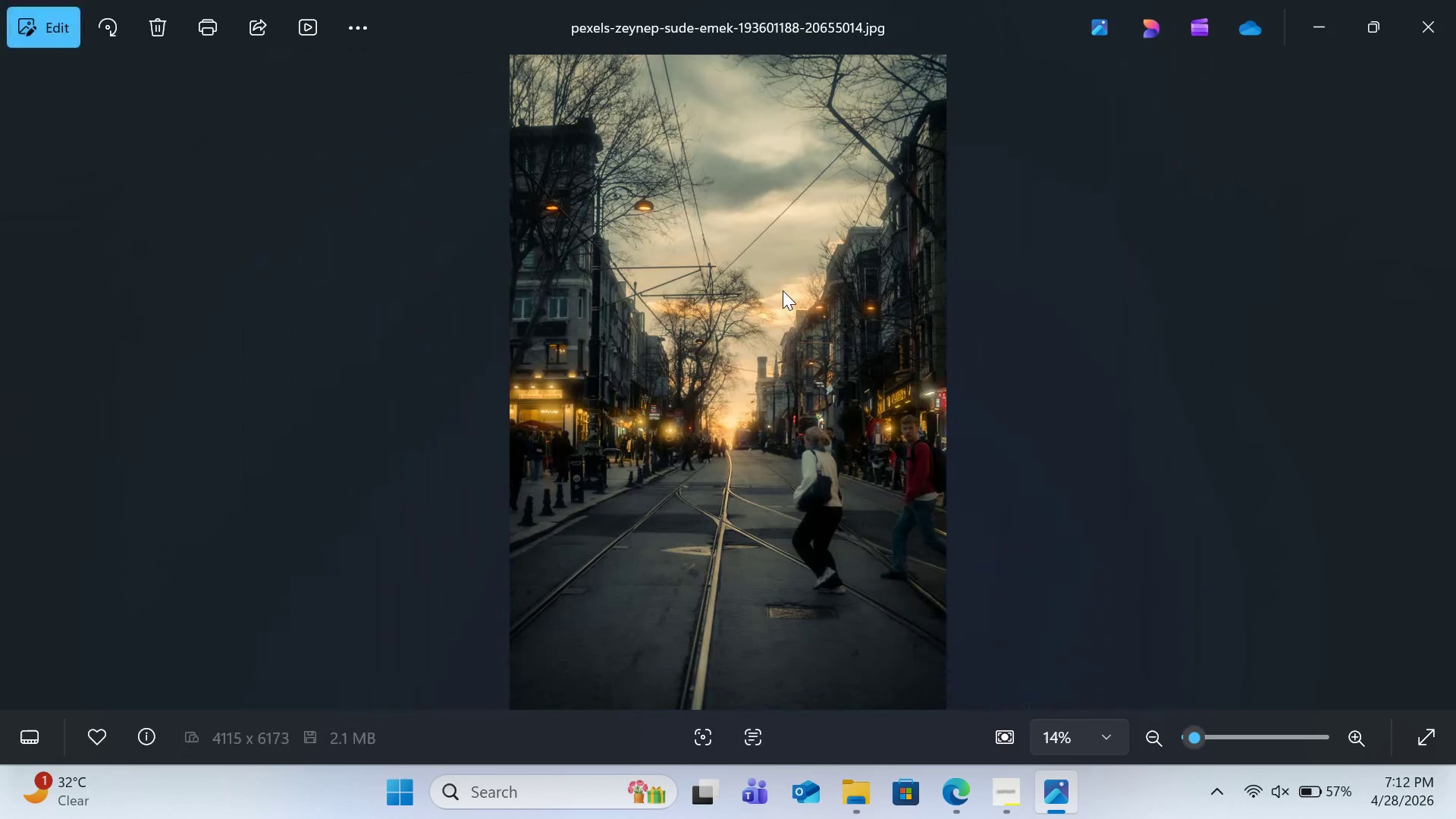 
key(ArrowLeft)
 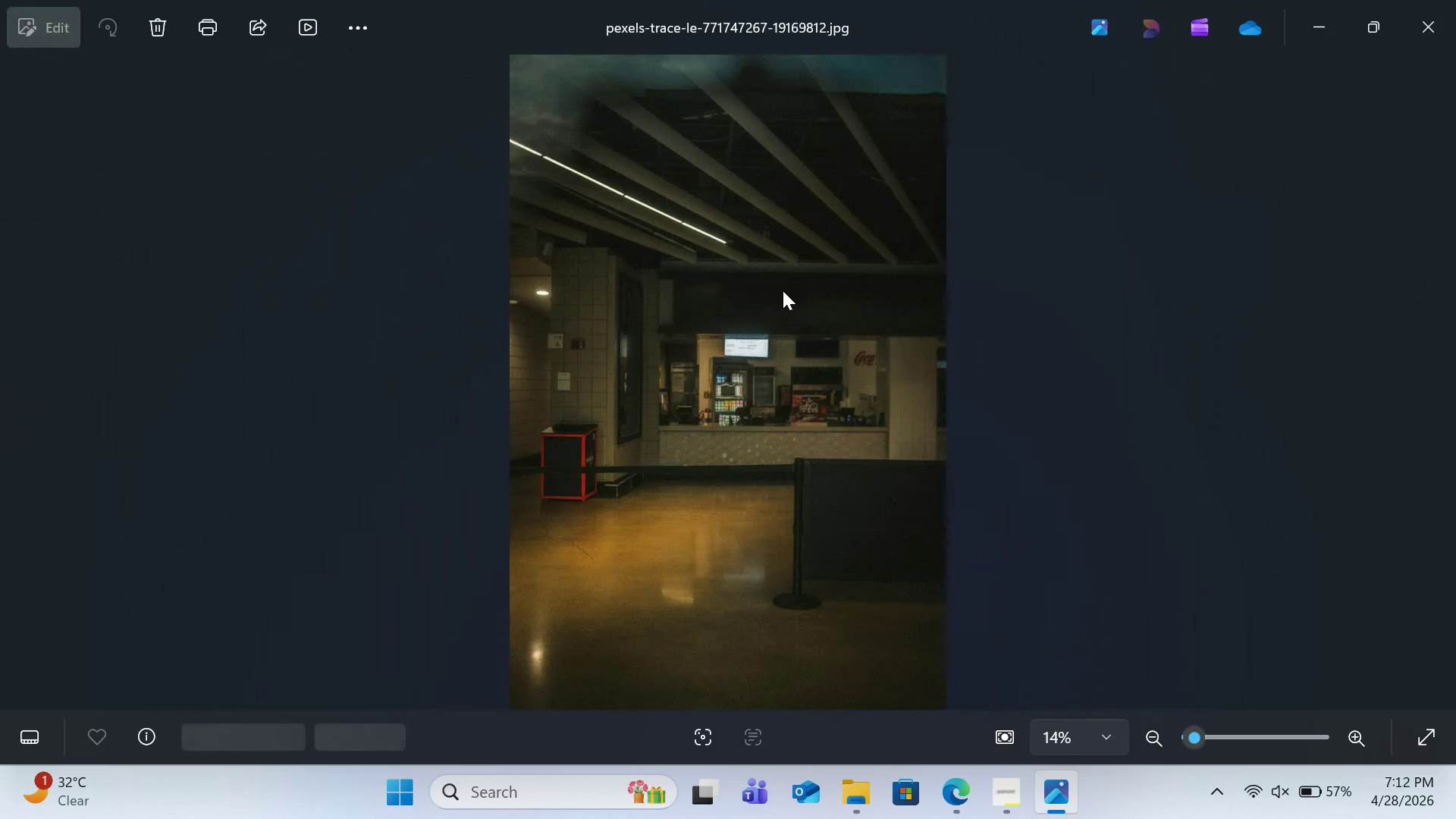 
key(ArrowRight)
 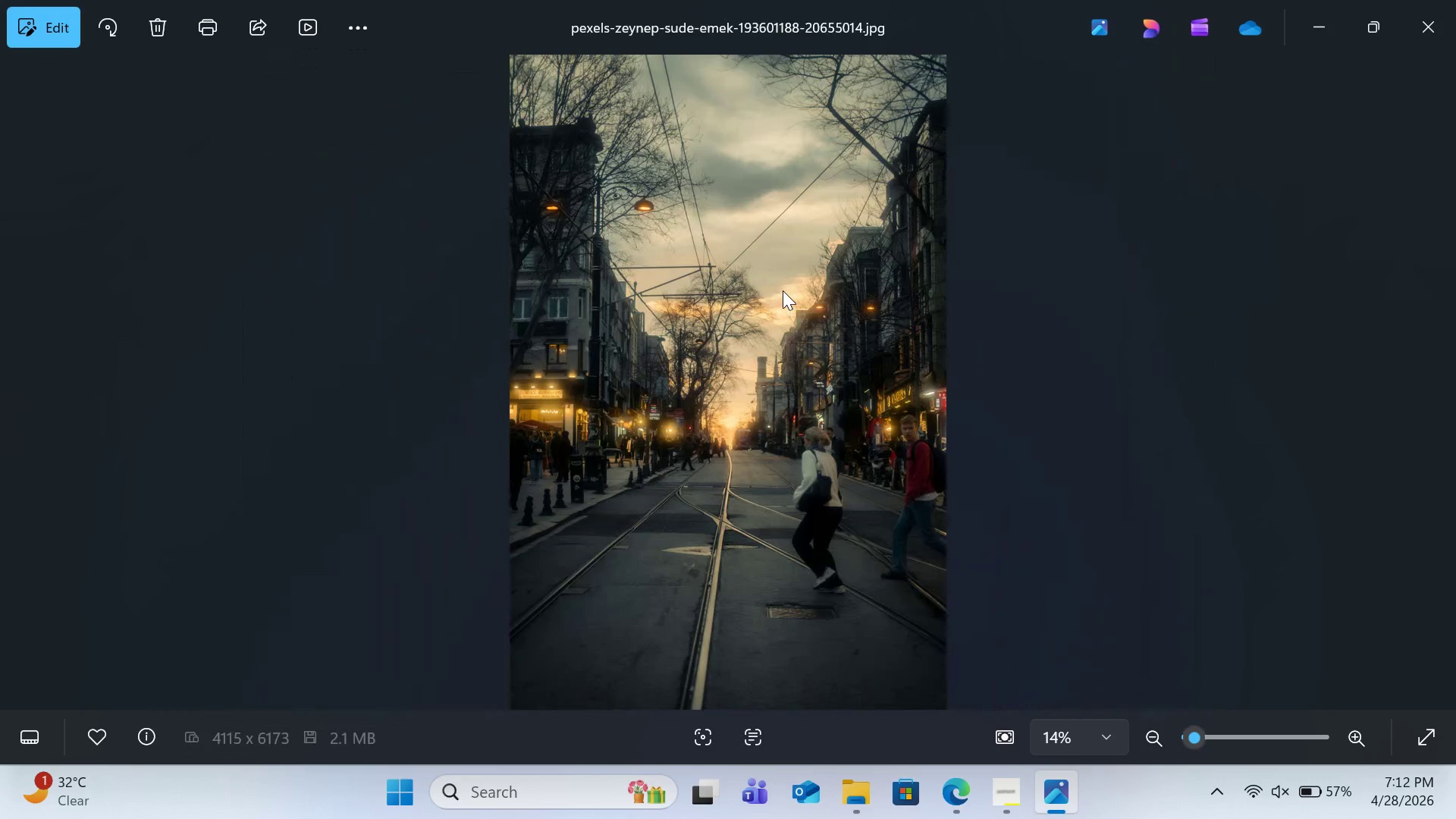 
key(ArrowRight)
 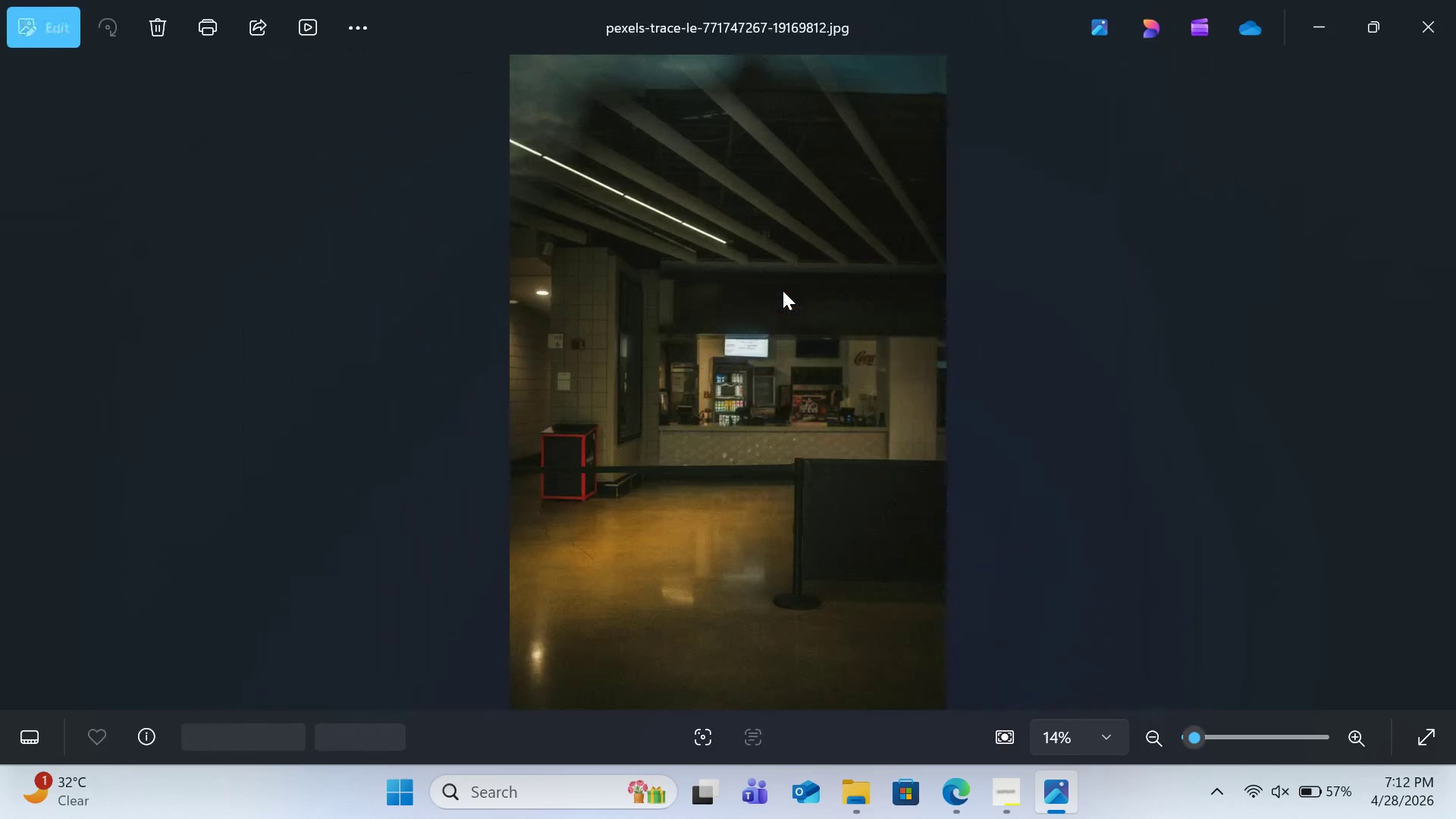 
key(ArrowLeft)
 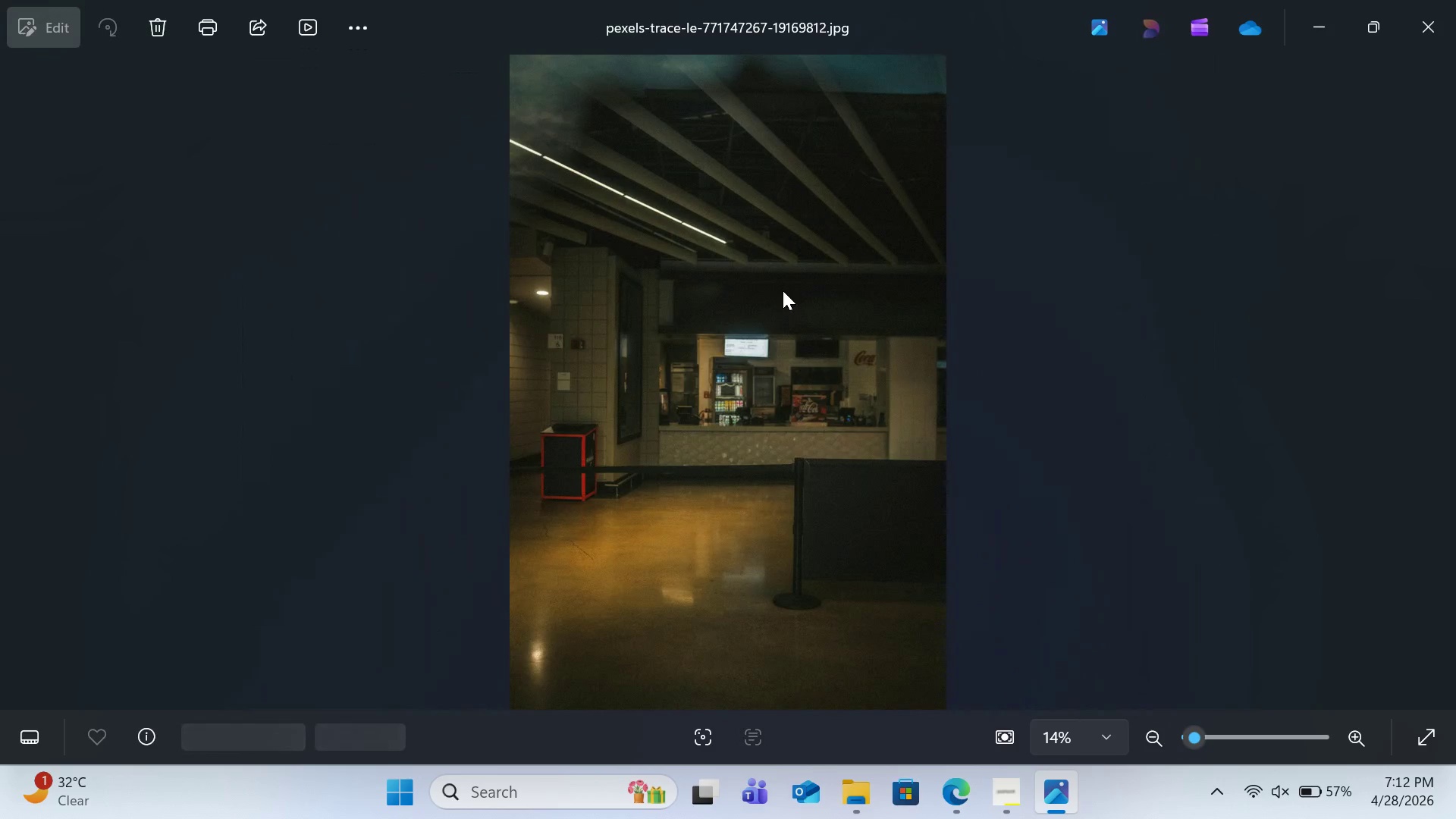 
key(ArrowLeft)
 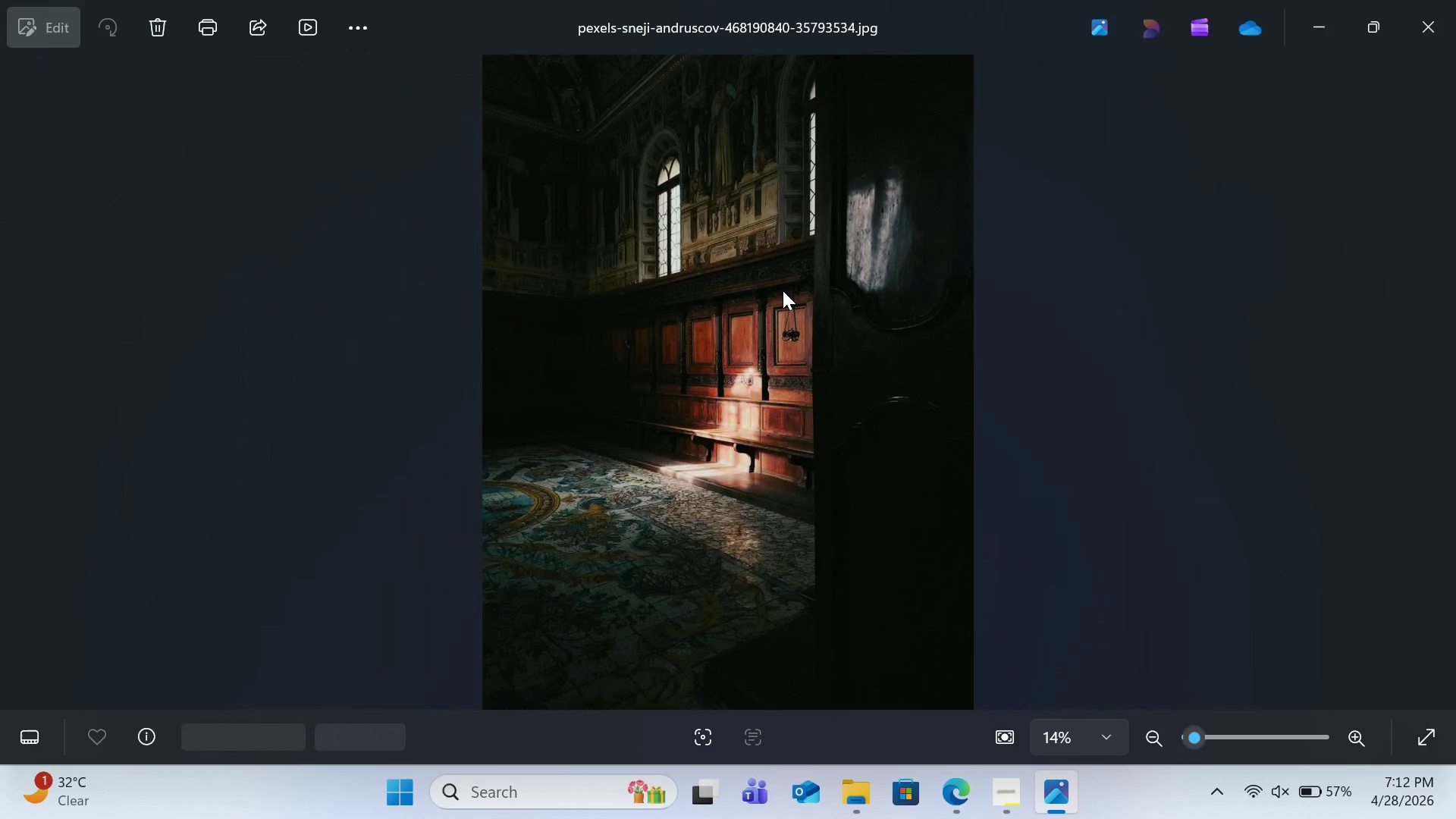 
key(ArrowRight)
 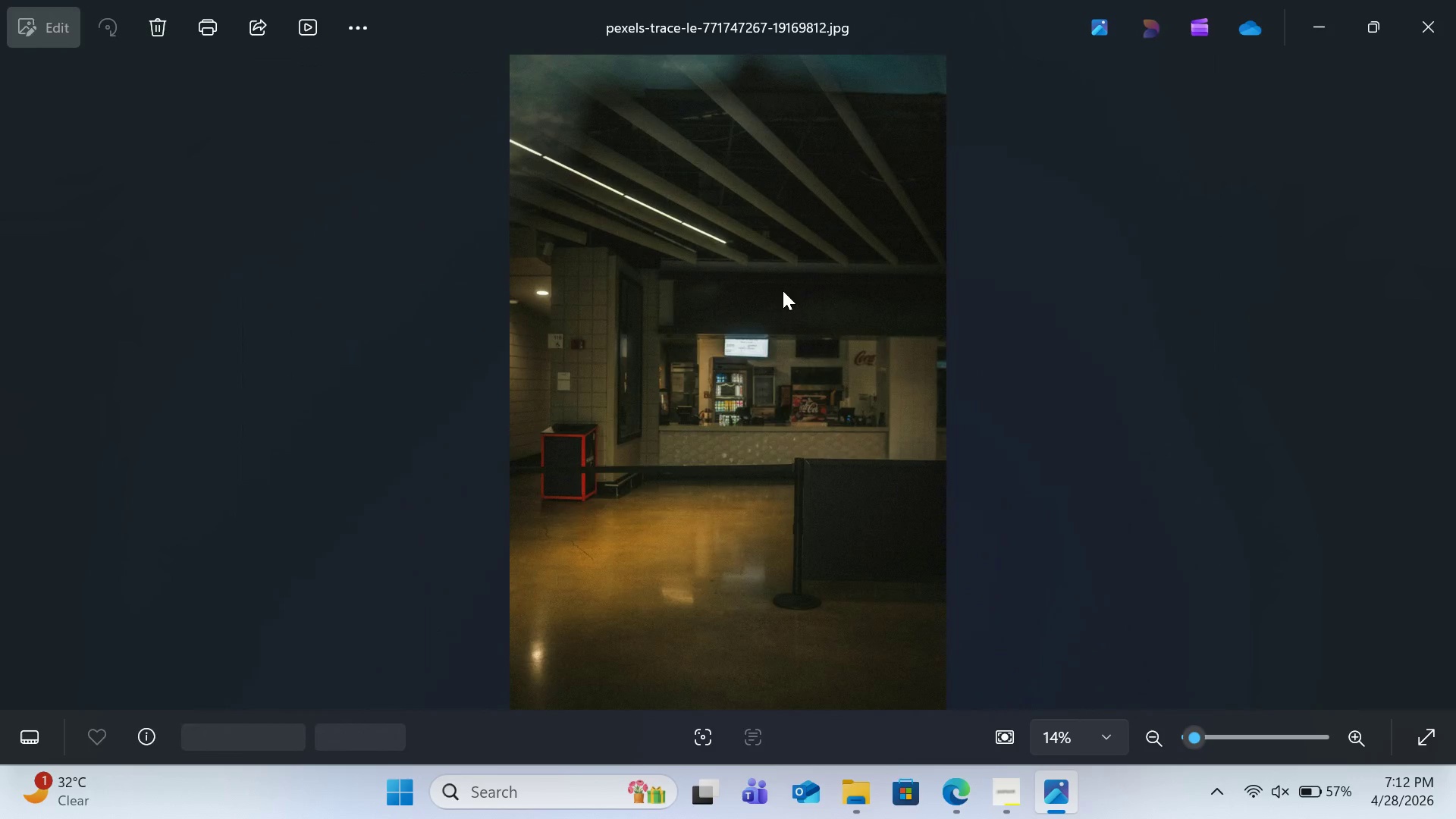 
key(ArrowRight)
 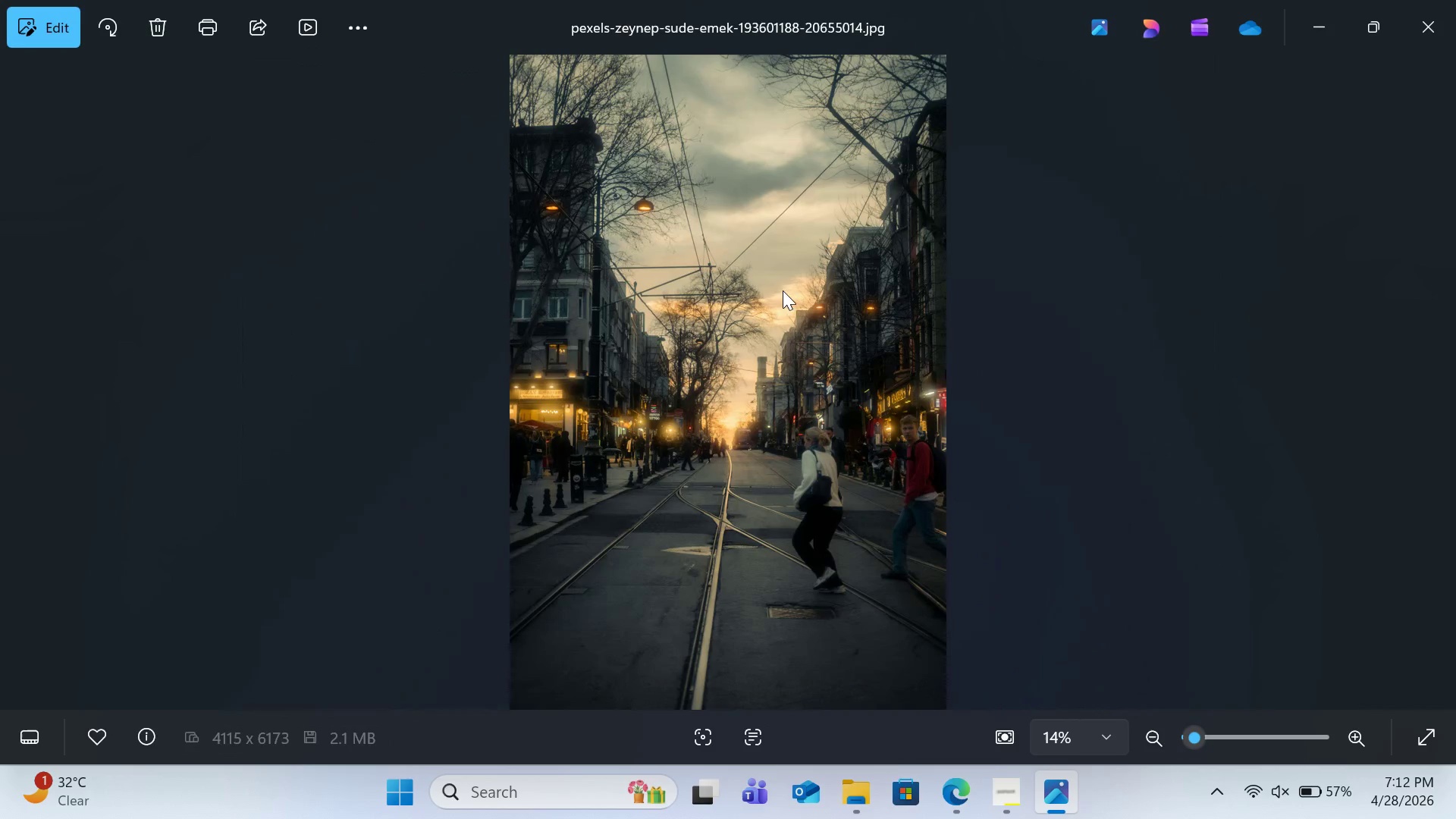 
key(ArrowRight)
 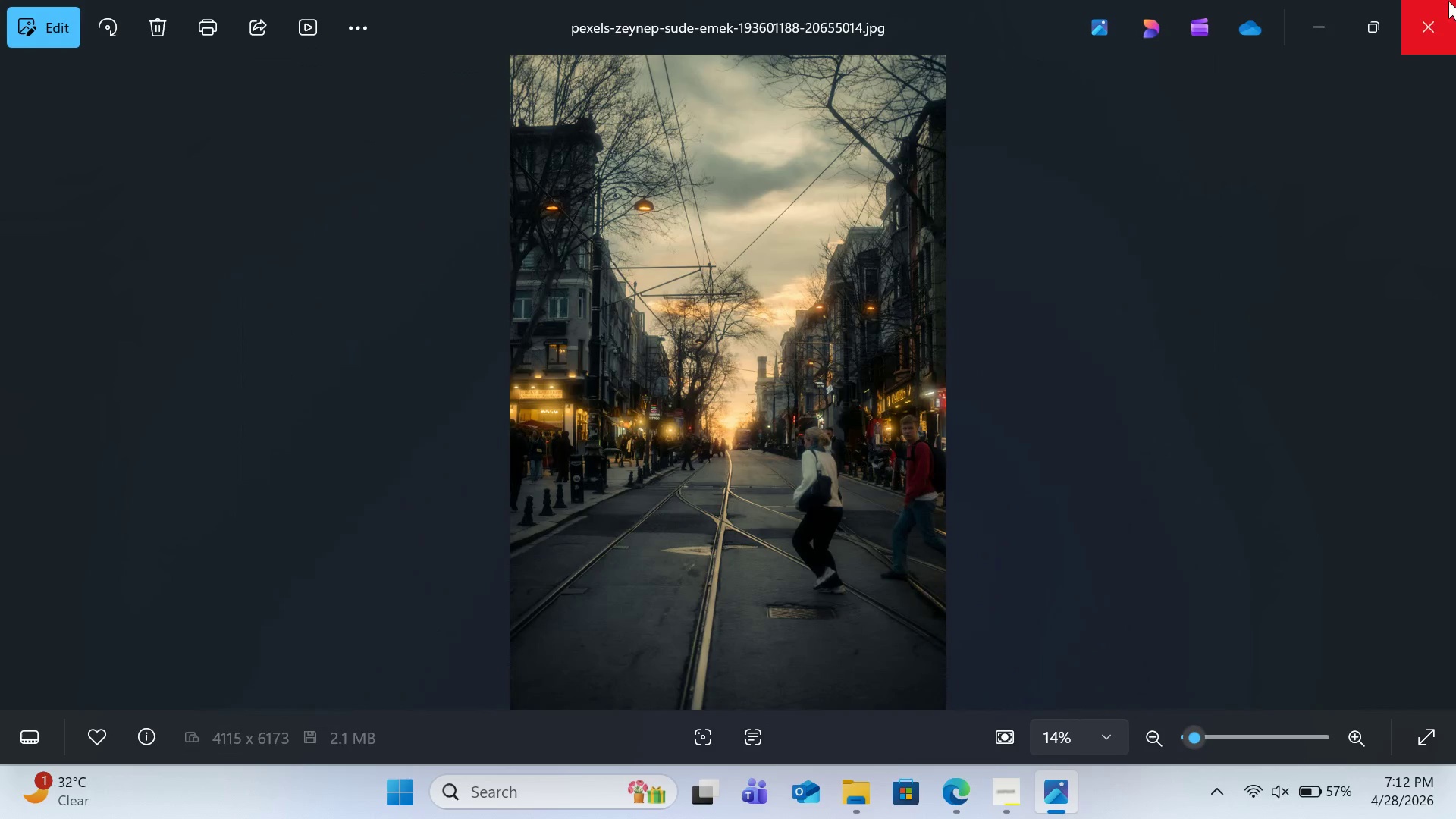 
left_click([1448, 1])
 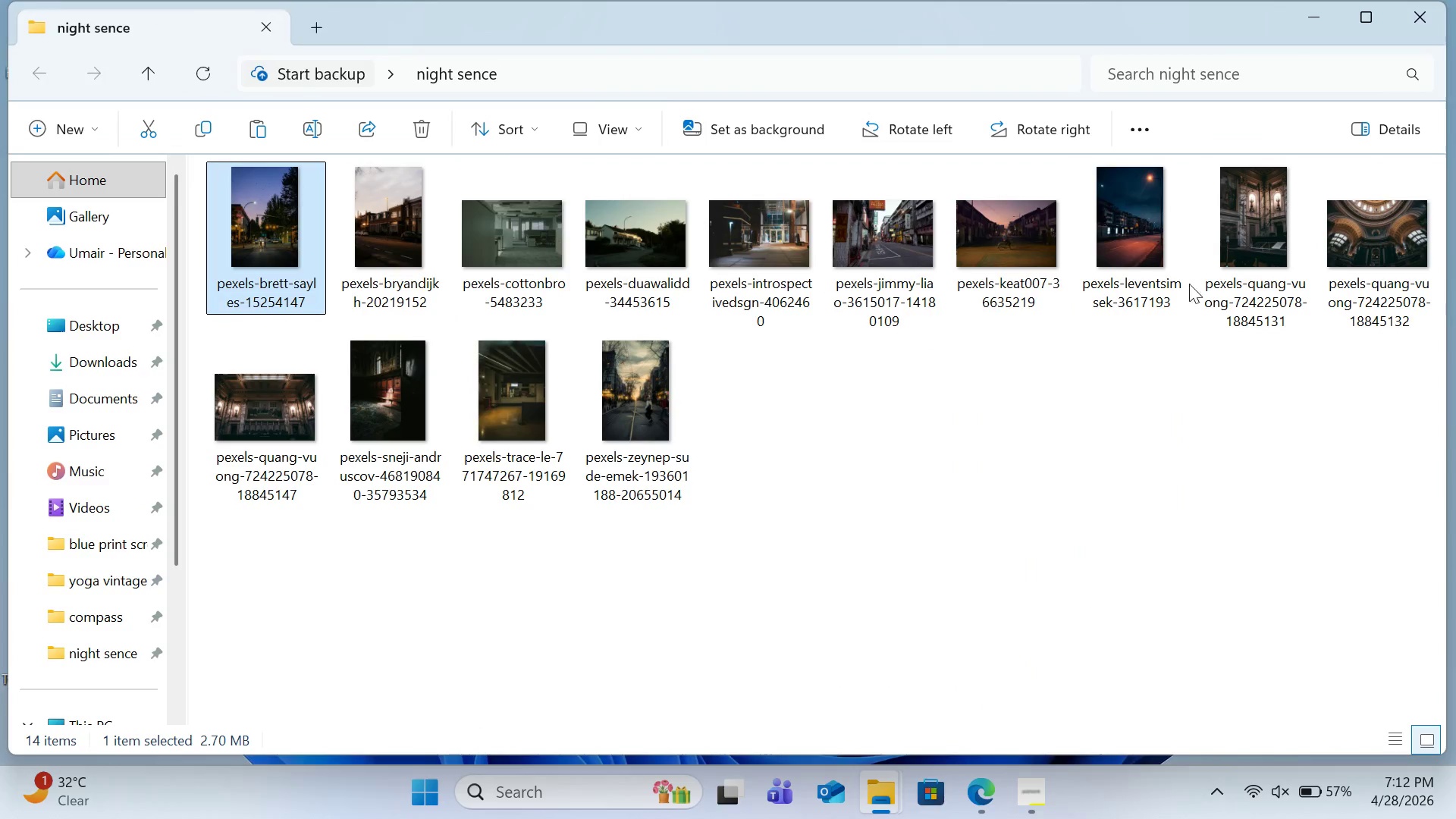 
left_click([1320, 14])
 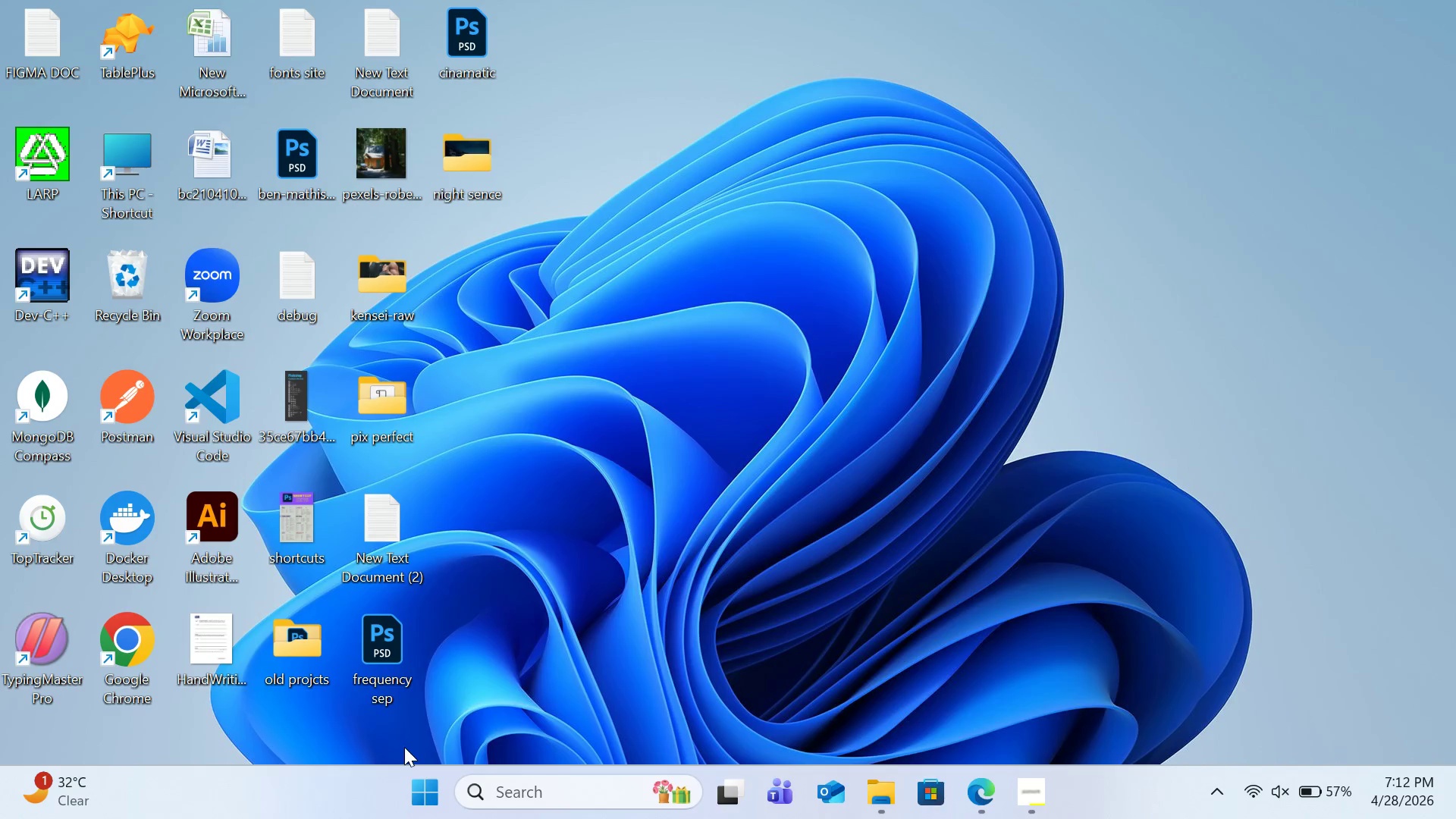 
left_click([425, 780])
 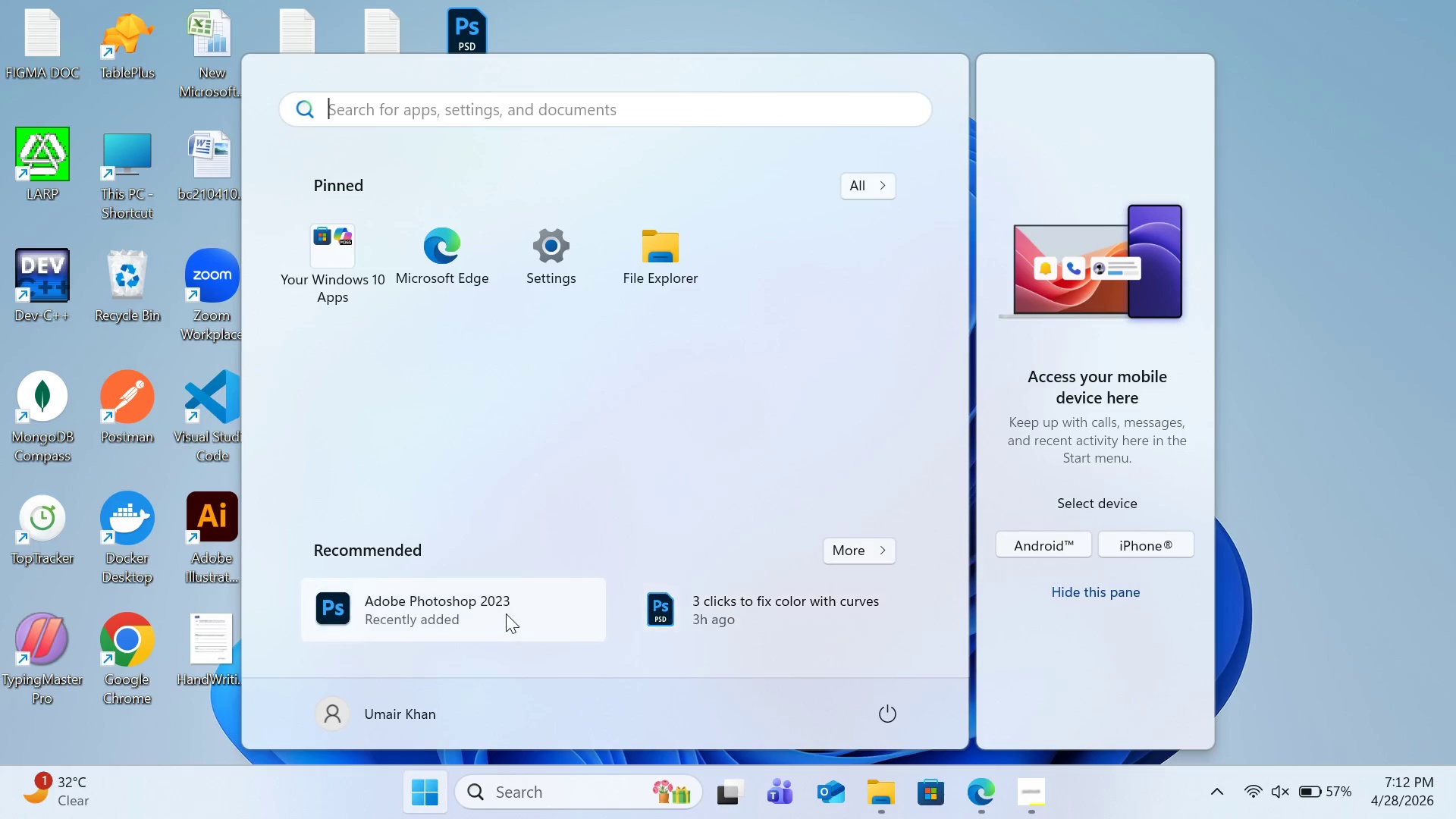 
double_click([506, 613])
 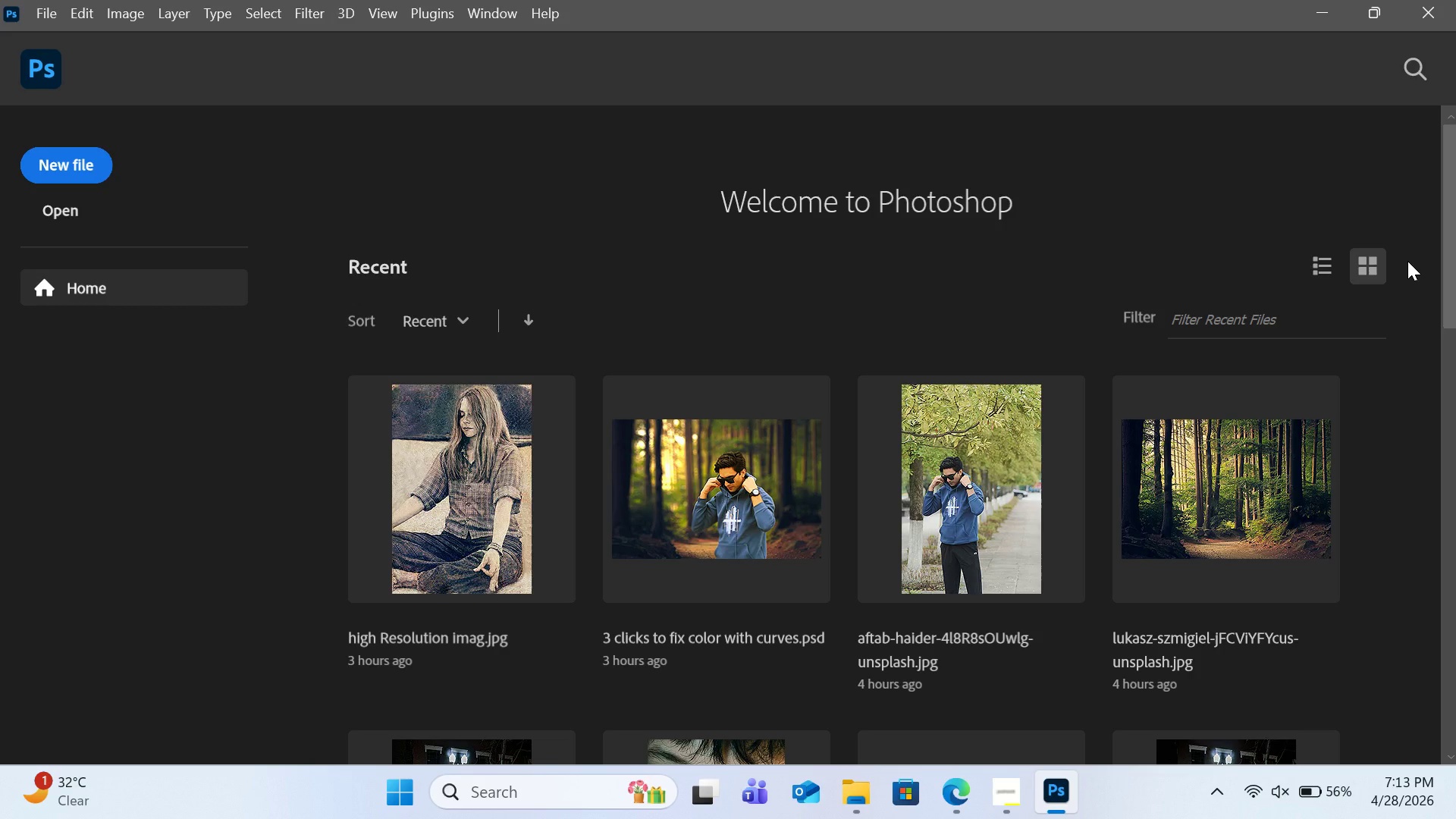 
wait(84.44)
 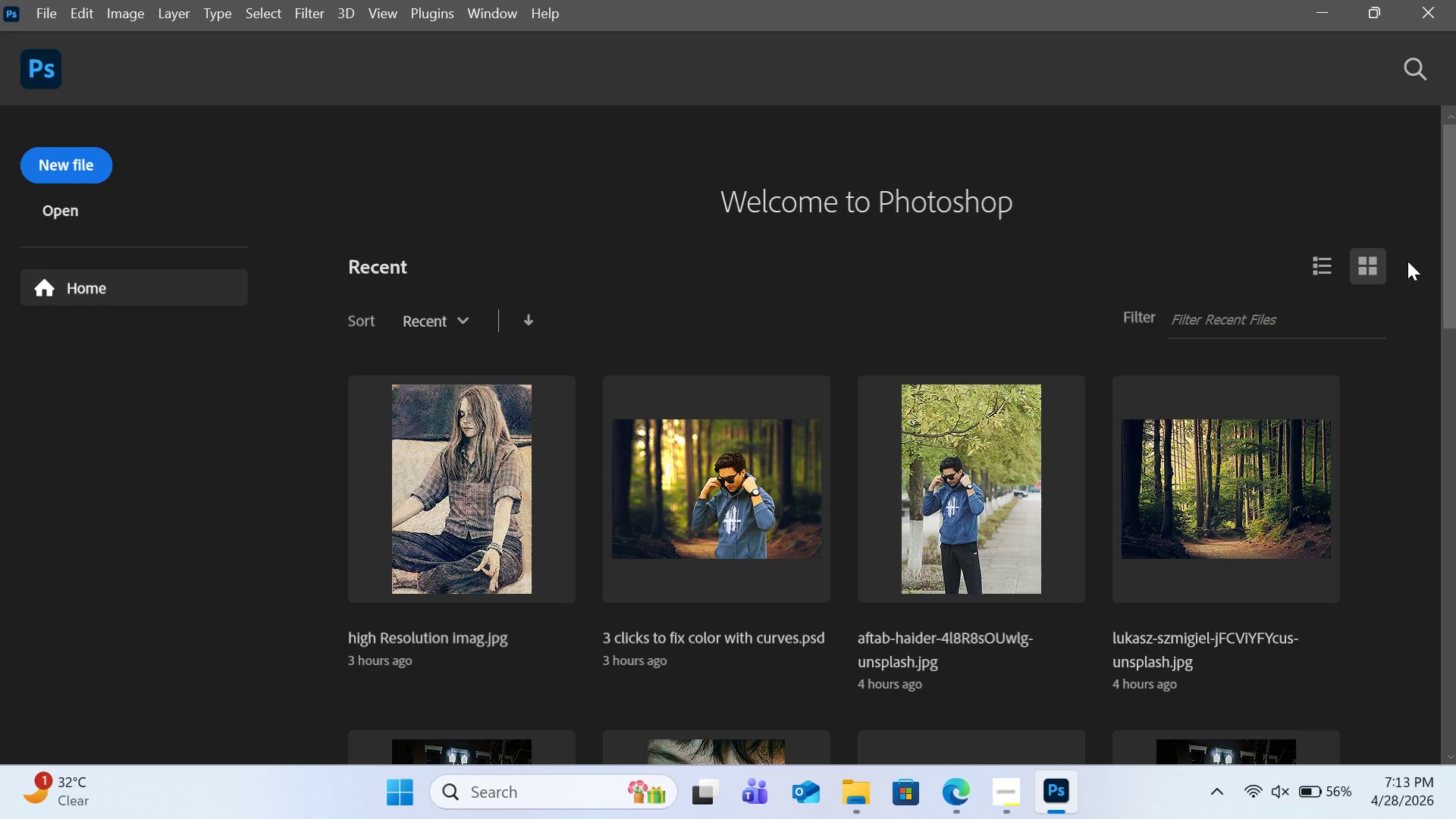 
left_click([1306, 0])
 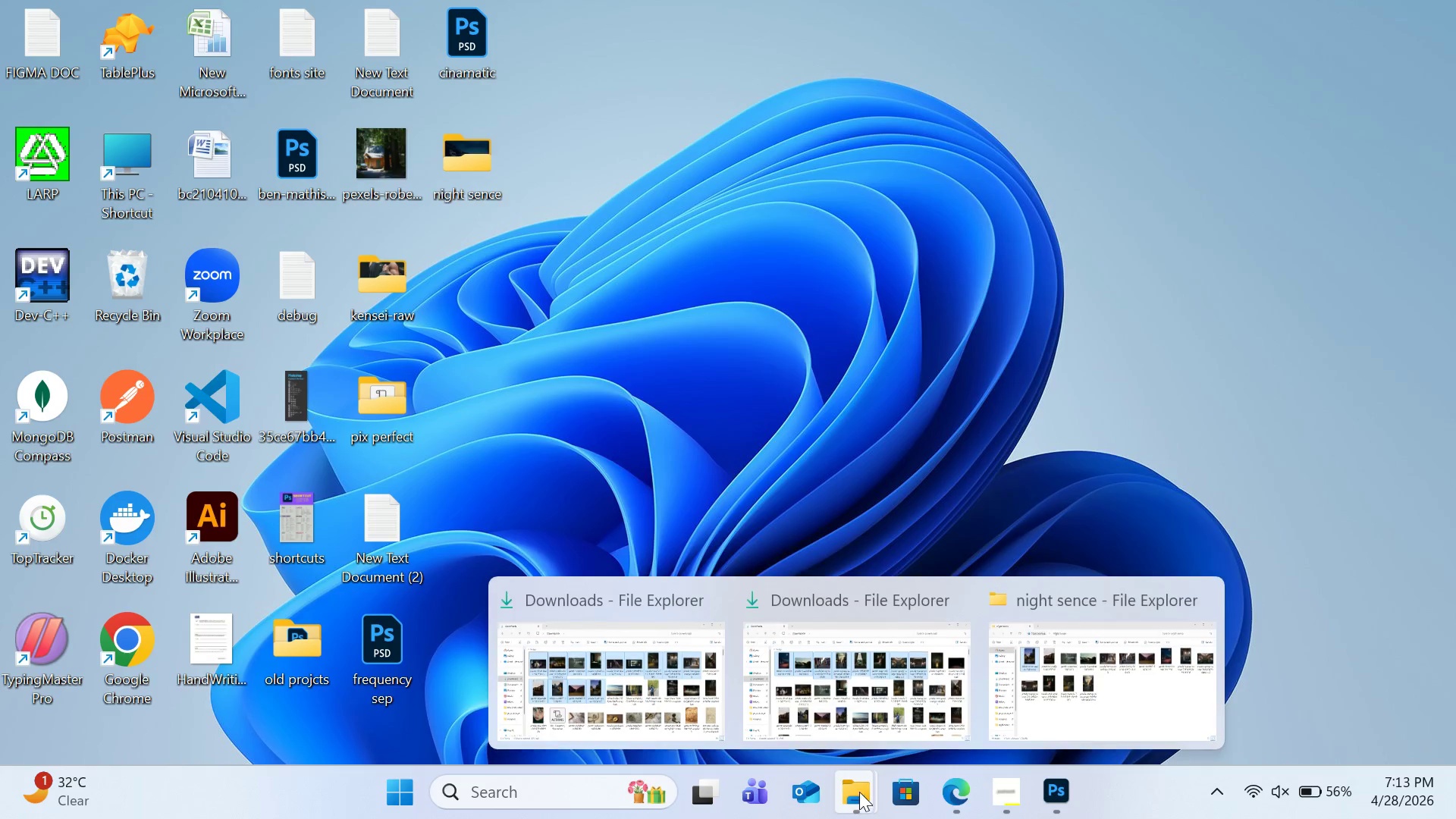 
left_click([1030, 695])
 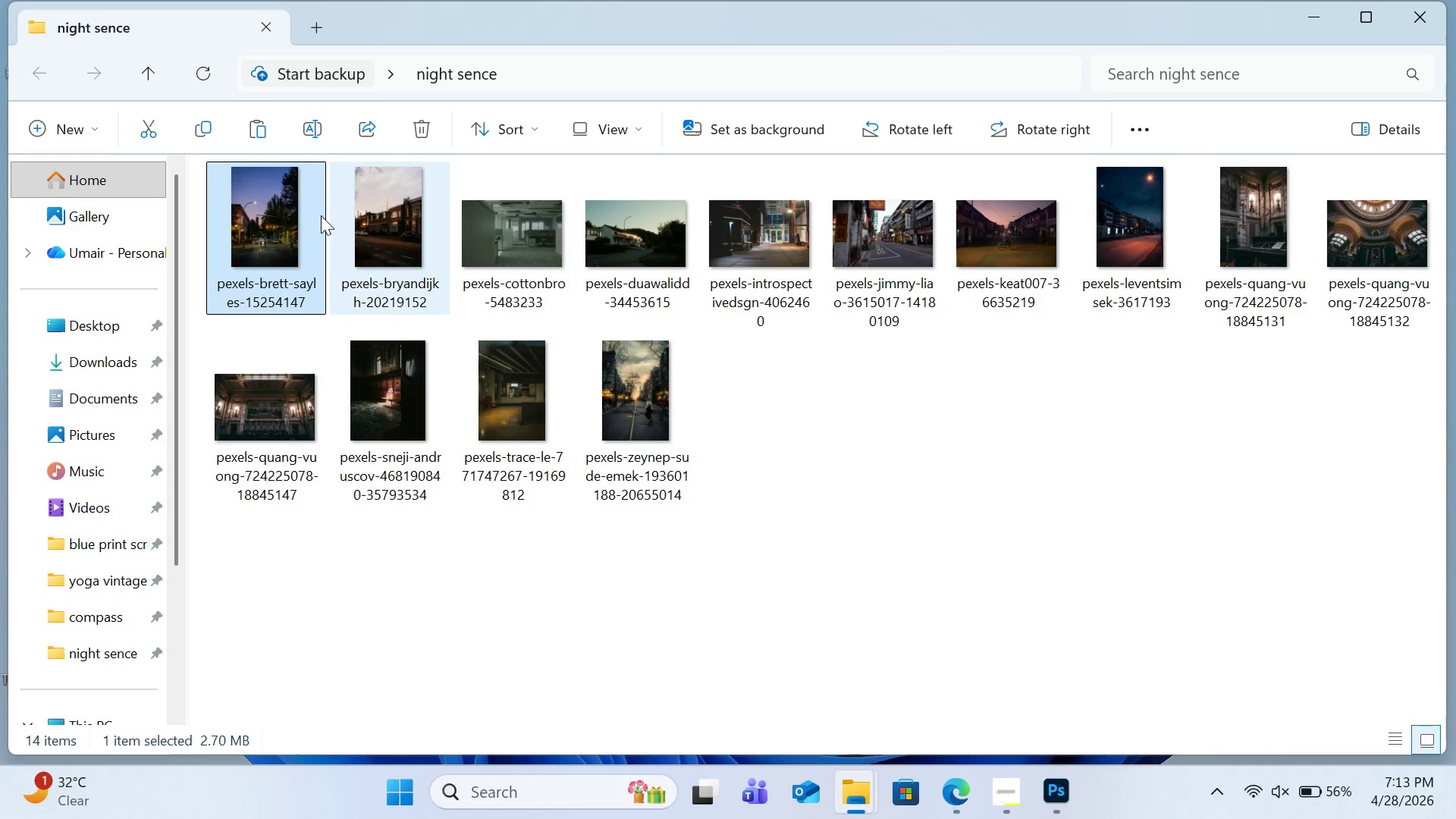 
double_click([305, 214])
 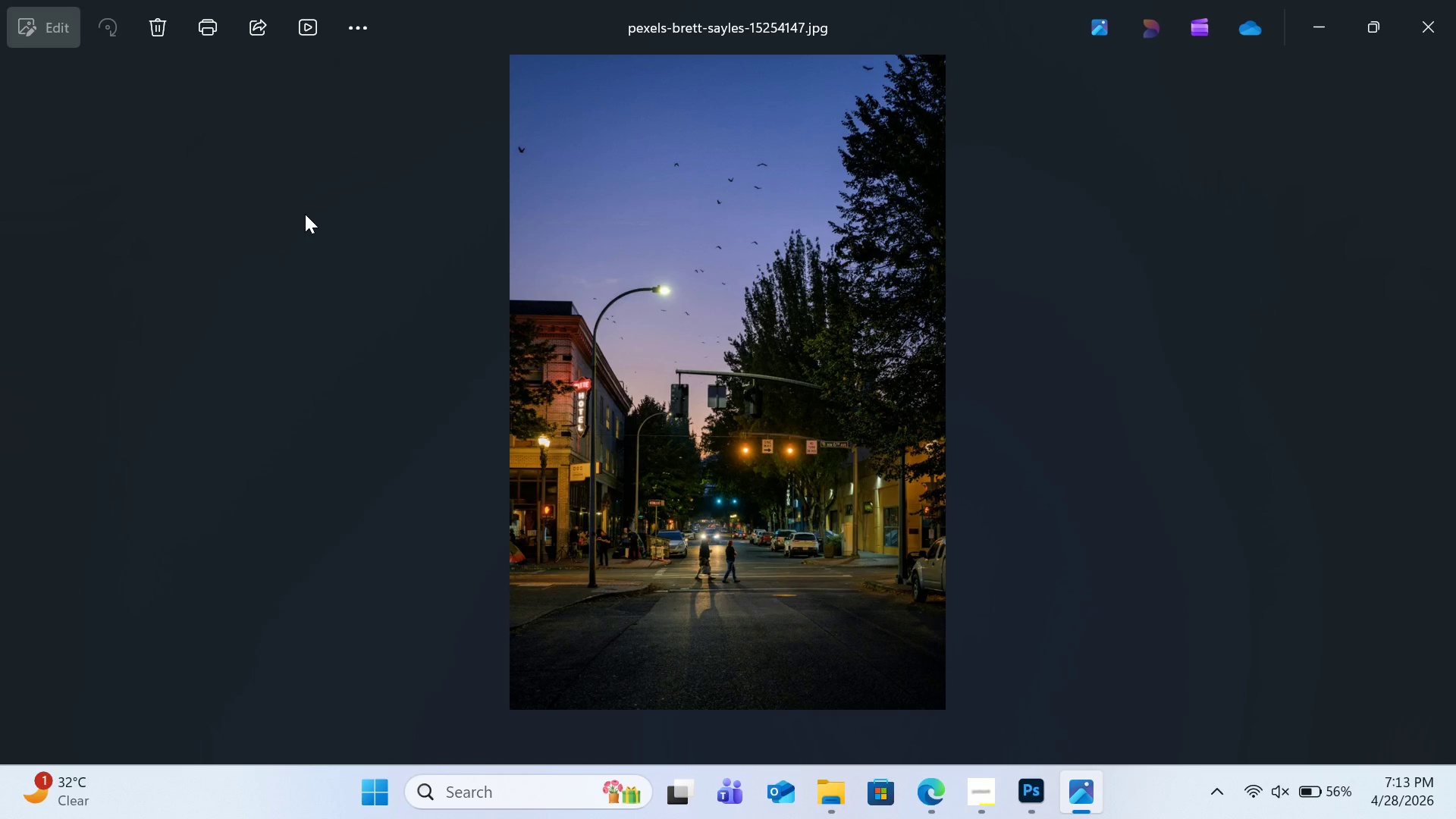 
key(ArrowRight)
 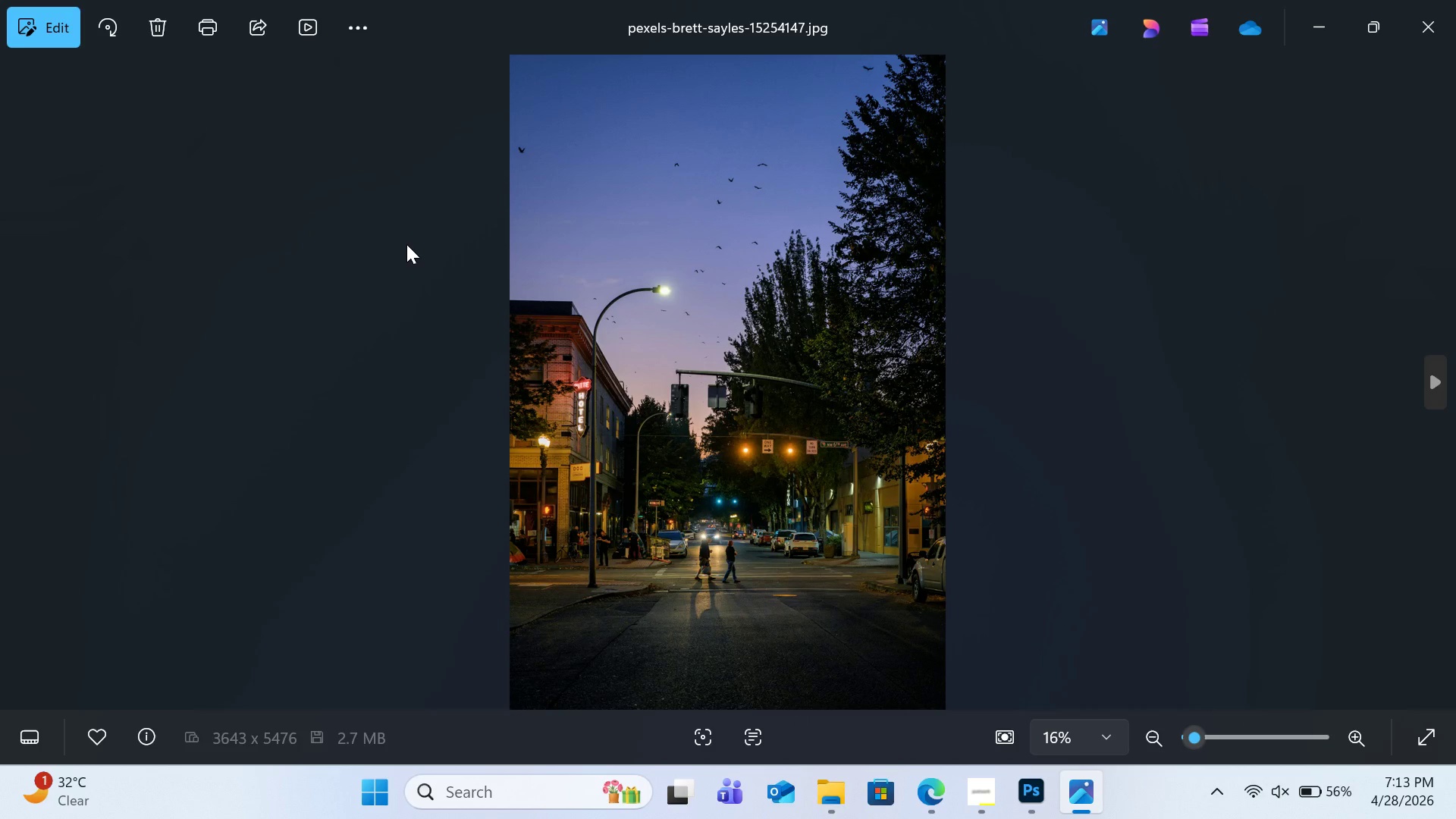 
key(ArrowRight)
 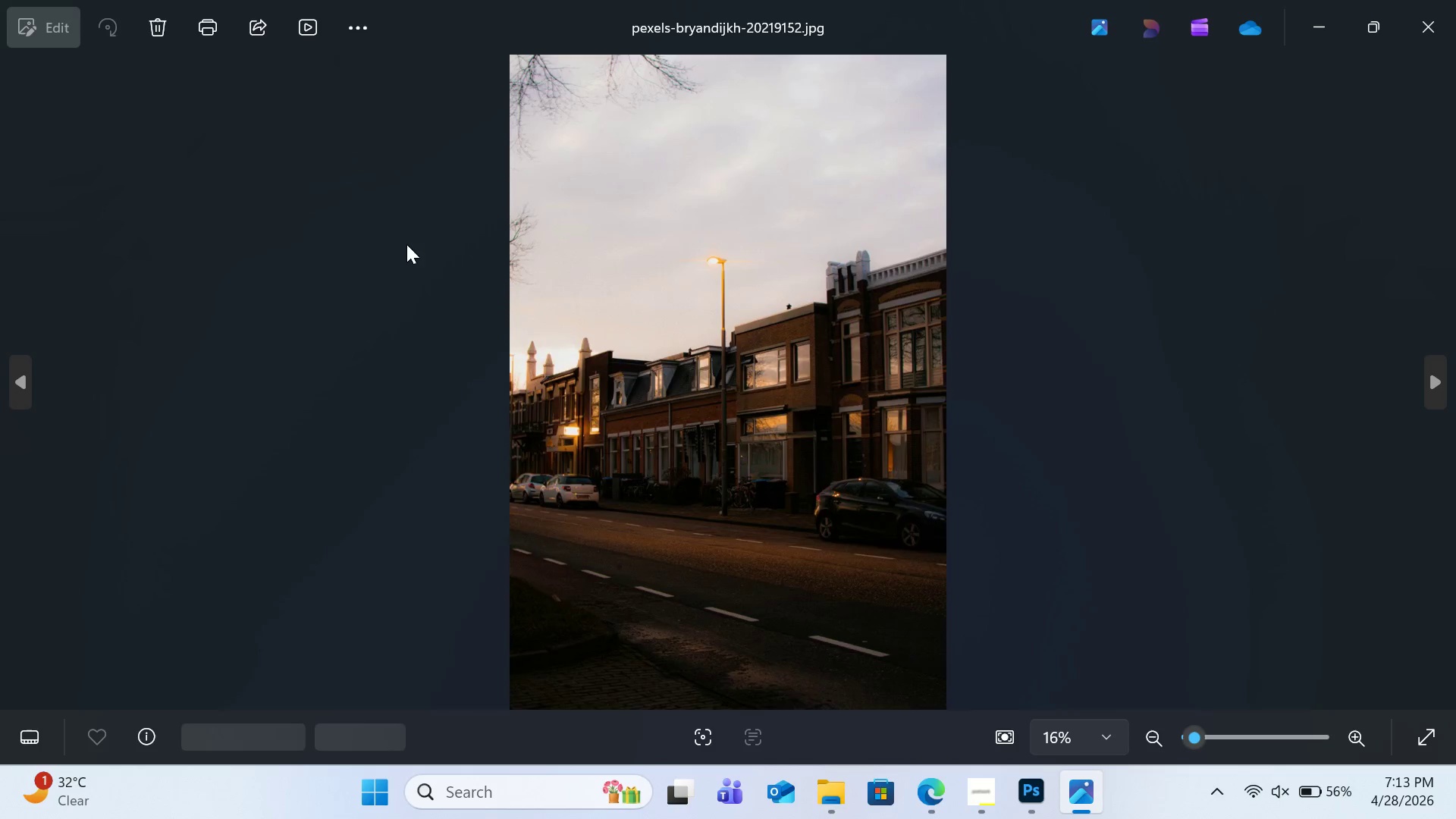 
key(ArrowRight)
 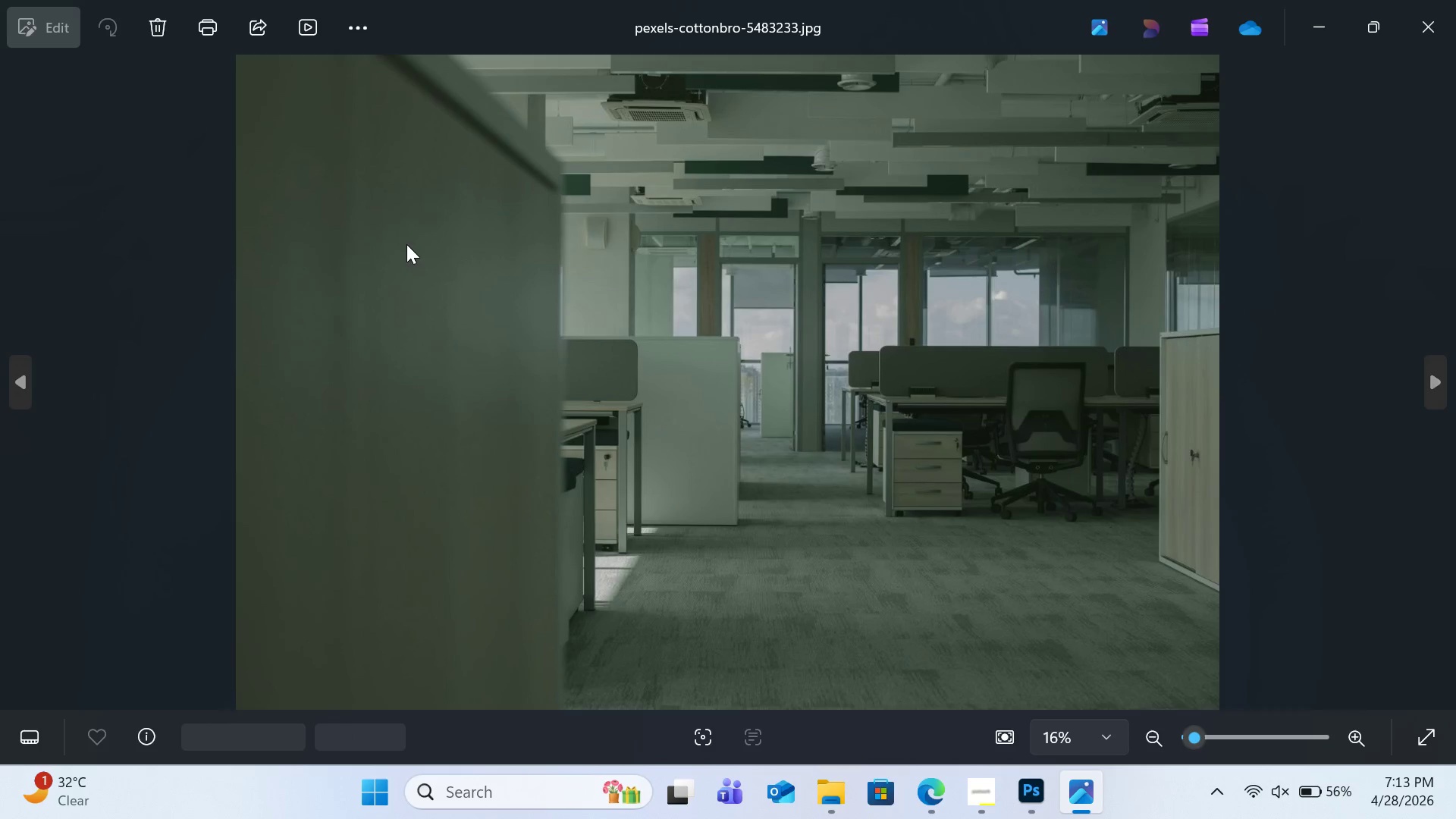 
key(ArrowRight)
 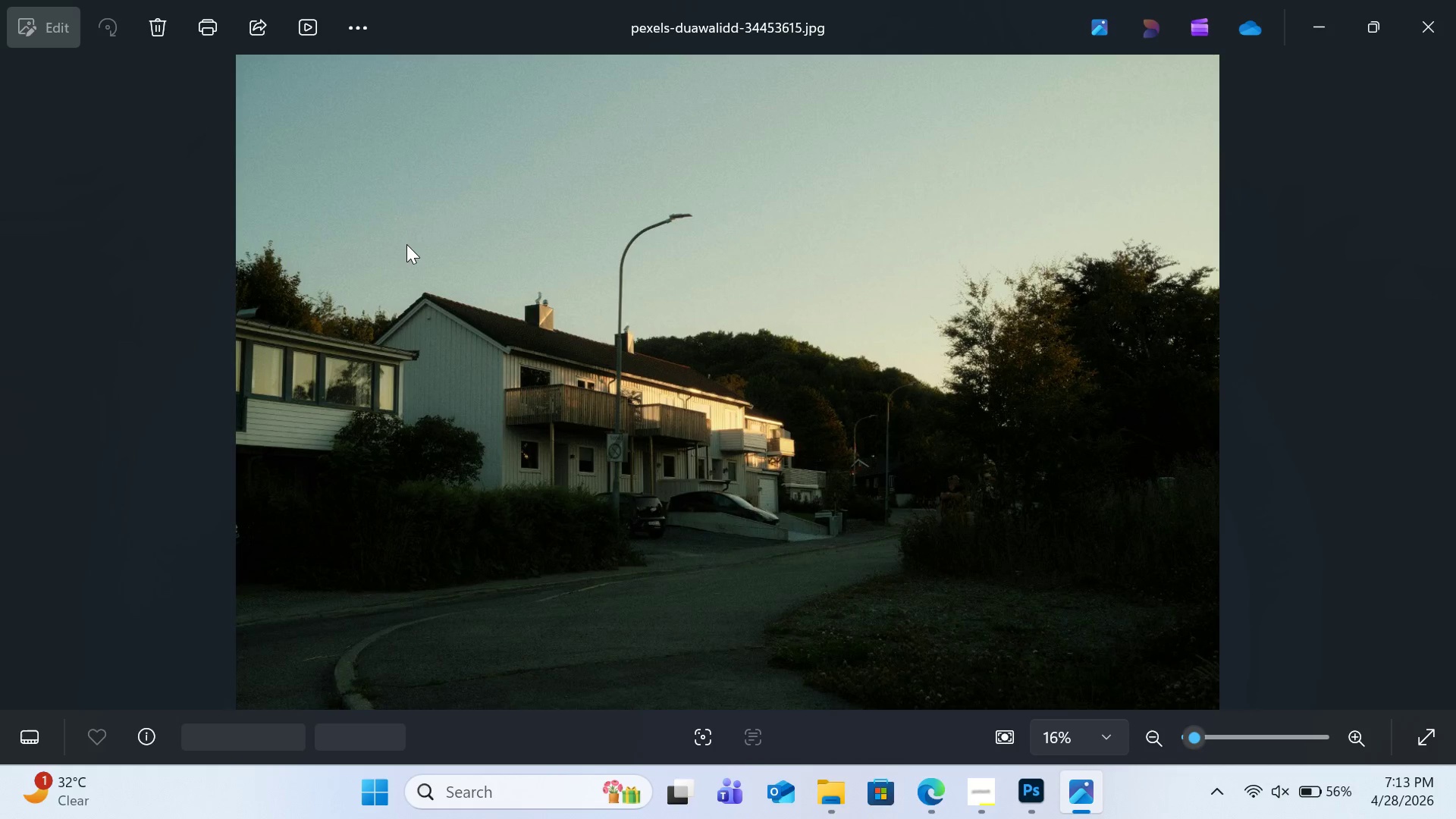 
key(ArrowRight)
 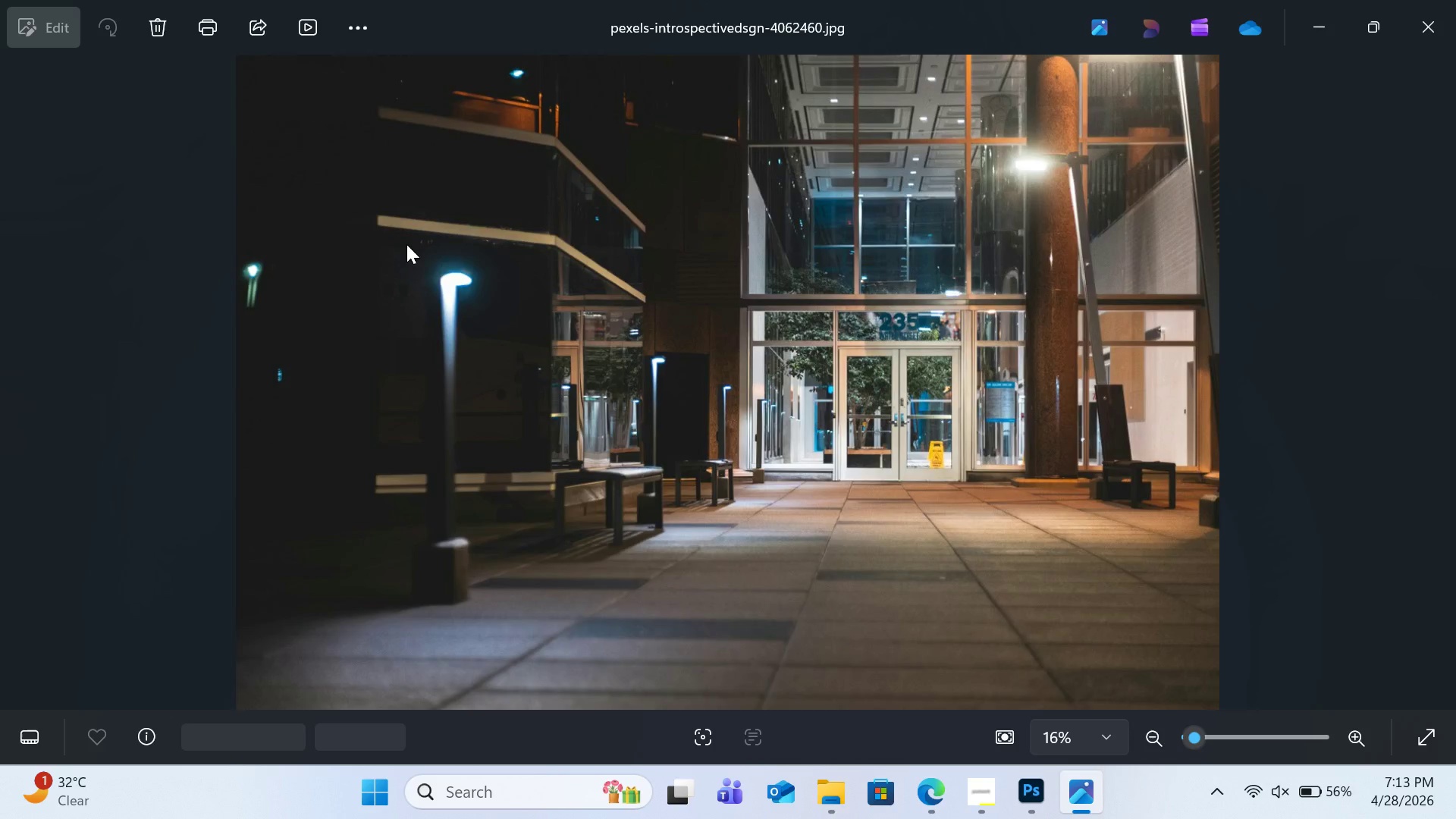 
key(ArrowRight)
 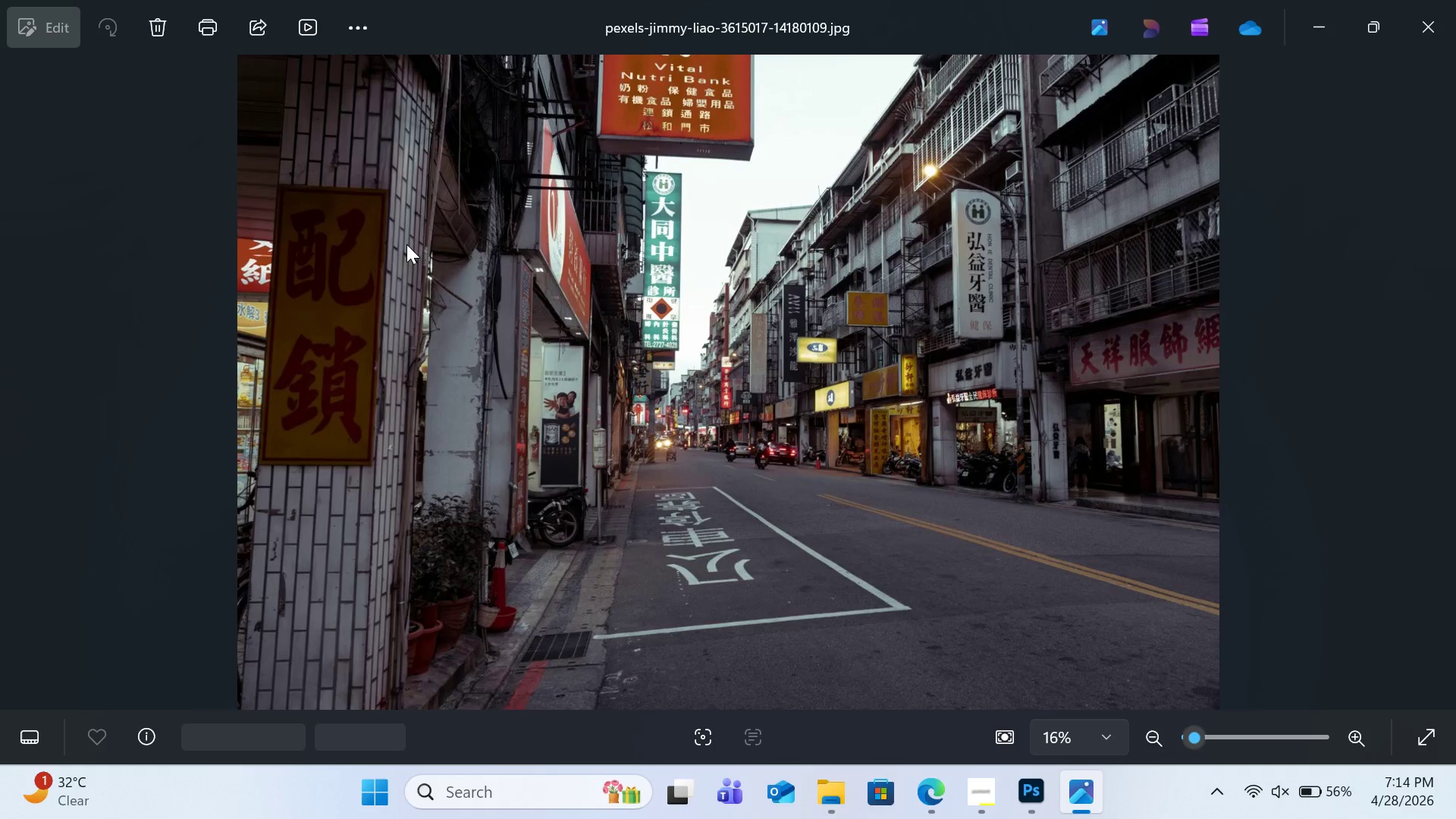 
key(ArrowRight)
 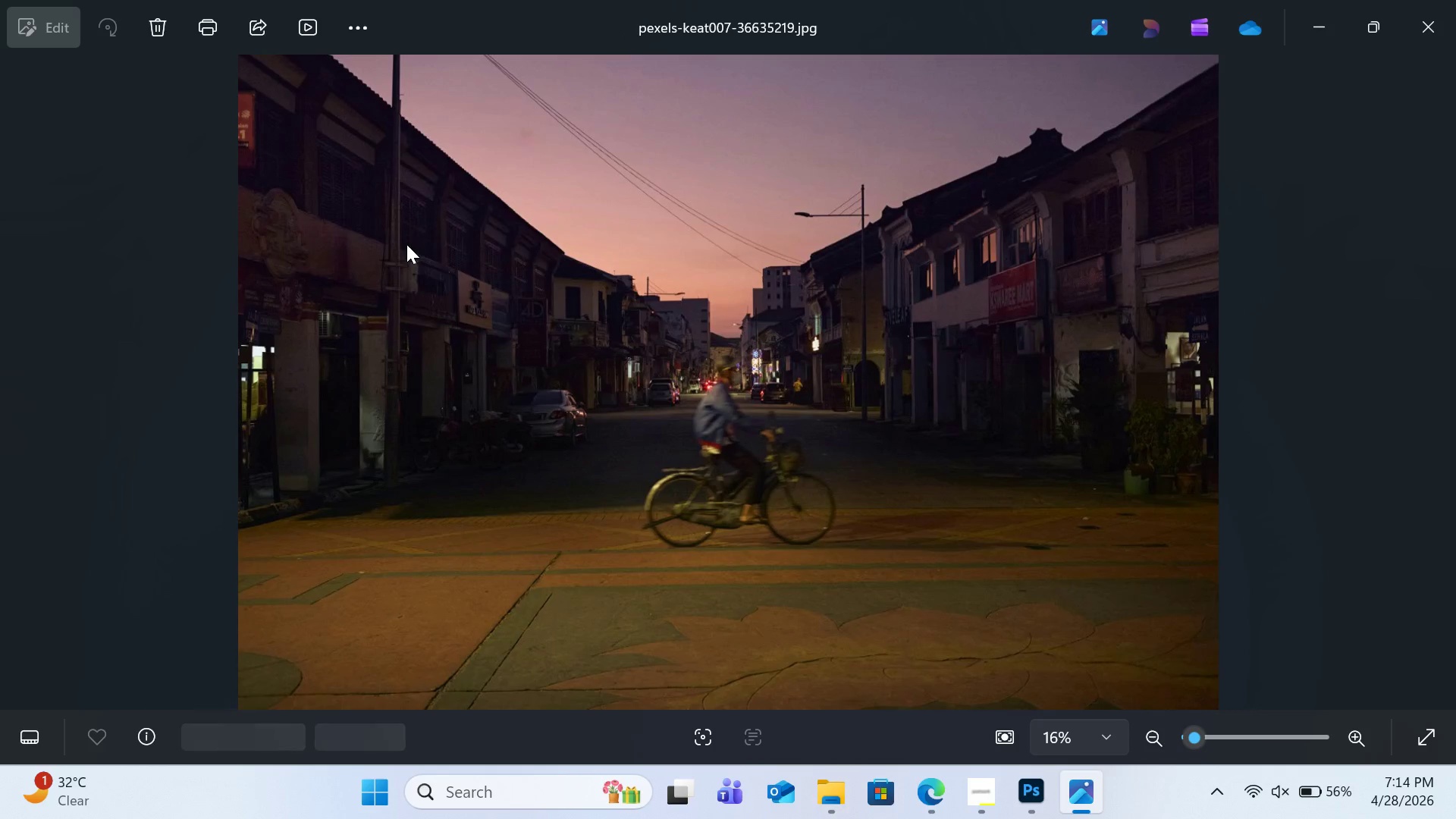 
key(ArrowRight)
 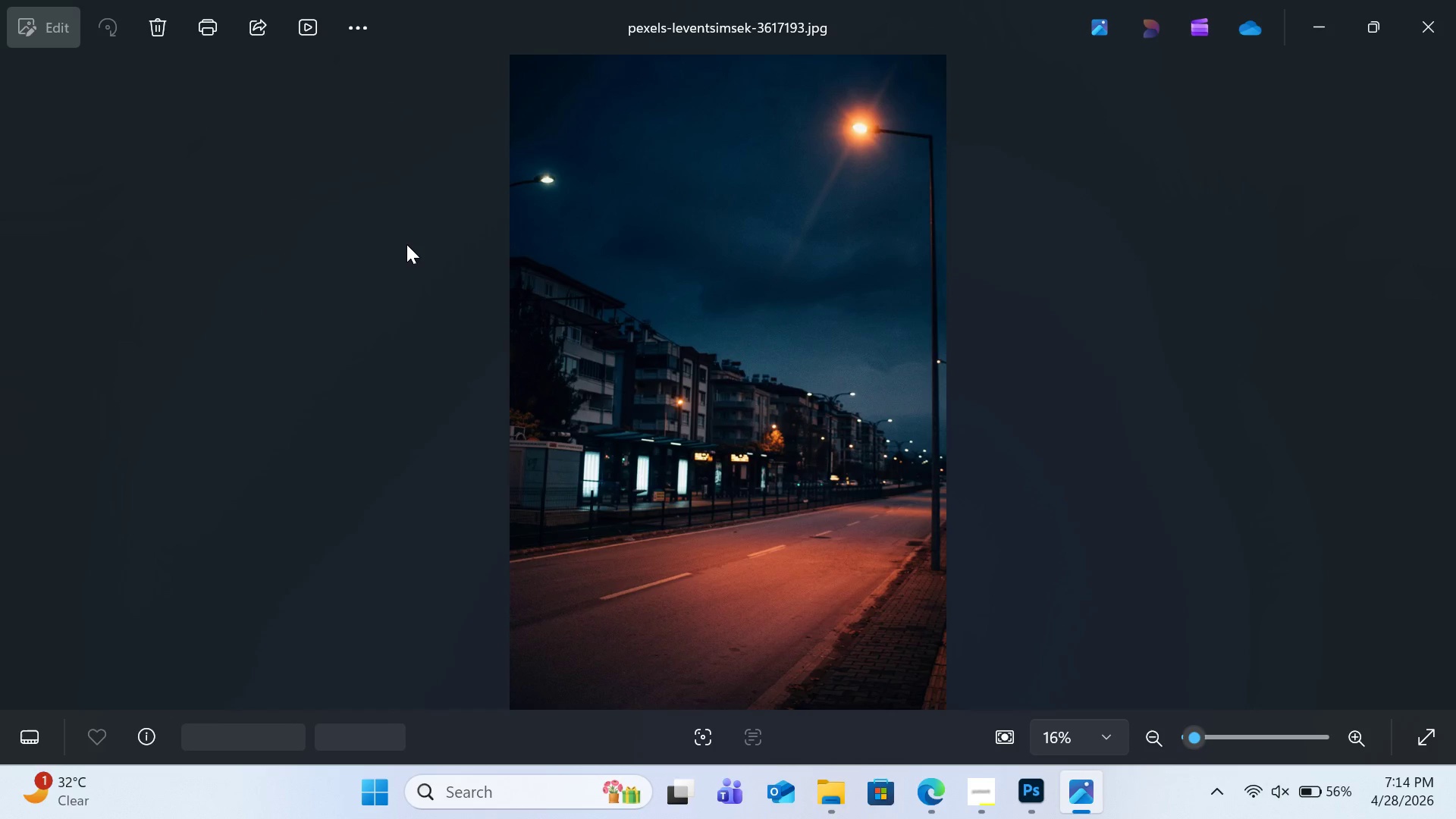 
key(ArrowRight)
 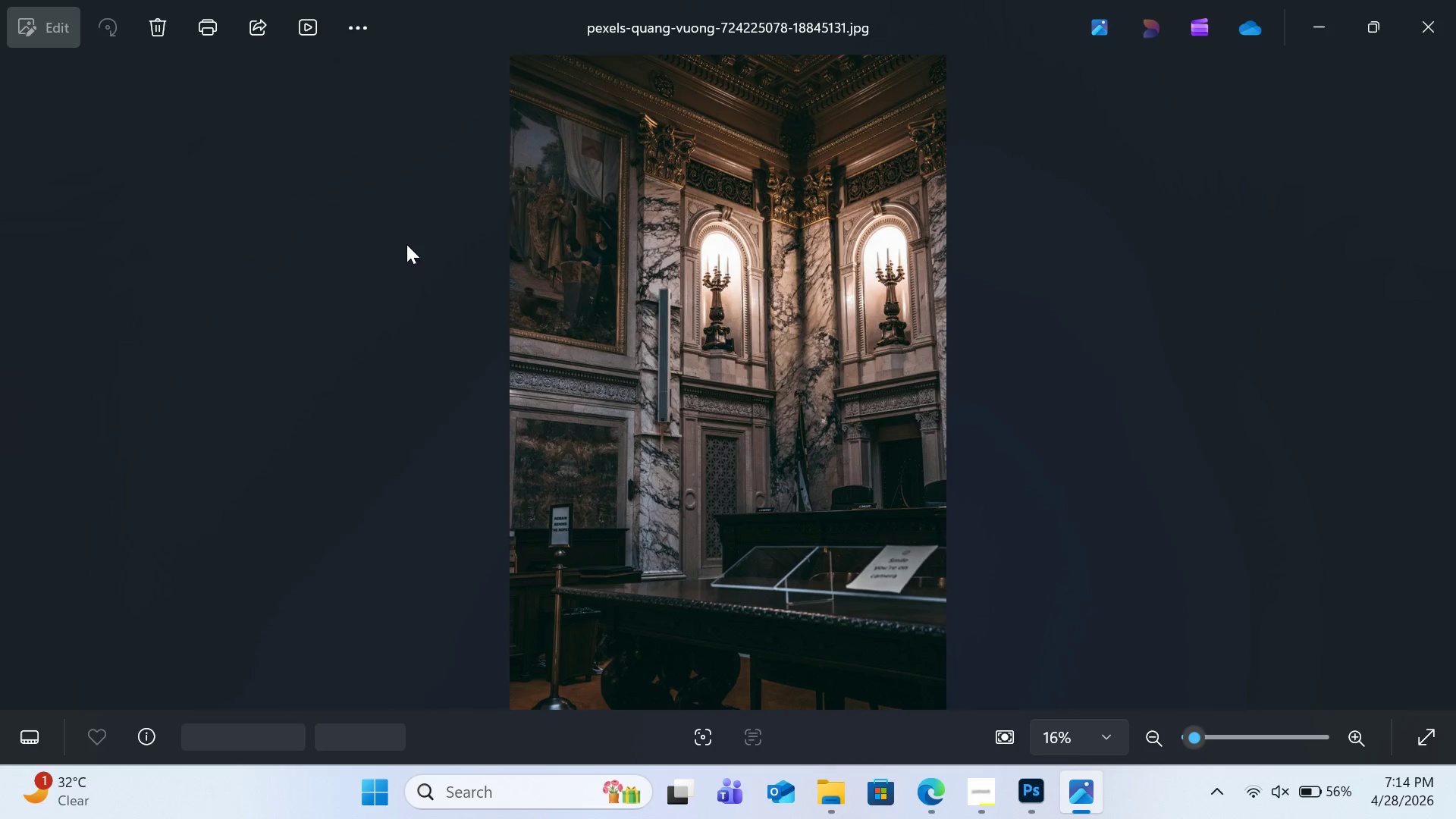 
key(ArrowRight)
 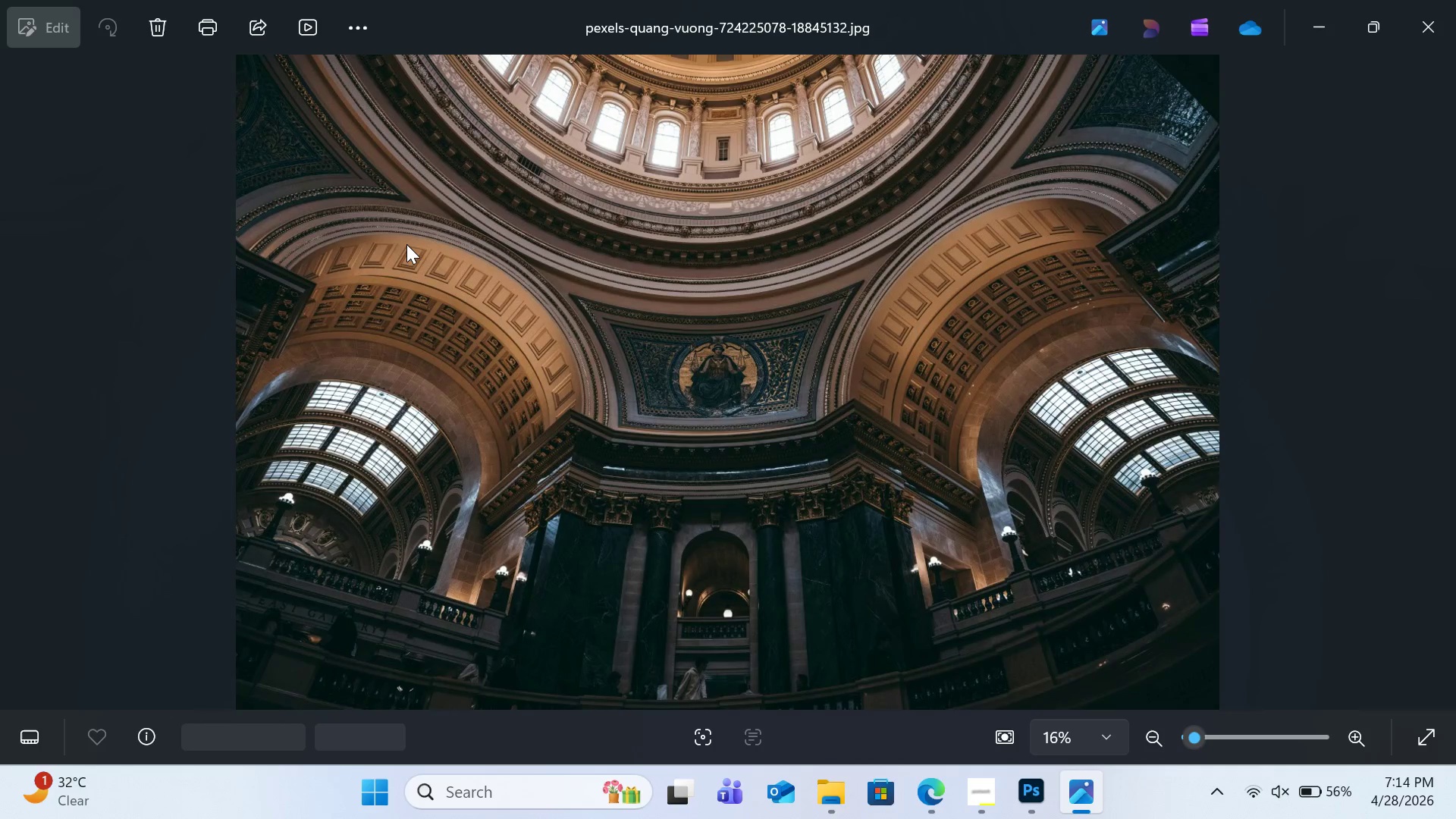 
key(ArrowRight)
 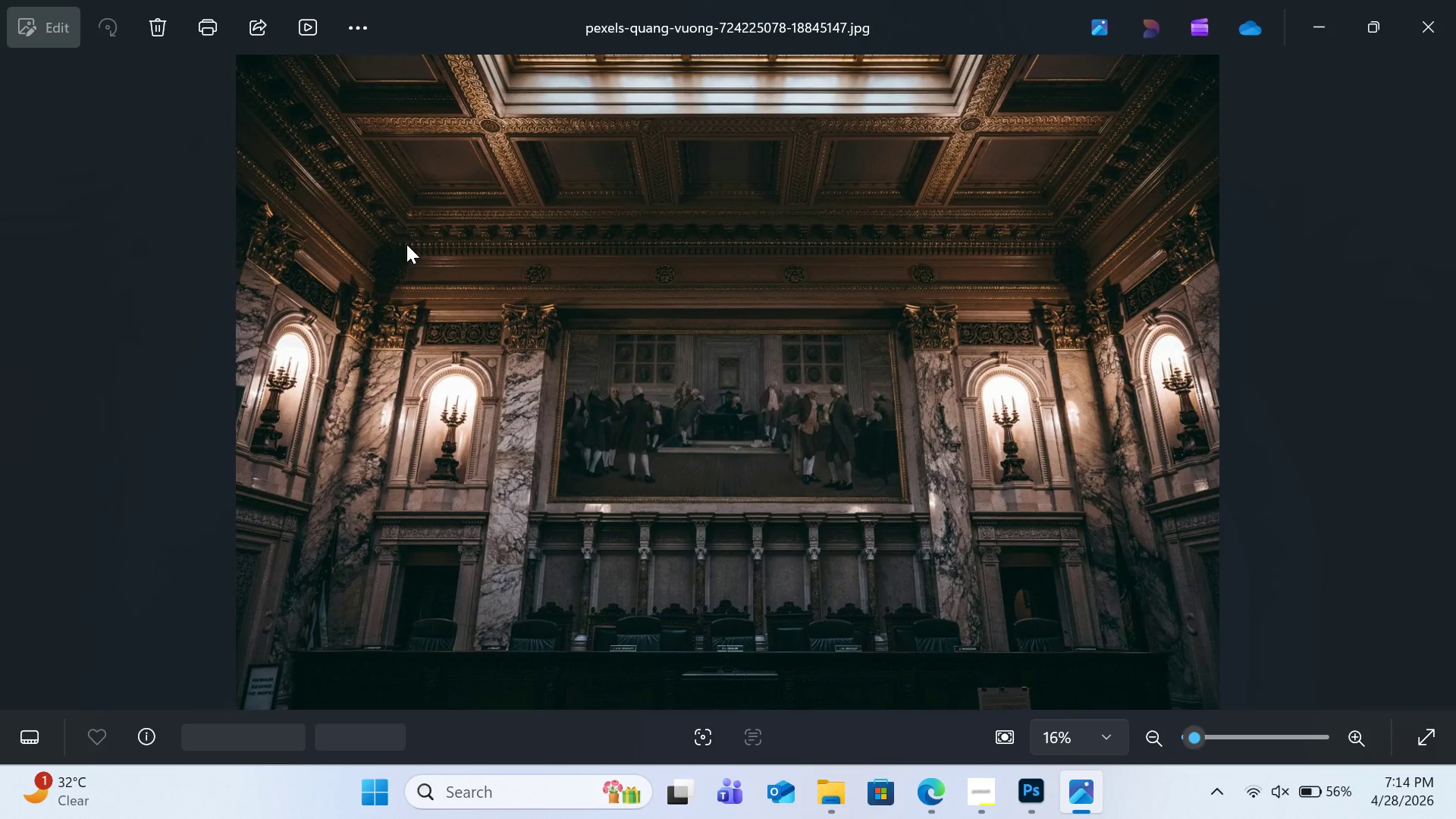 
key(ArrowRight)
 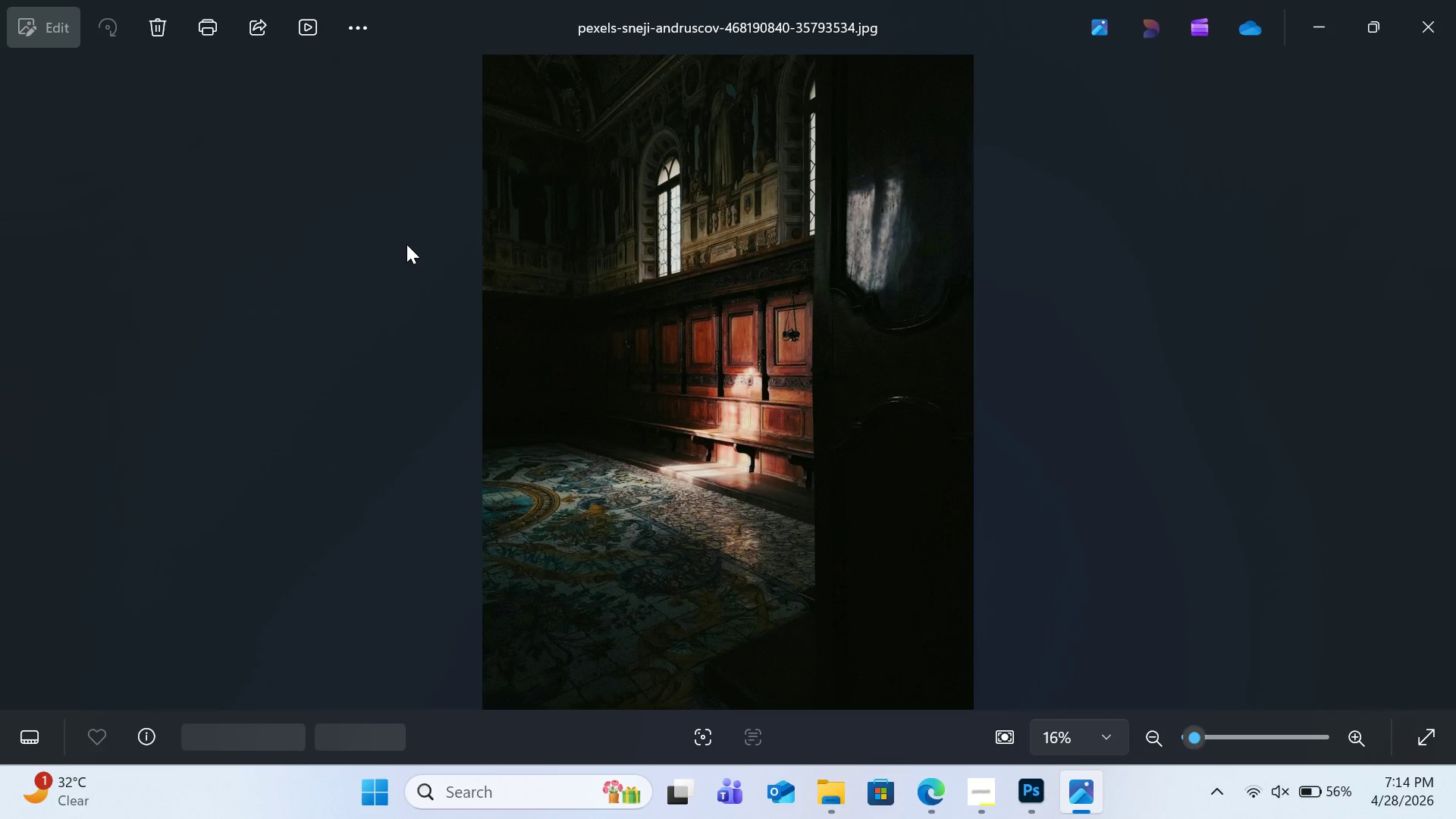 
key(ArrowRight)
 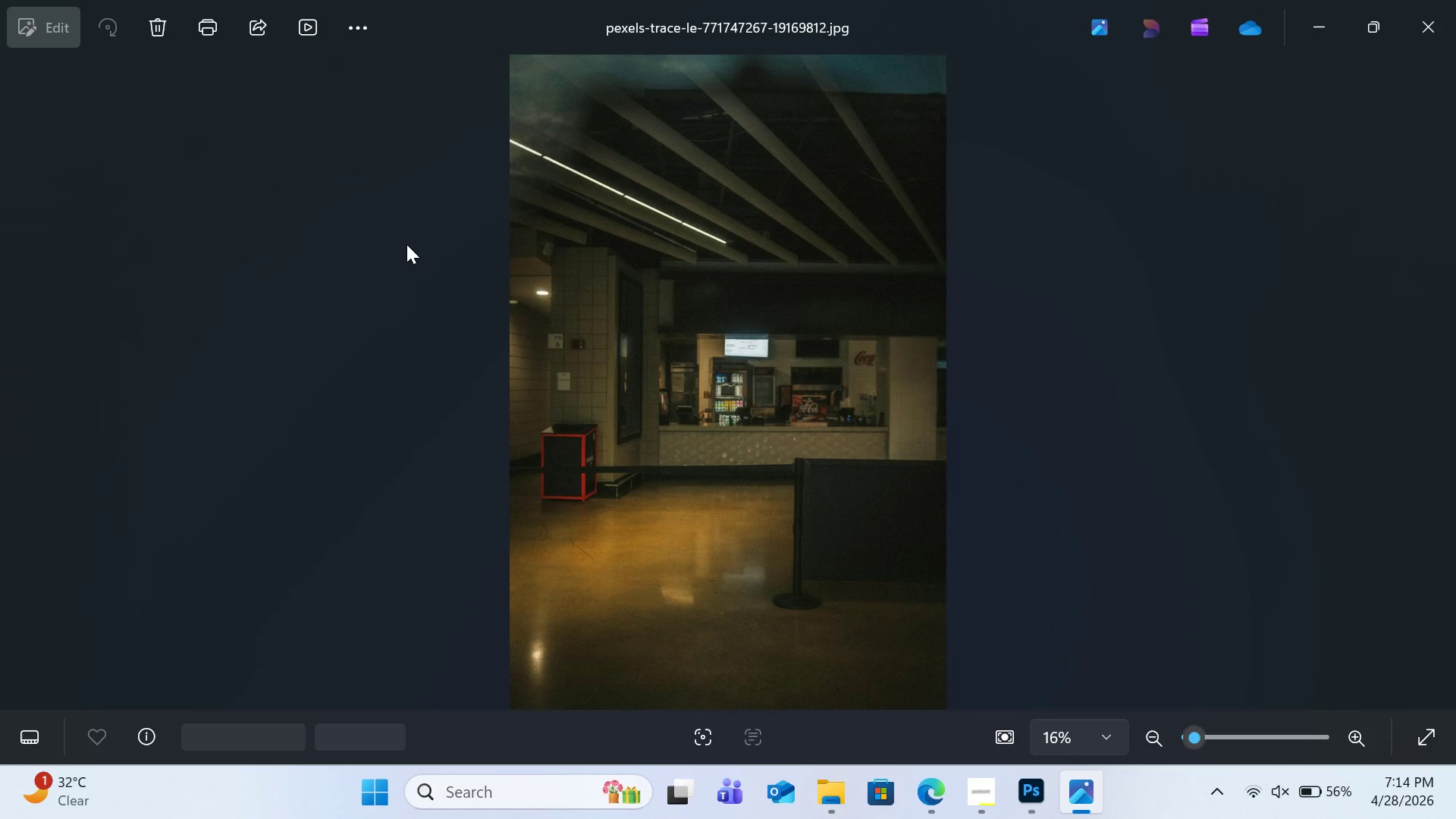 
key(ArrowRight)
 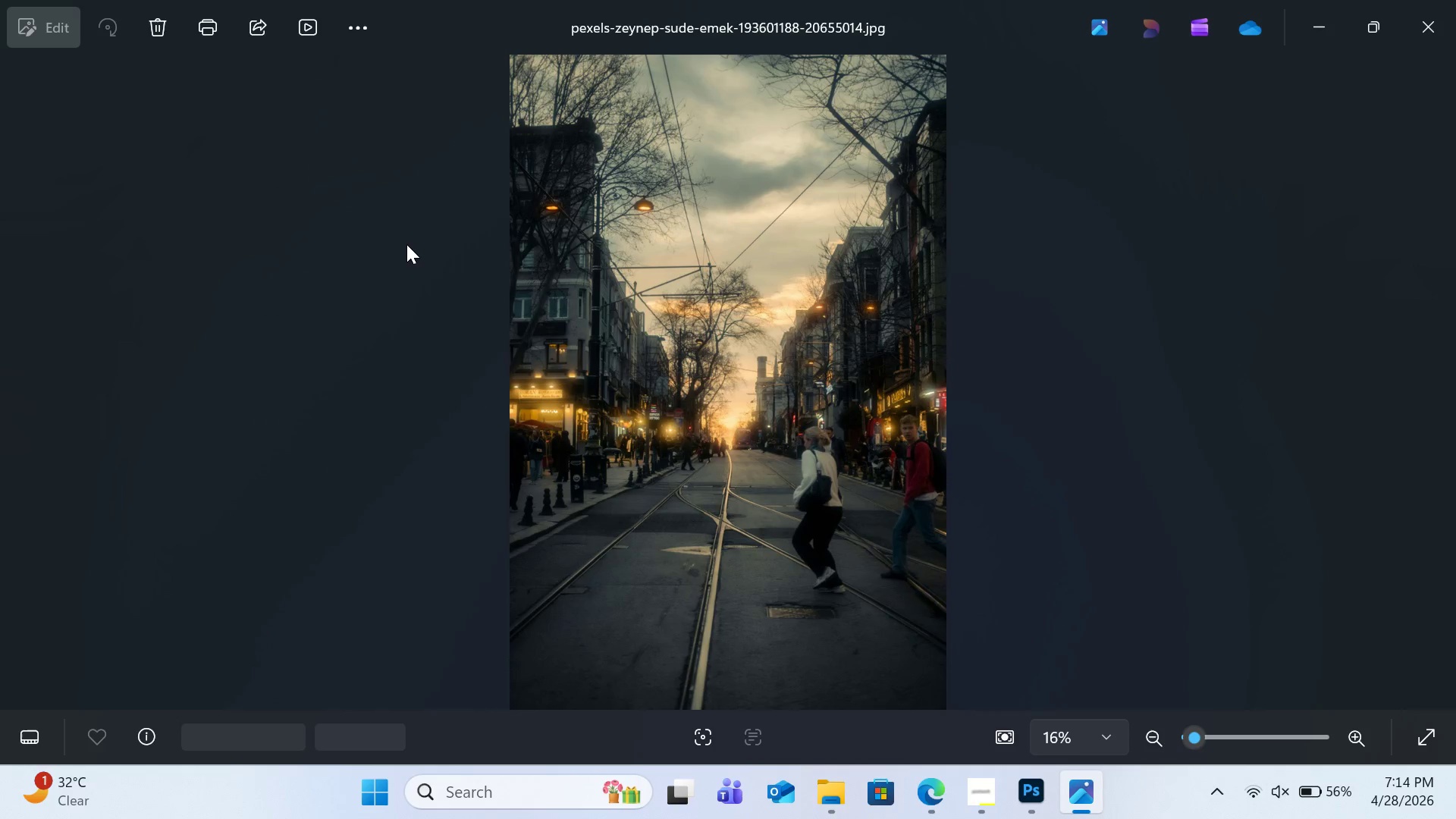 
key(ArrowRight)
 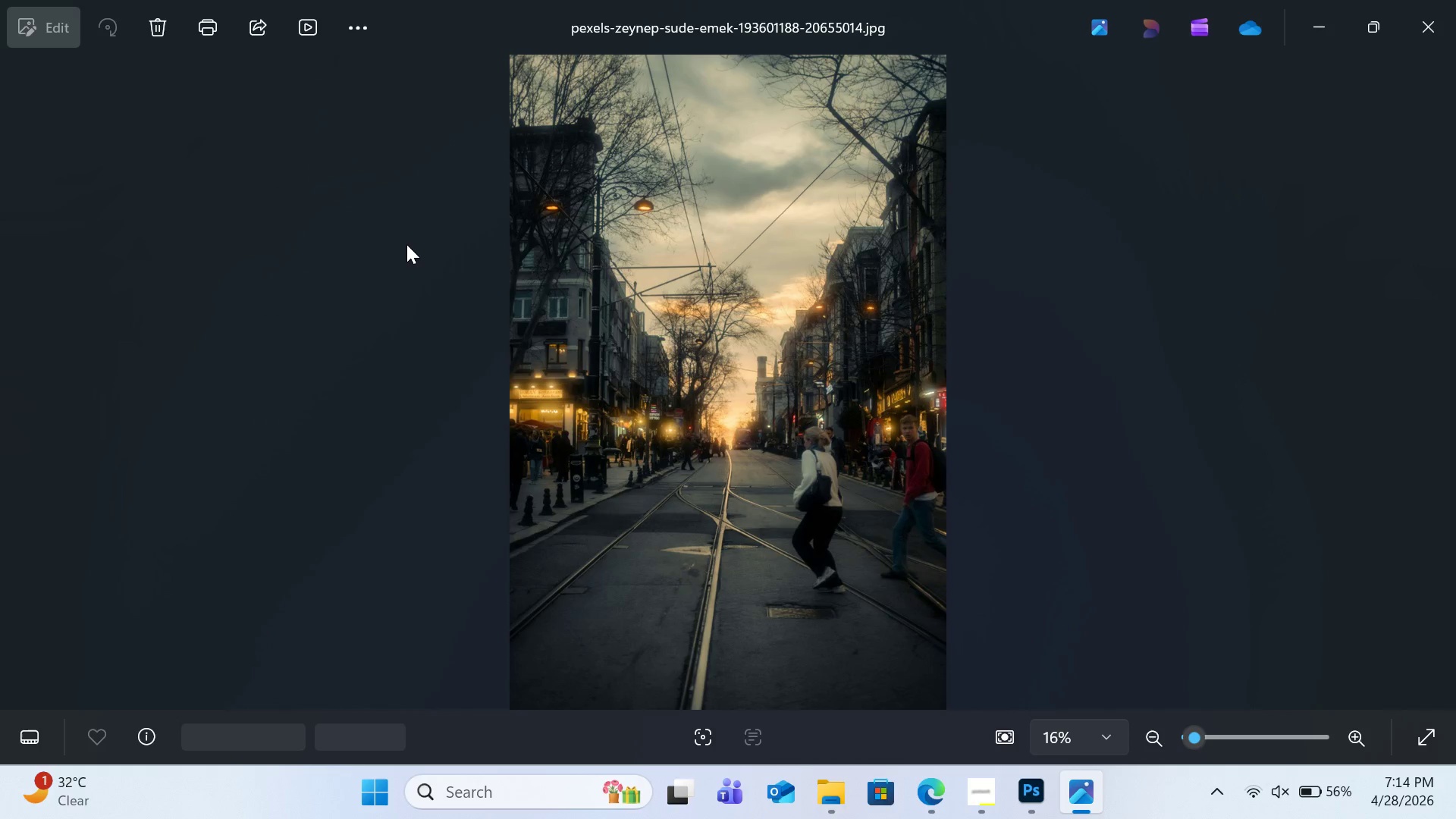 
key(ArrowRight)
 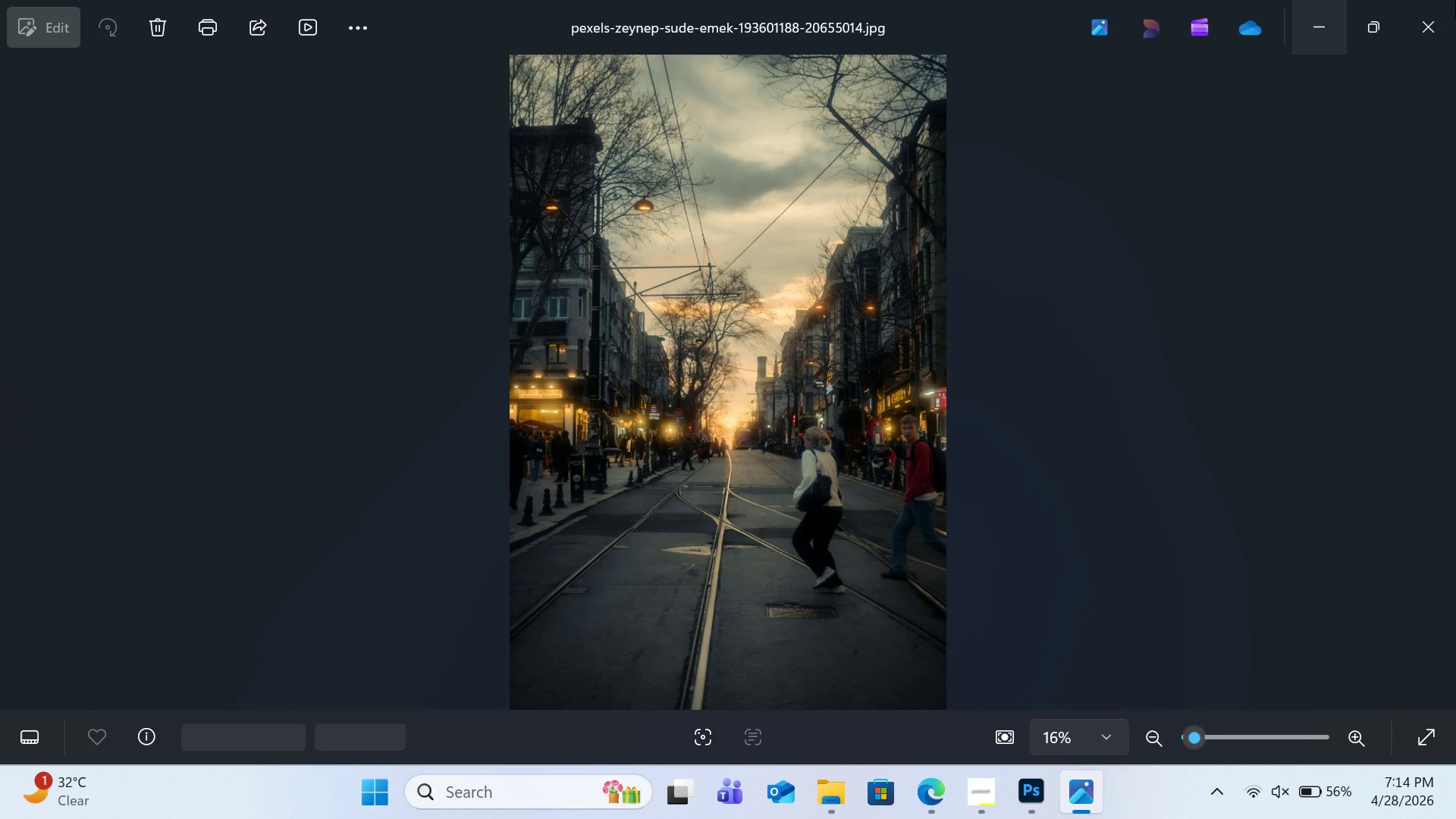 
left_click([1441, 9])
 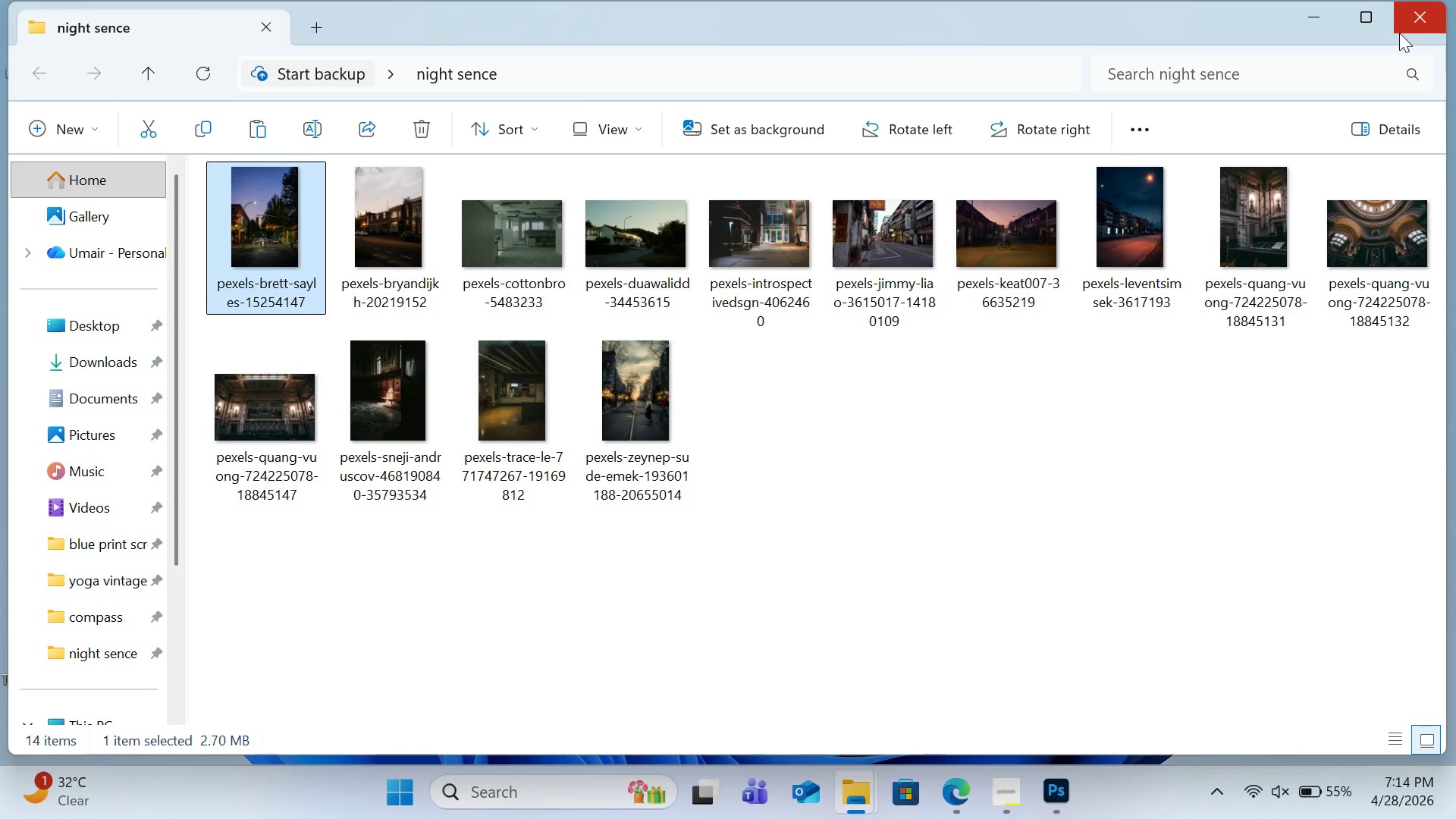 
wait(20.3)
 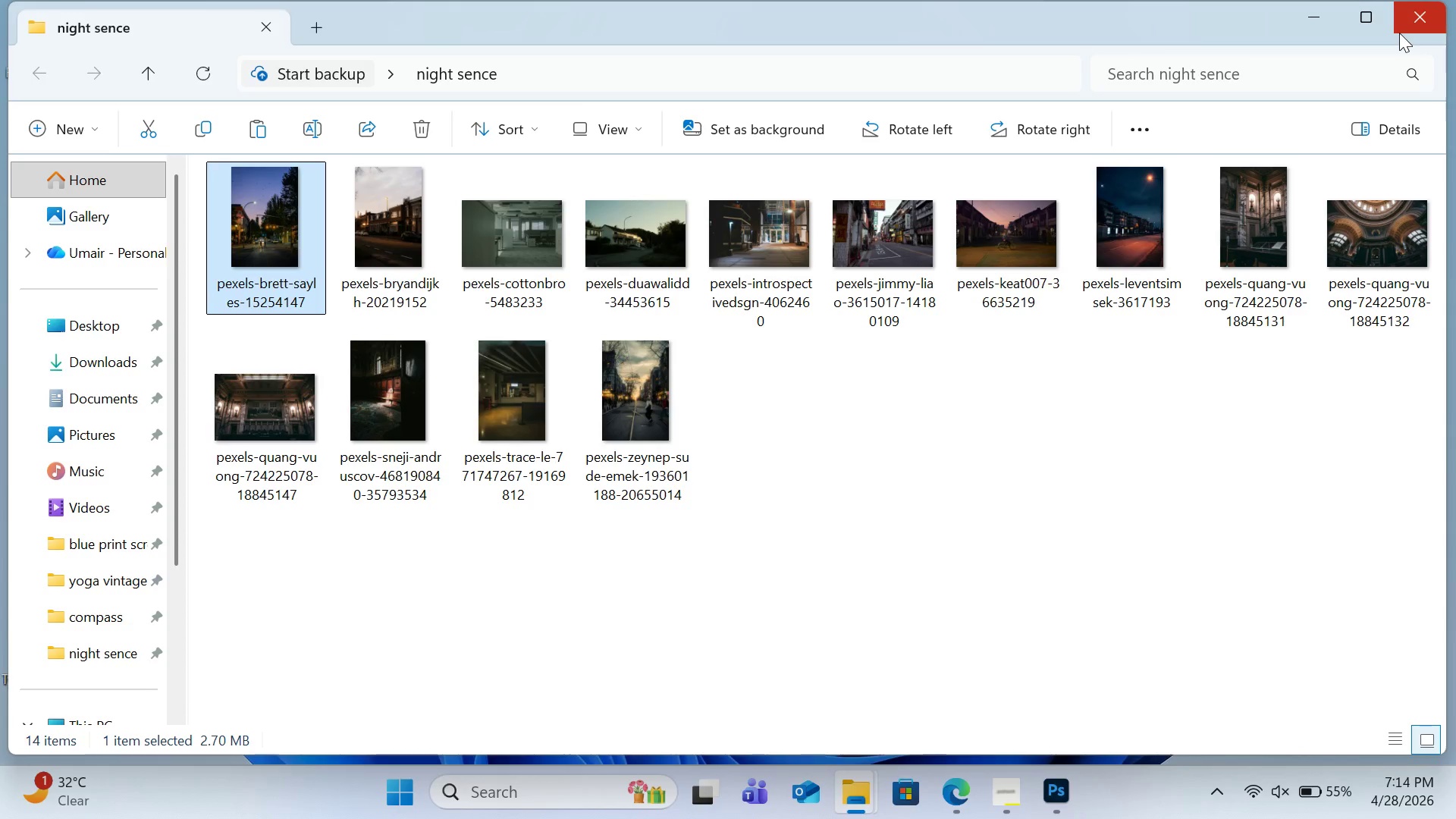 
mouse_move([742, 243])
 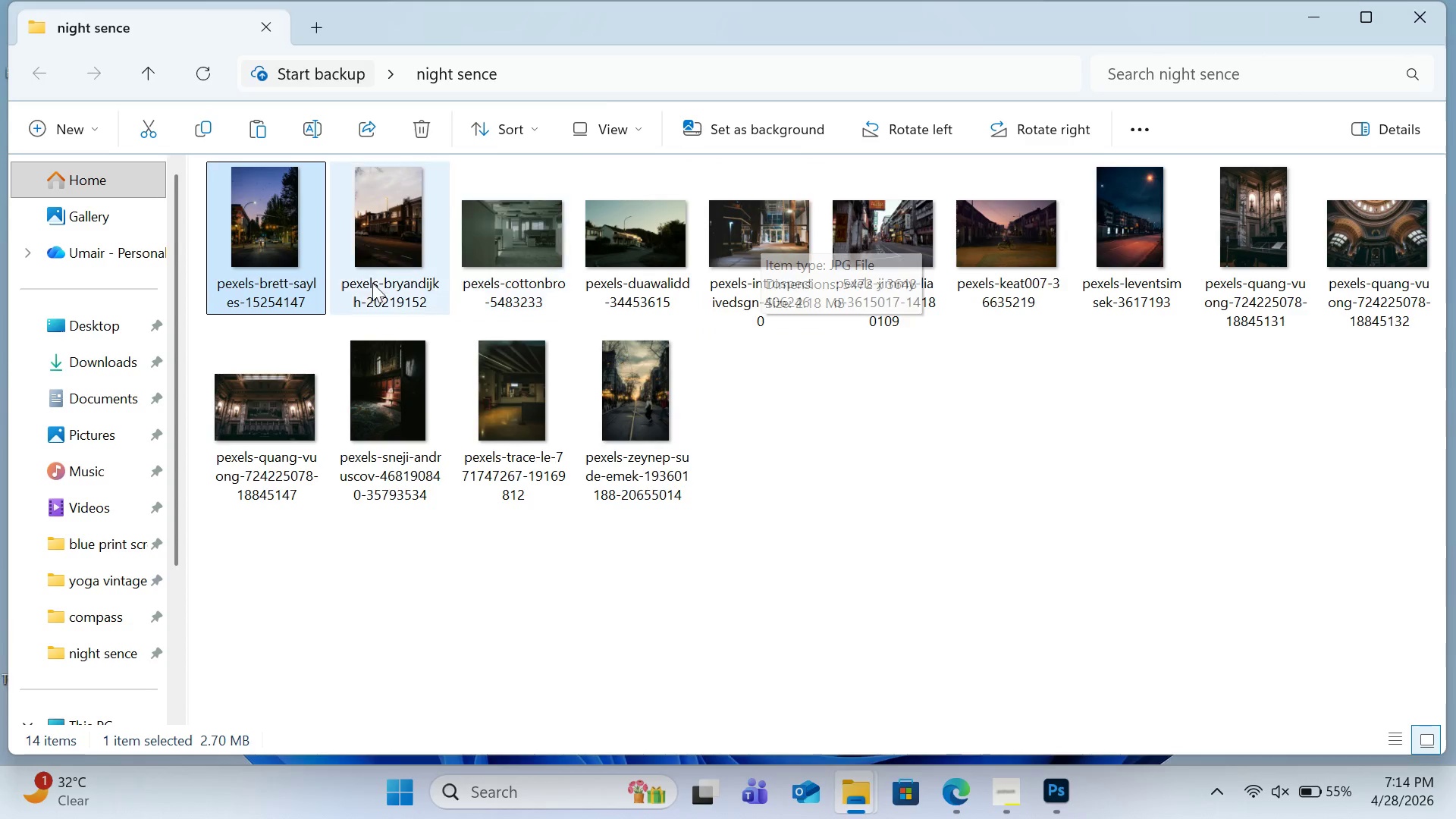 
mouse_move([315, 284])
 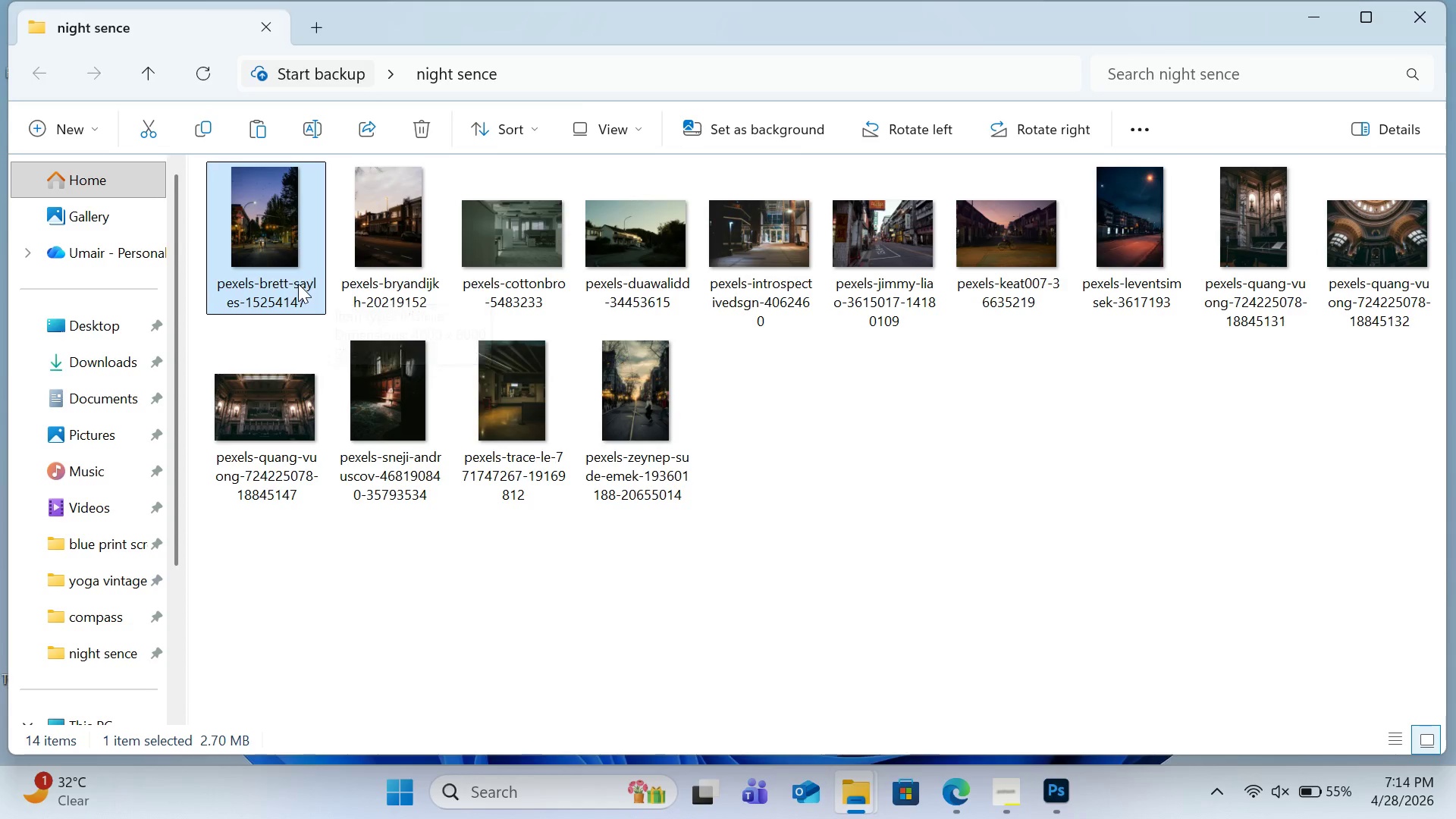 
right_click([298, 284])
 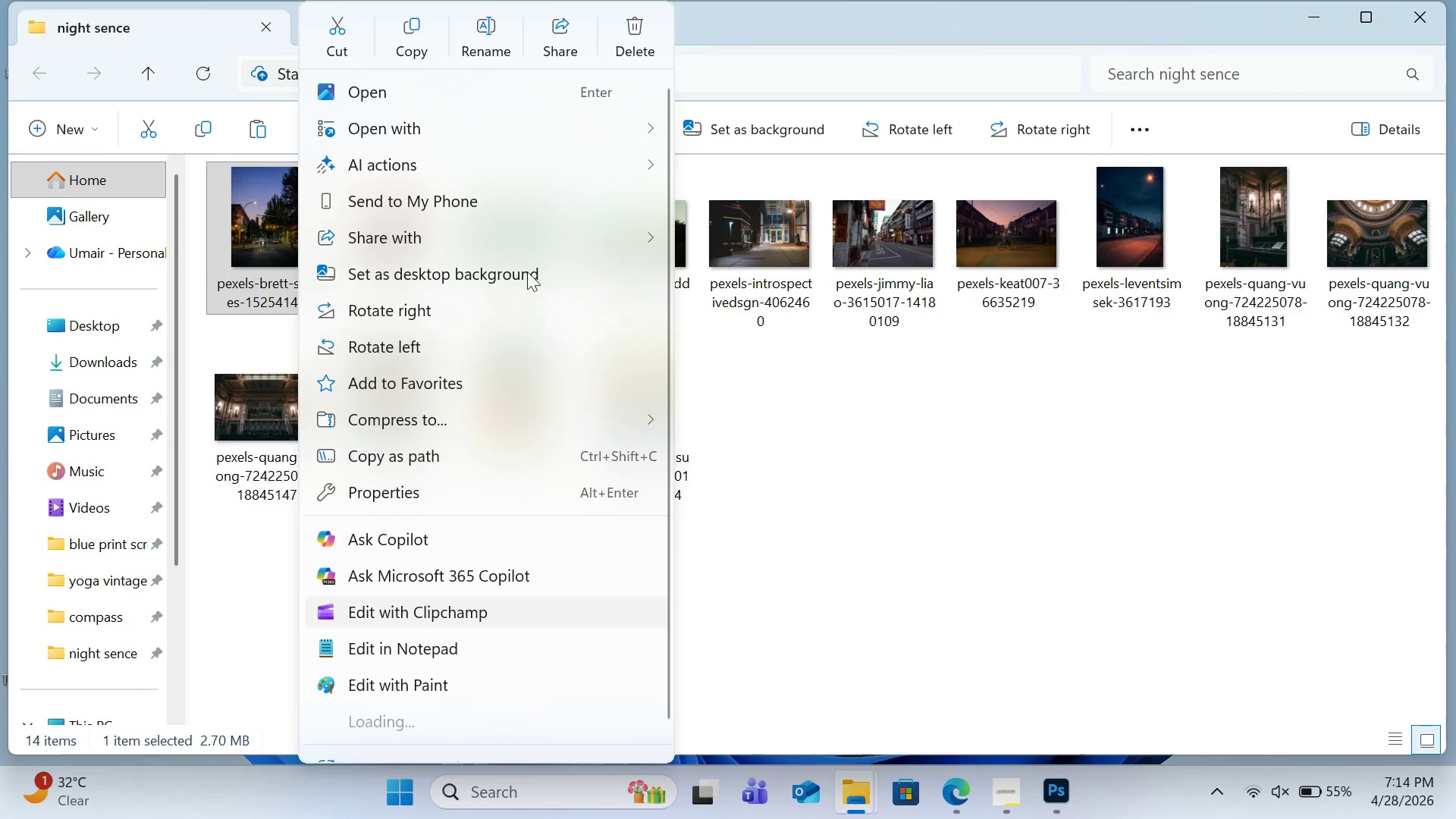 
left_click([469, 54])
 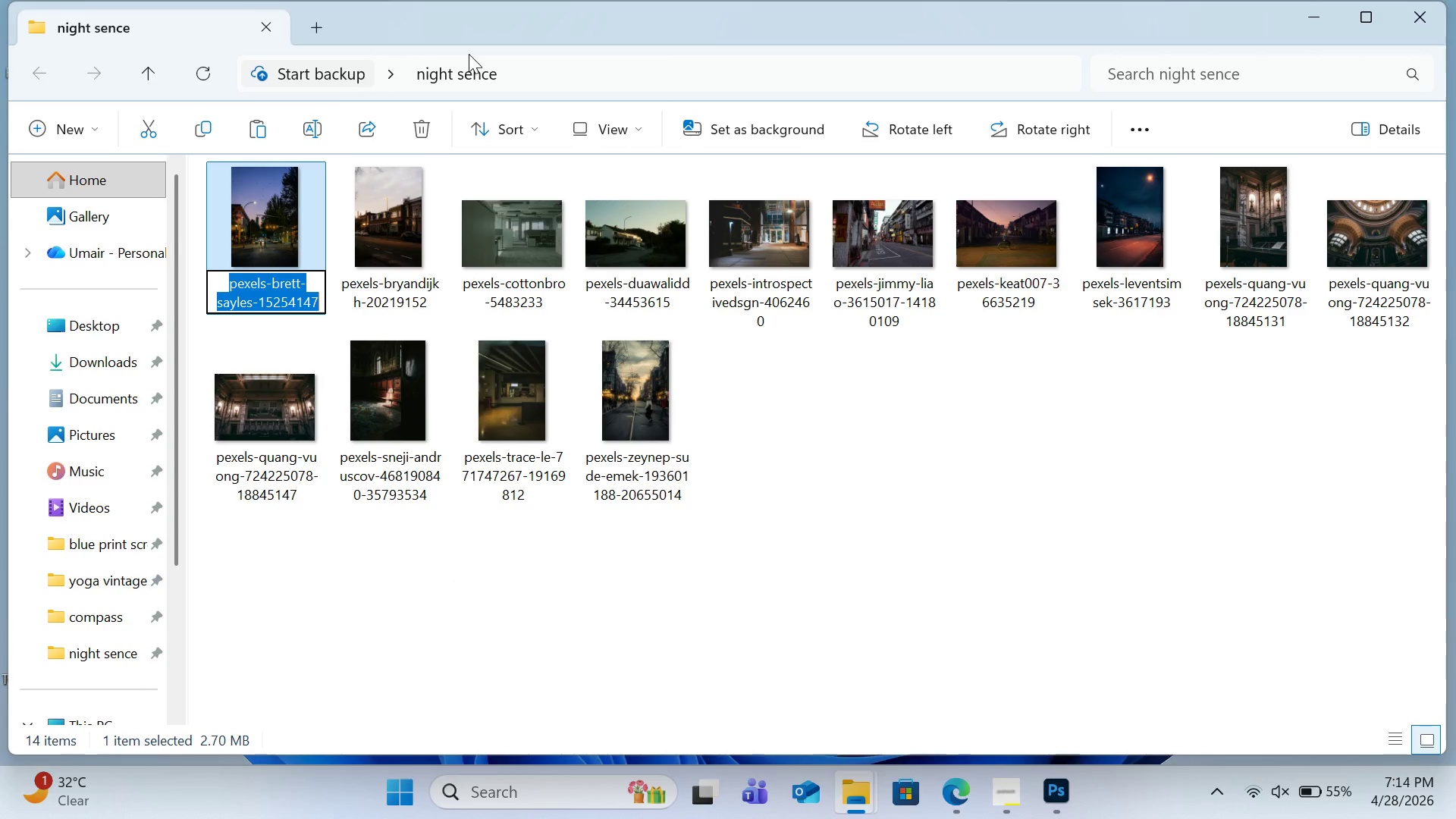 
wait(7.75)
 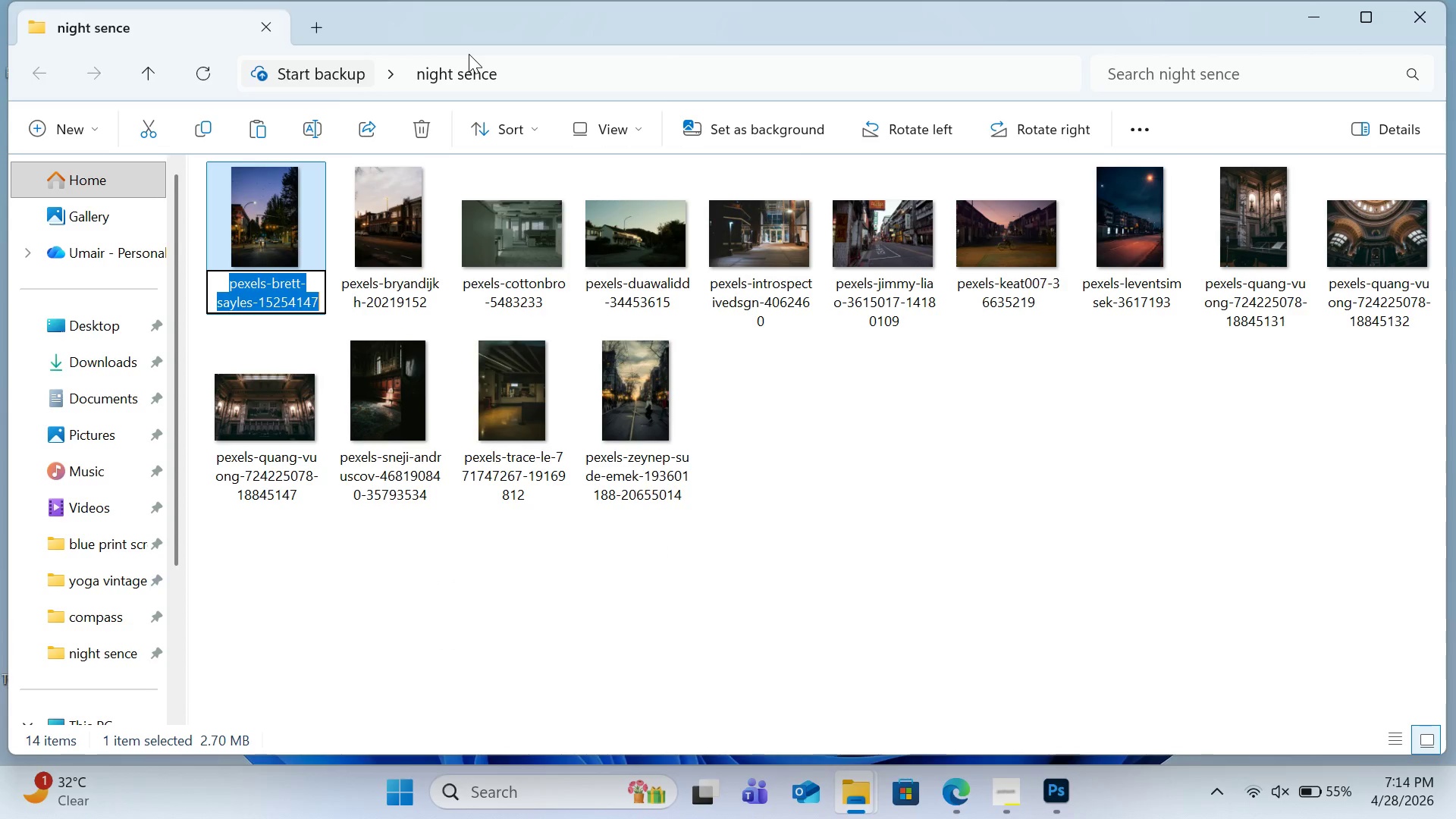 
type(ST_Legal_Secene)
 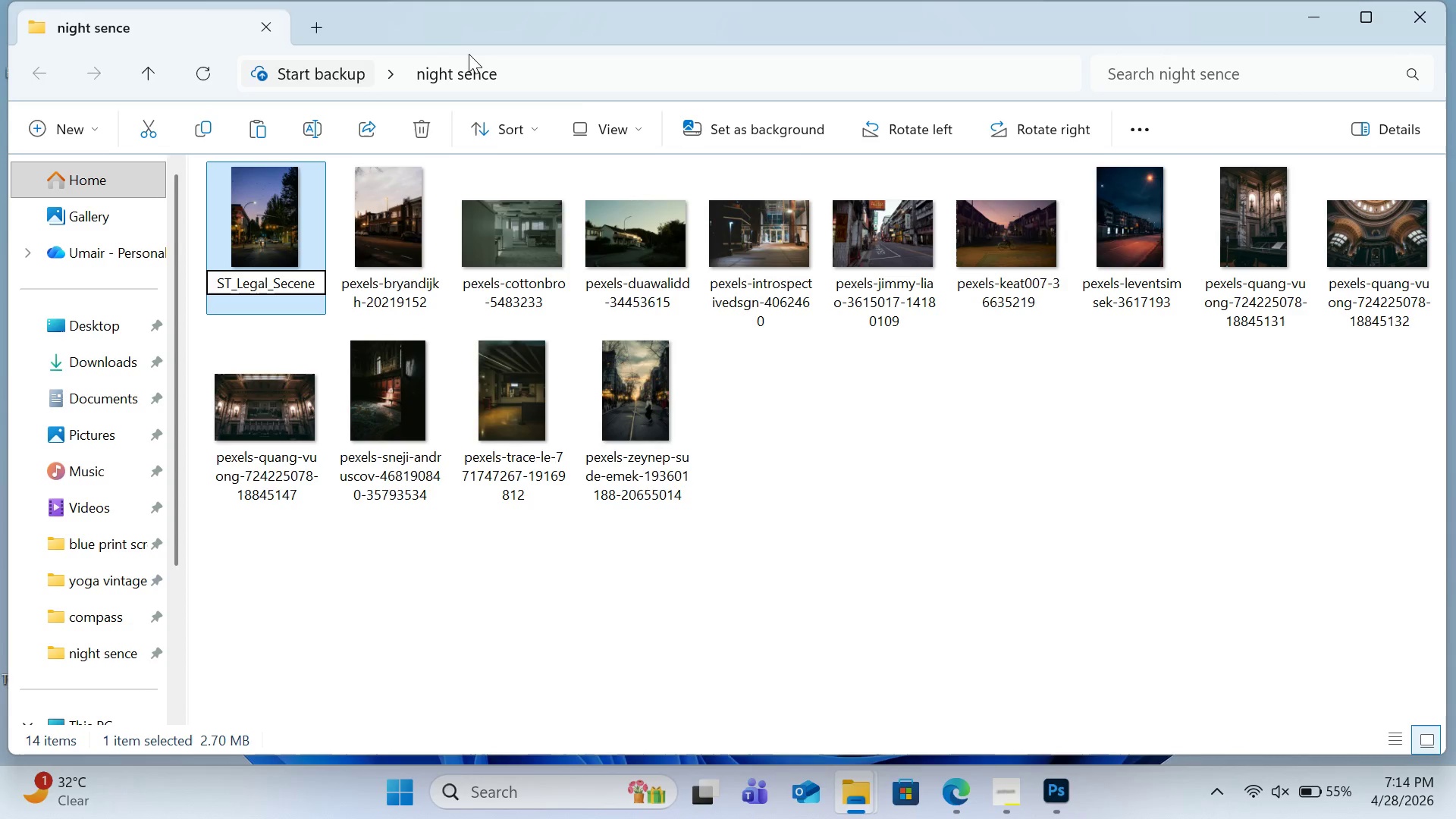 
wait(5.16)
 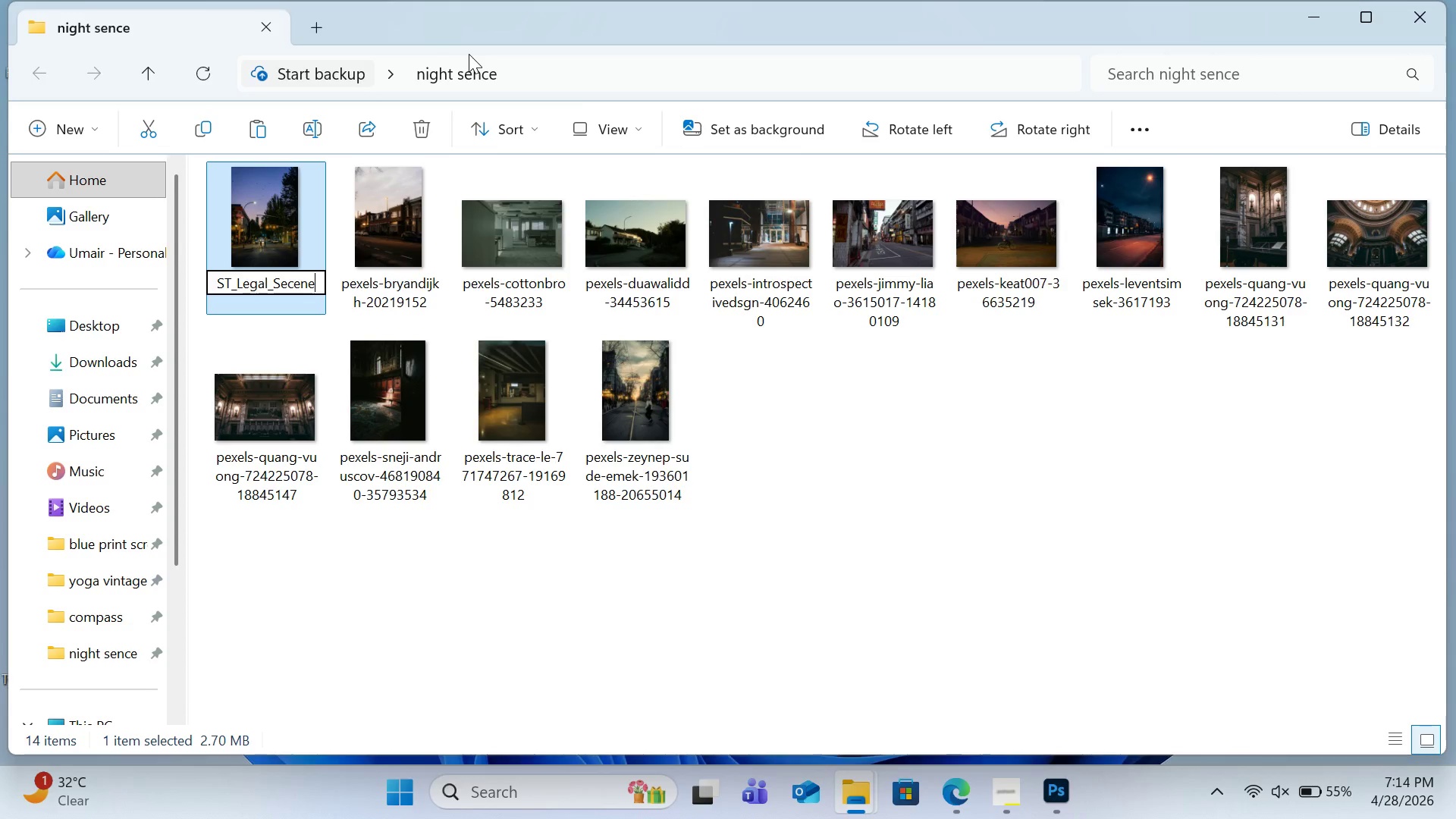 
type()1)
key(Backspace)
key(Backspace)
type(01)
 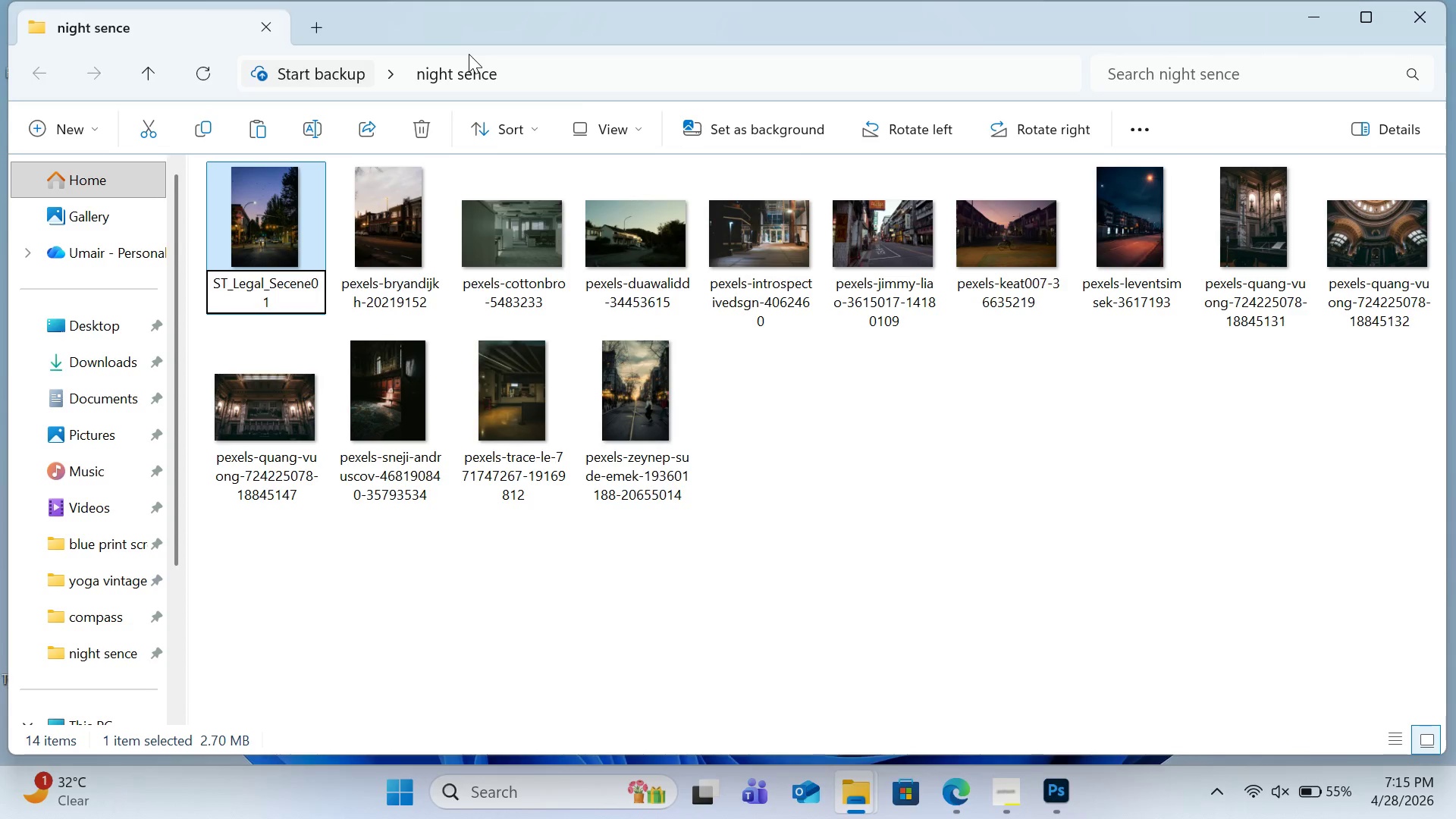 
wait(5.12)
 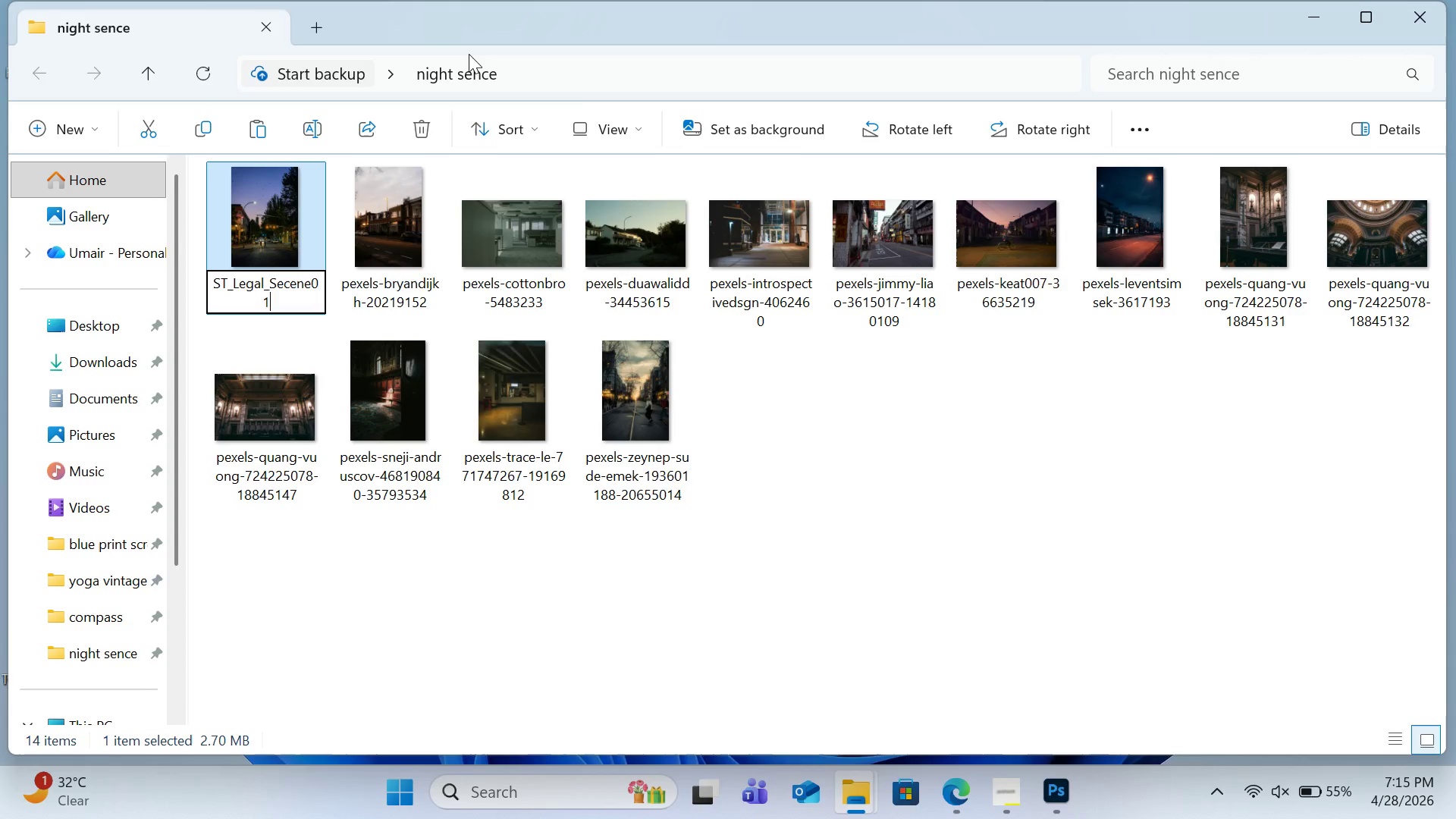 
key(ArrowUp)
 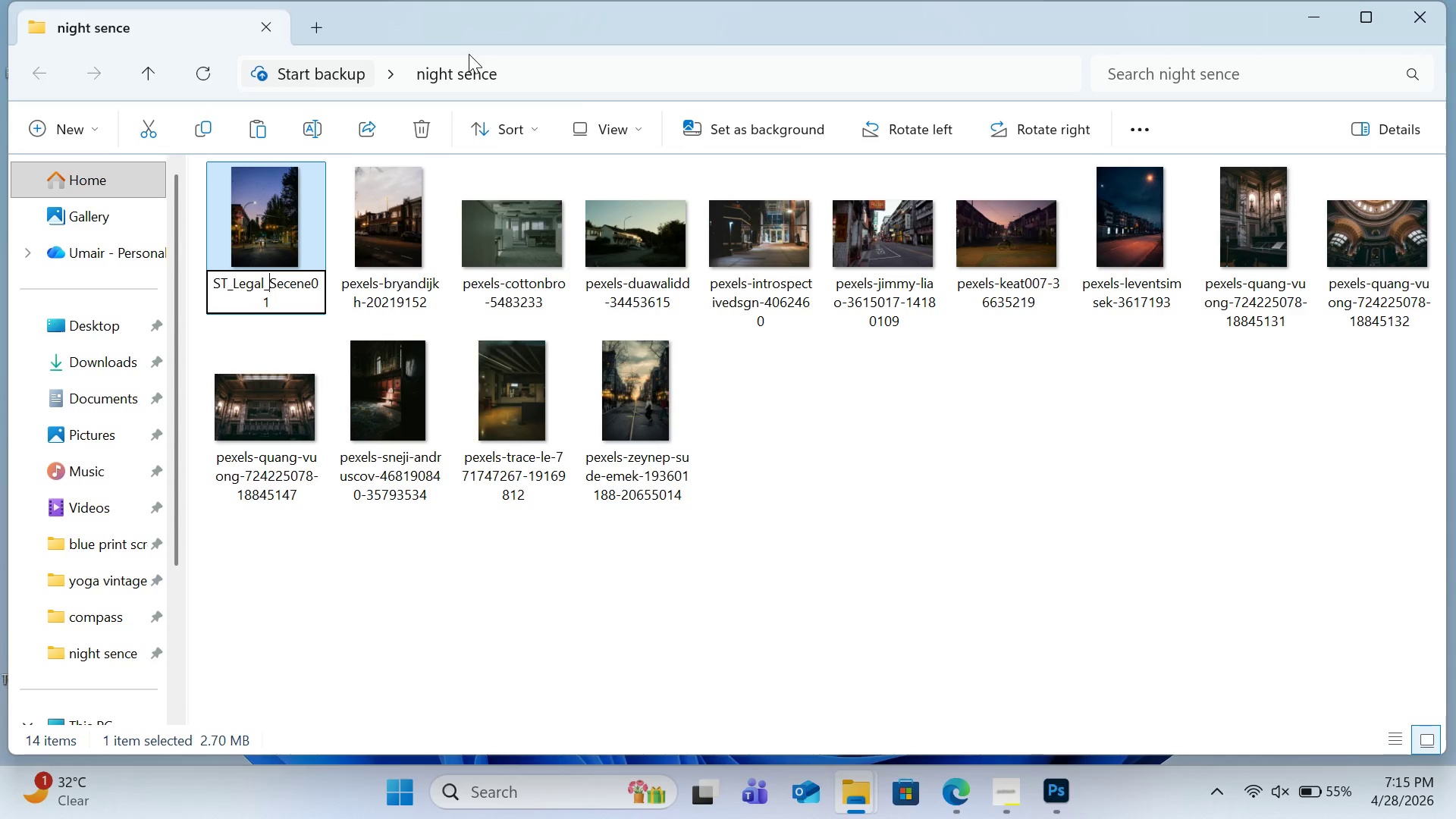 
key(ArrowUp)
 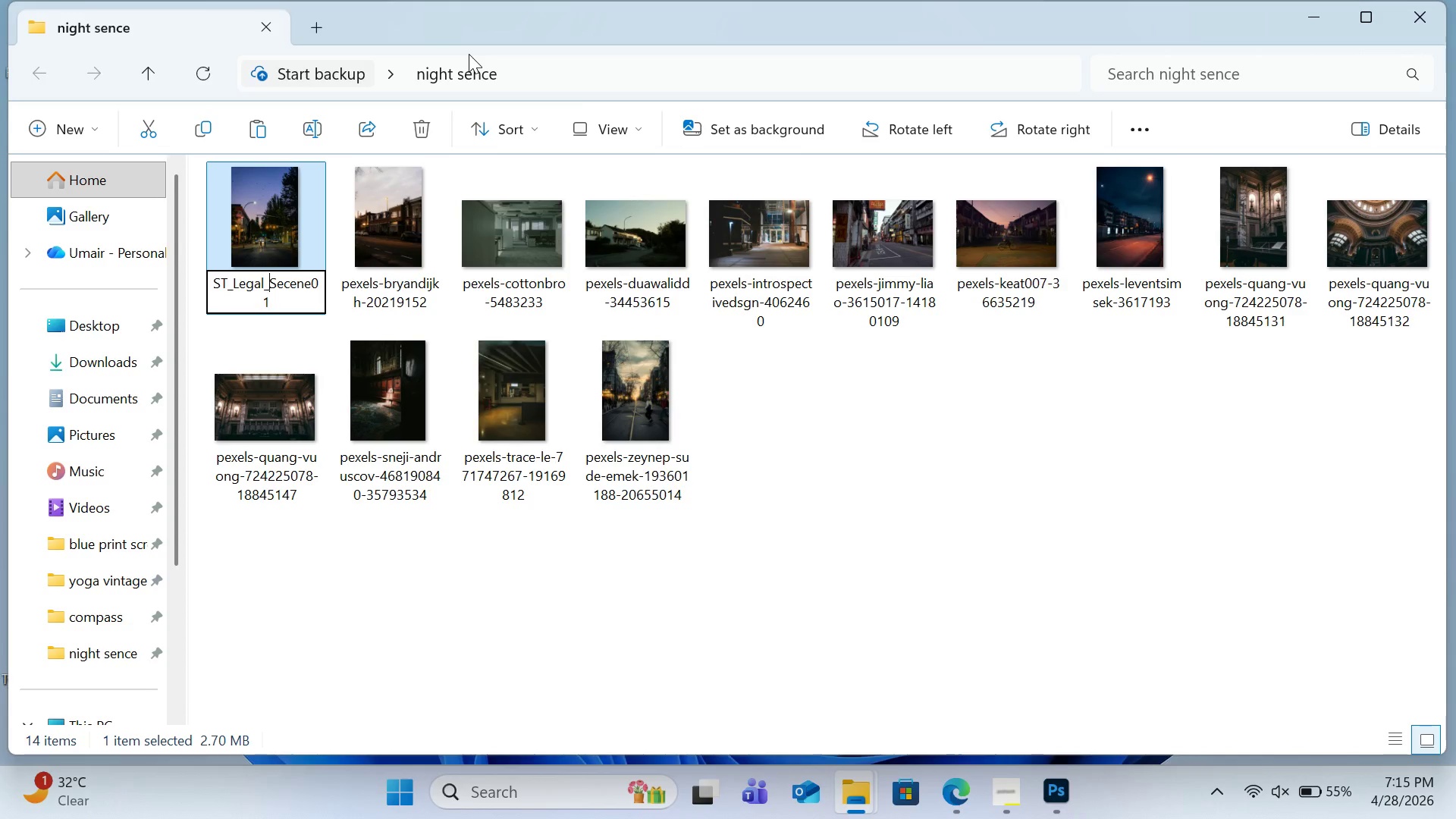 
key(ArrowRight)
 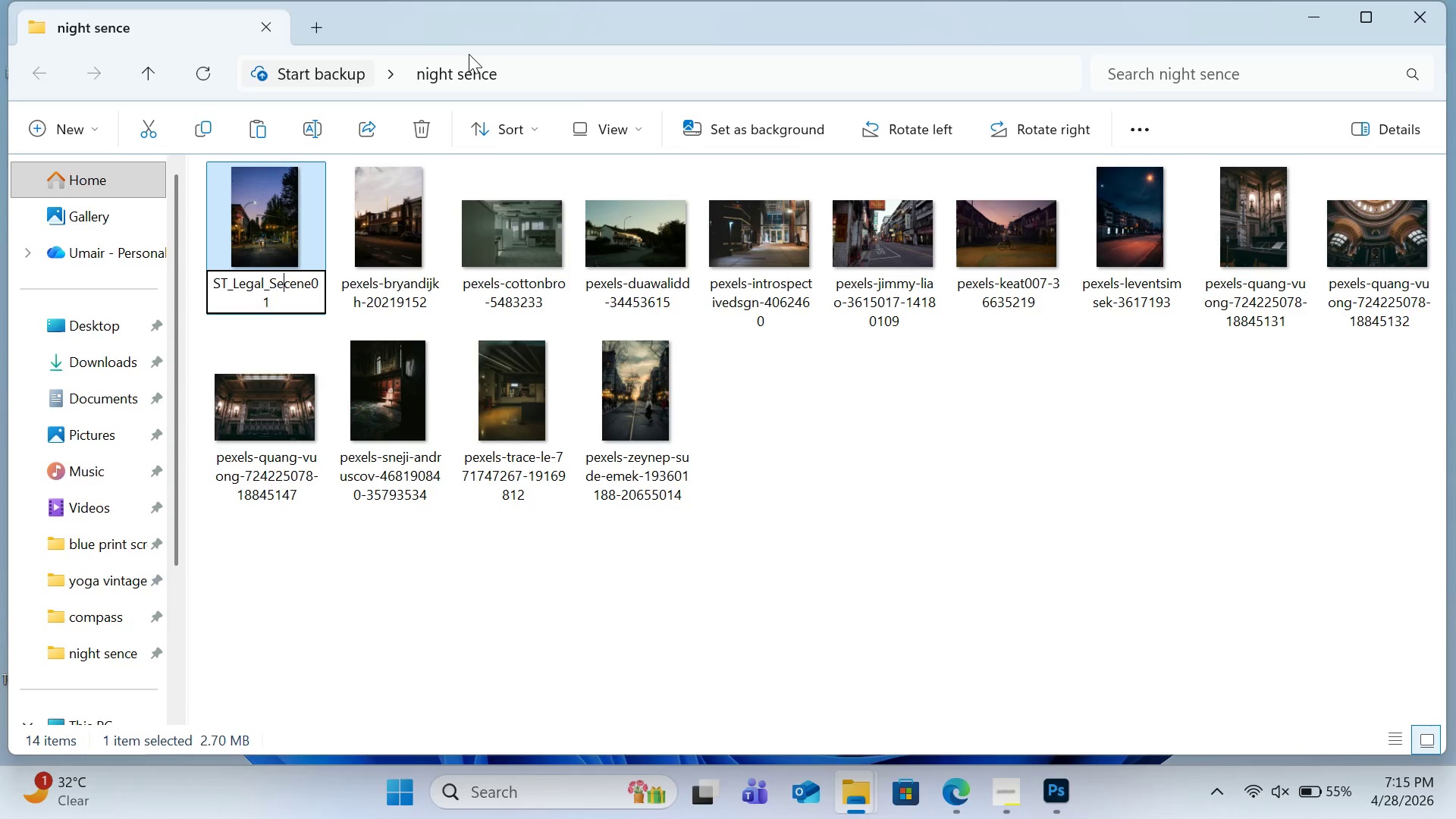 
key(ArrowRight)
 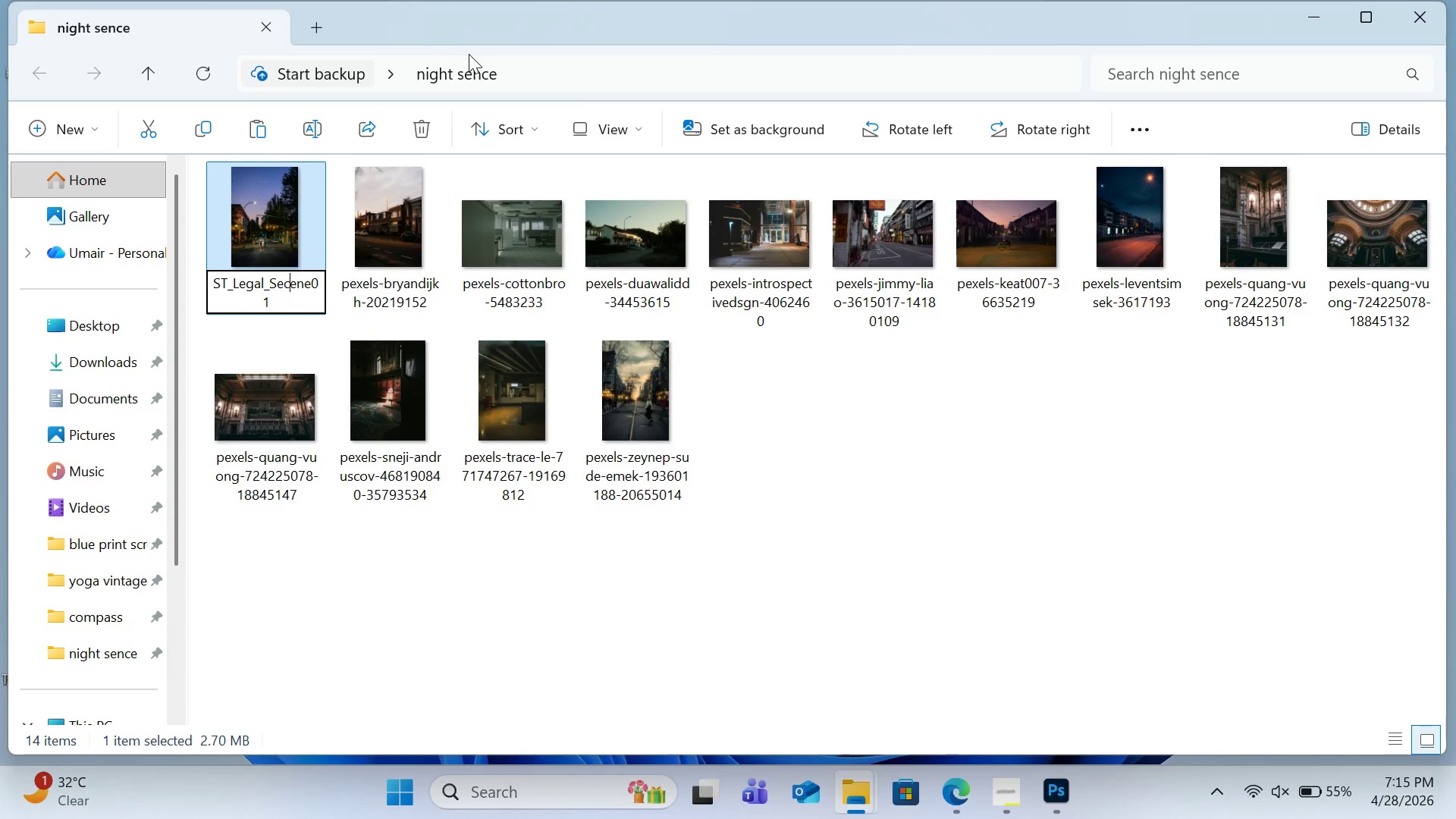 
key(ArrowRight)
 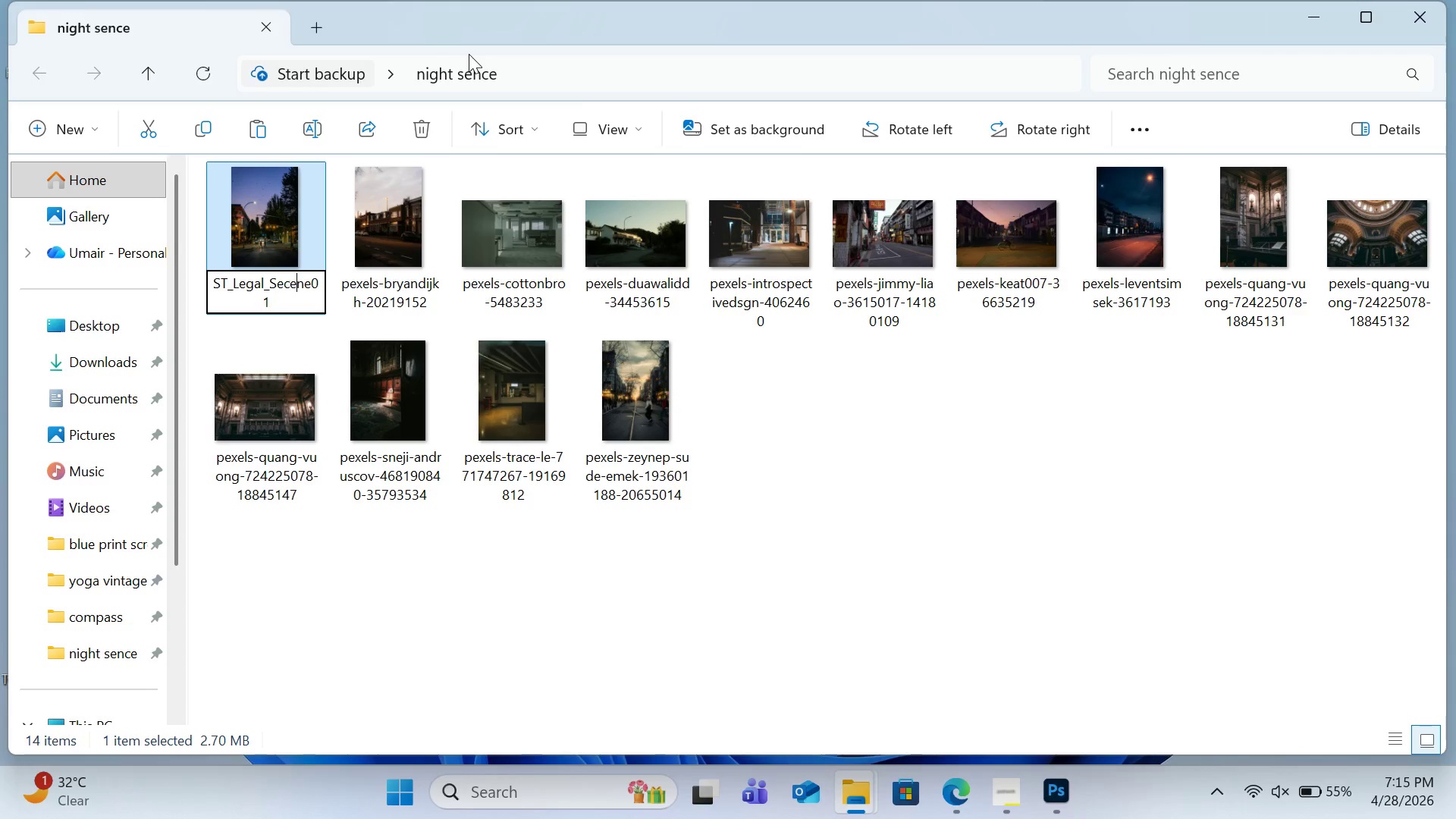 
key(ArrowRight)
 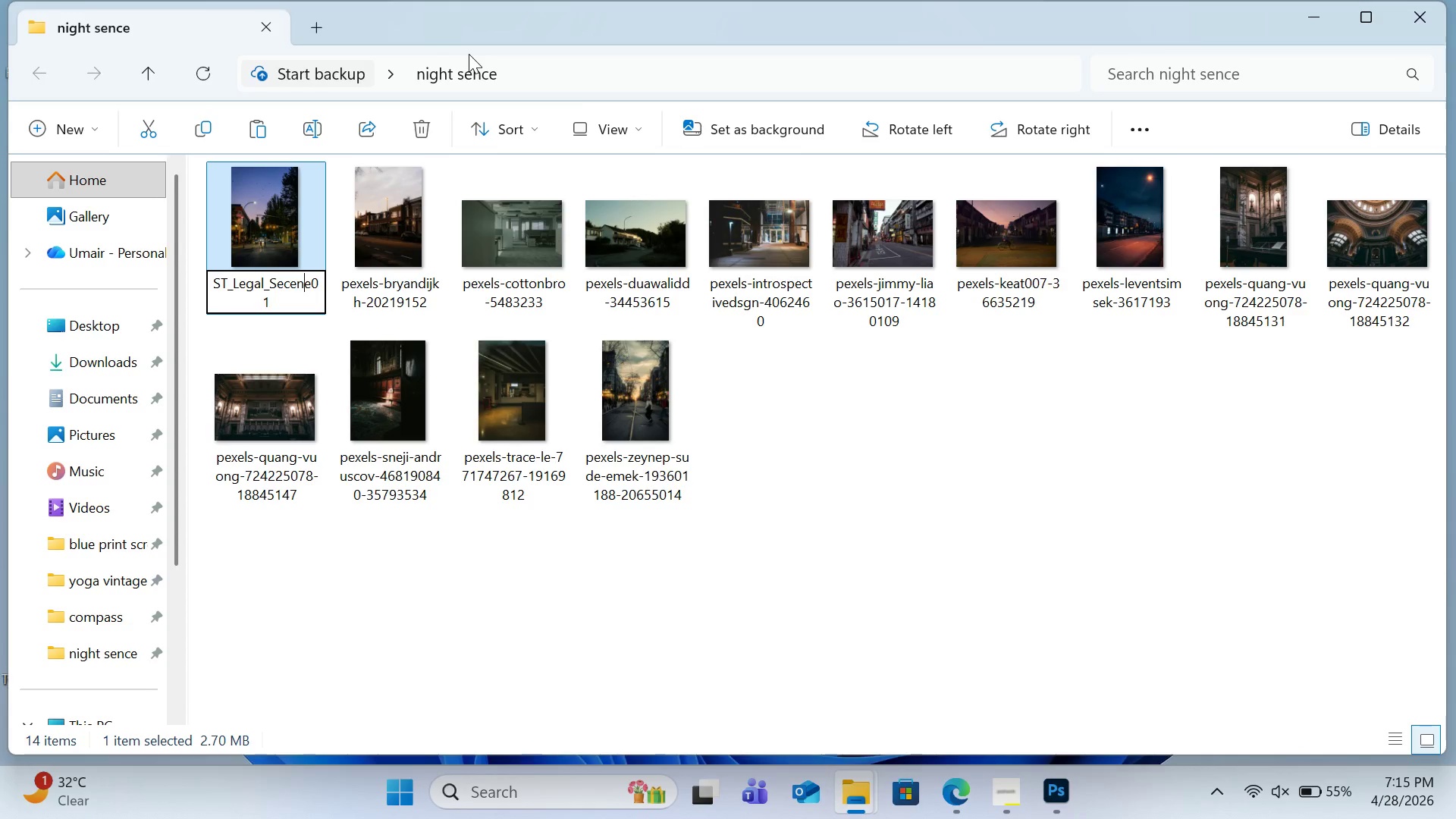 
key(ArrowRight)
 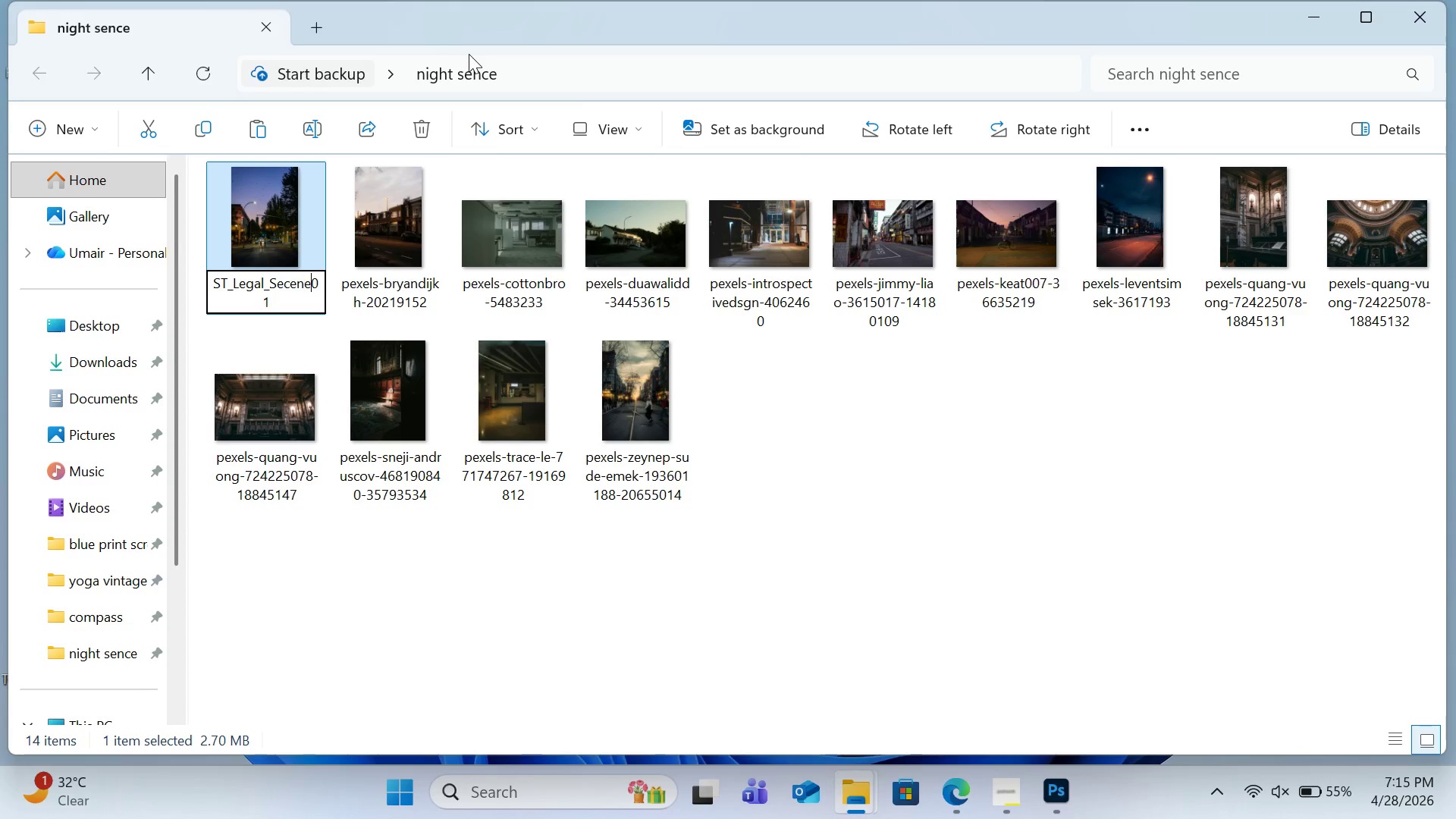 
key(ArrowRight)
 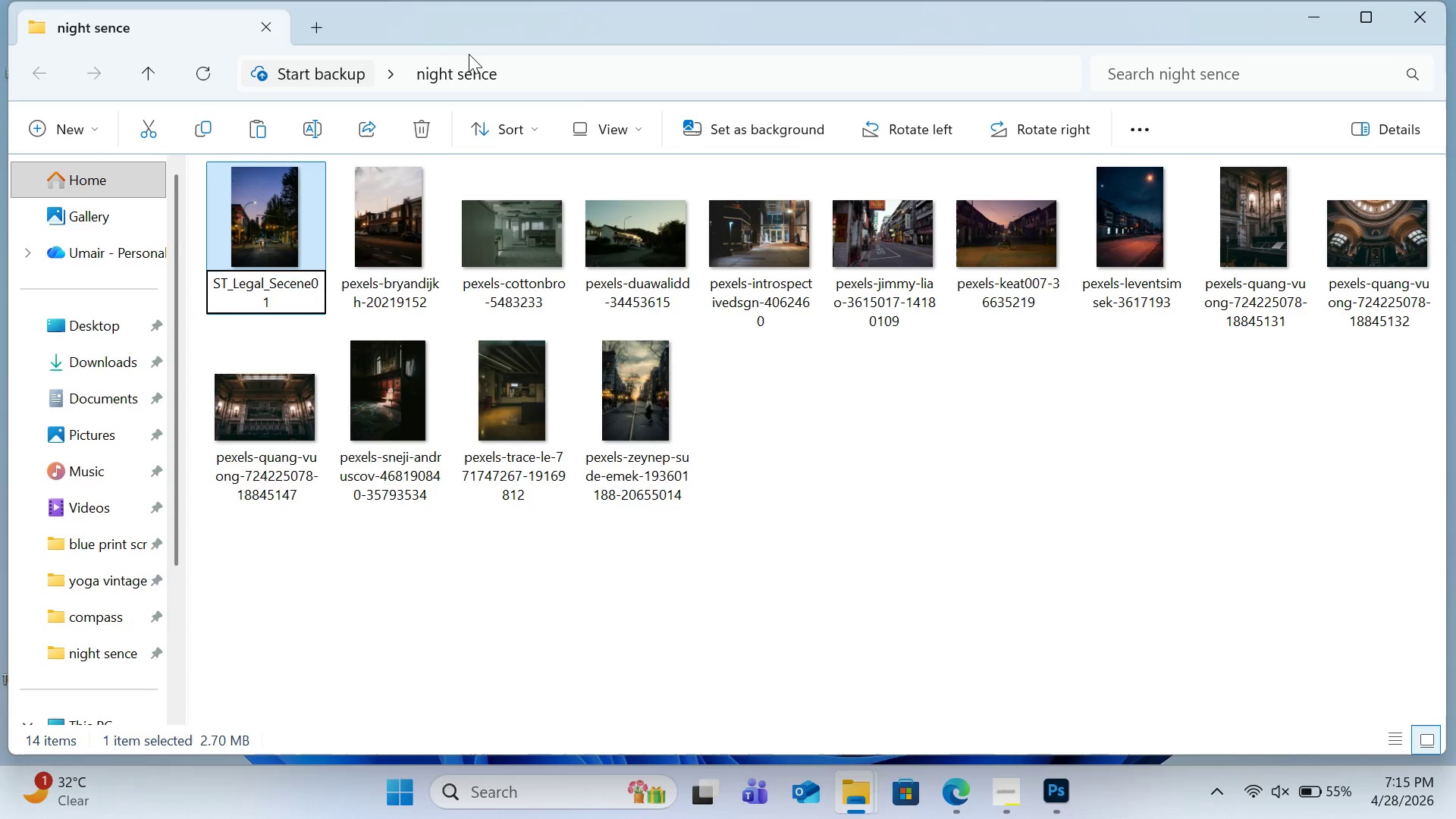 
key(Shift+Minus)
 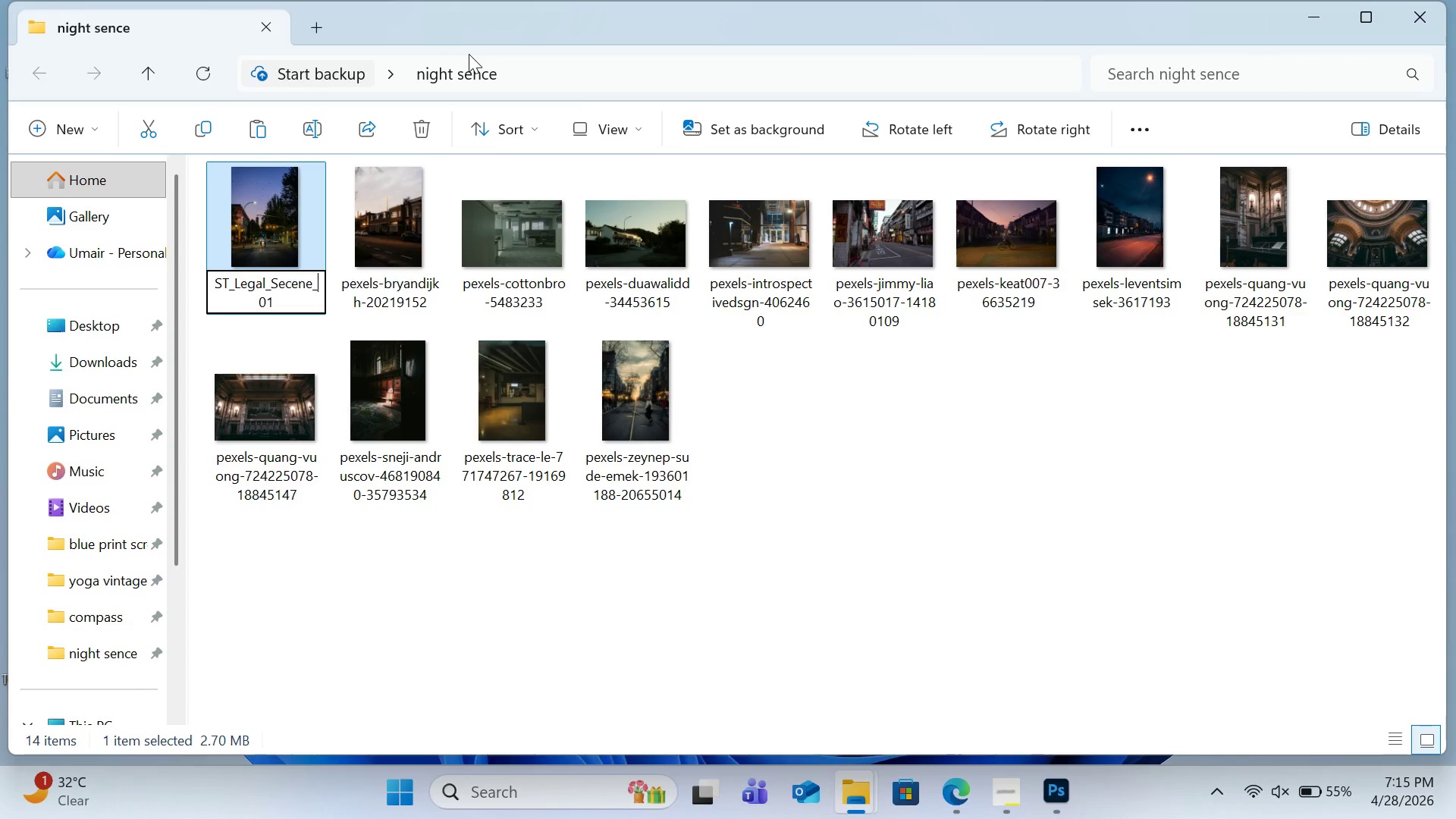 
key(Control+A)
 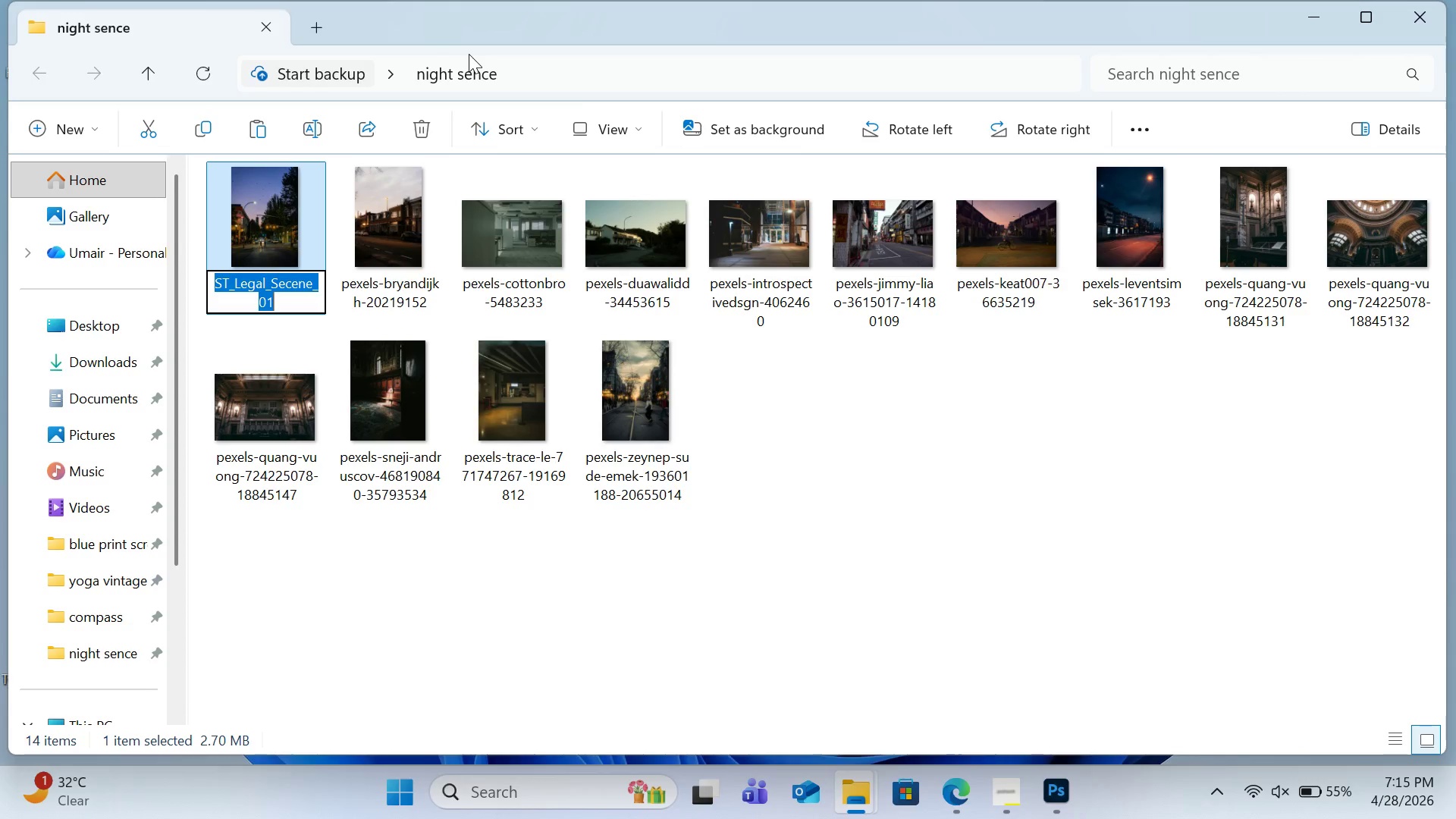 
key(Control+C)
 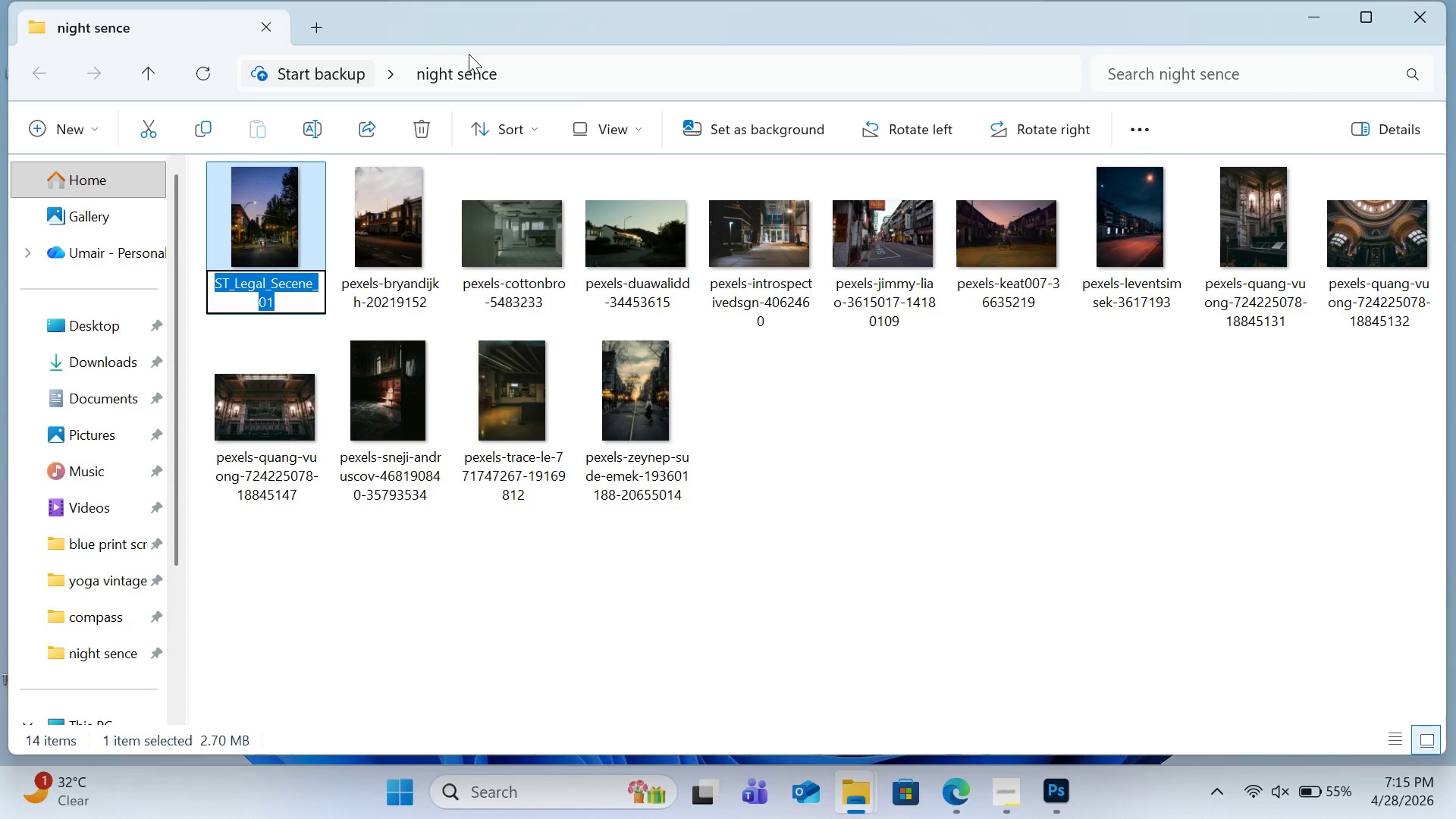 
key(Enter)
 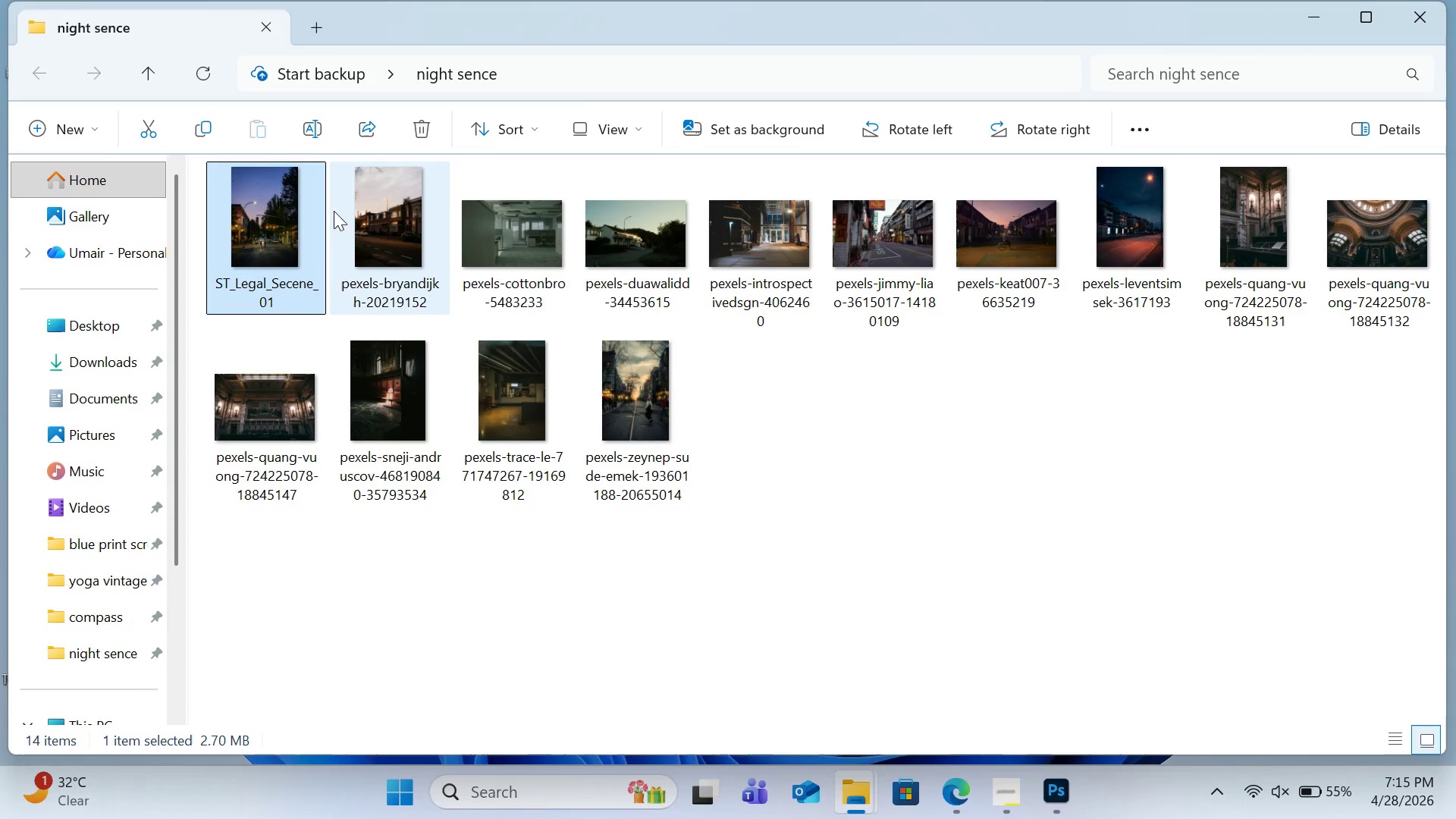 
left_click([419, 282])
 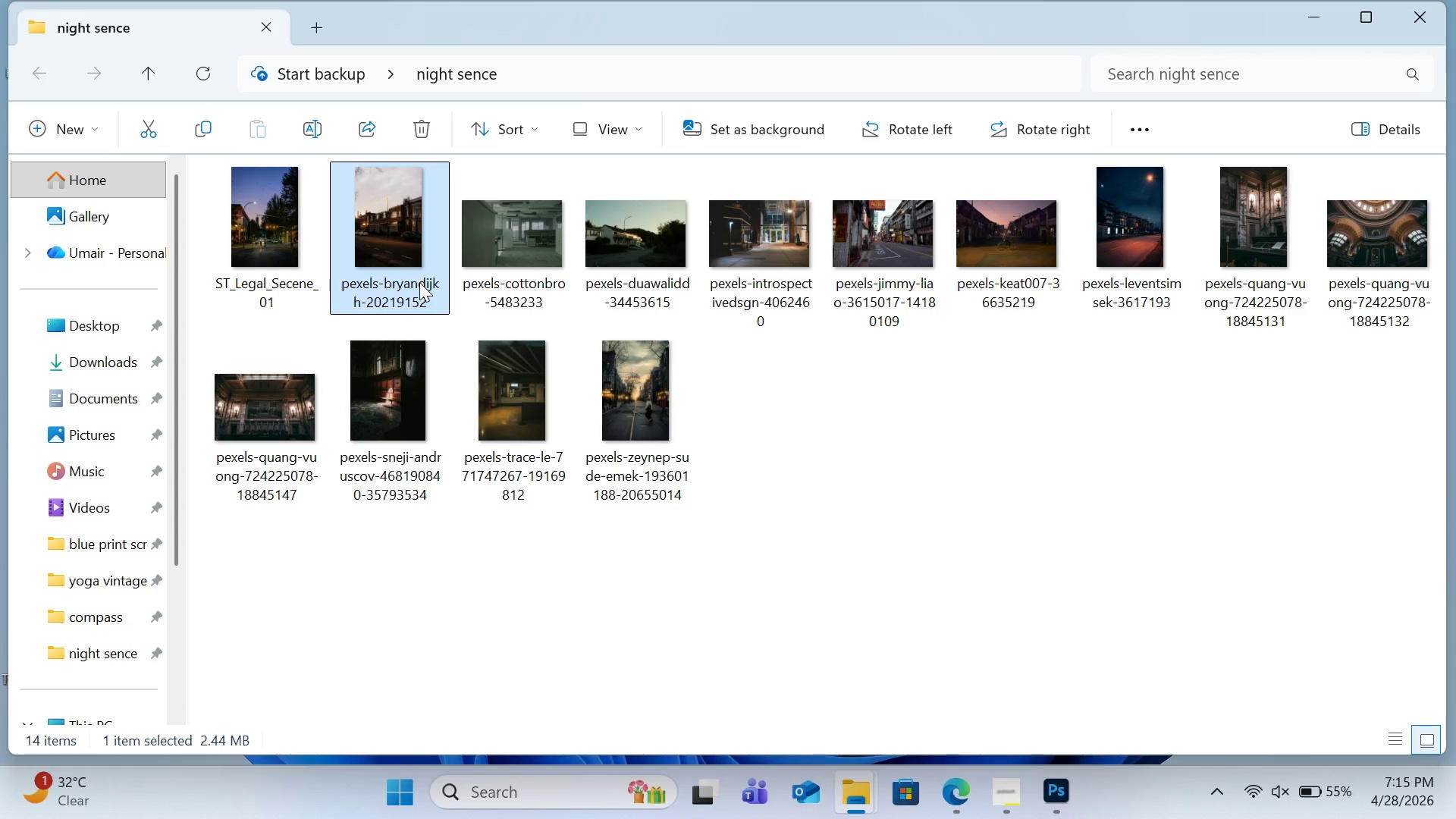 
right_click([419, 282])
 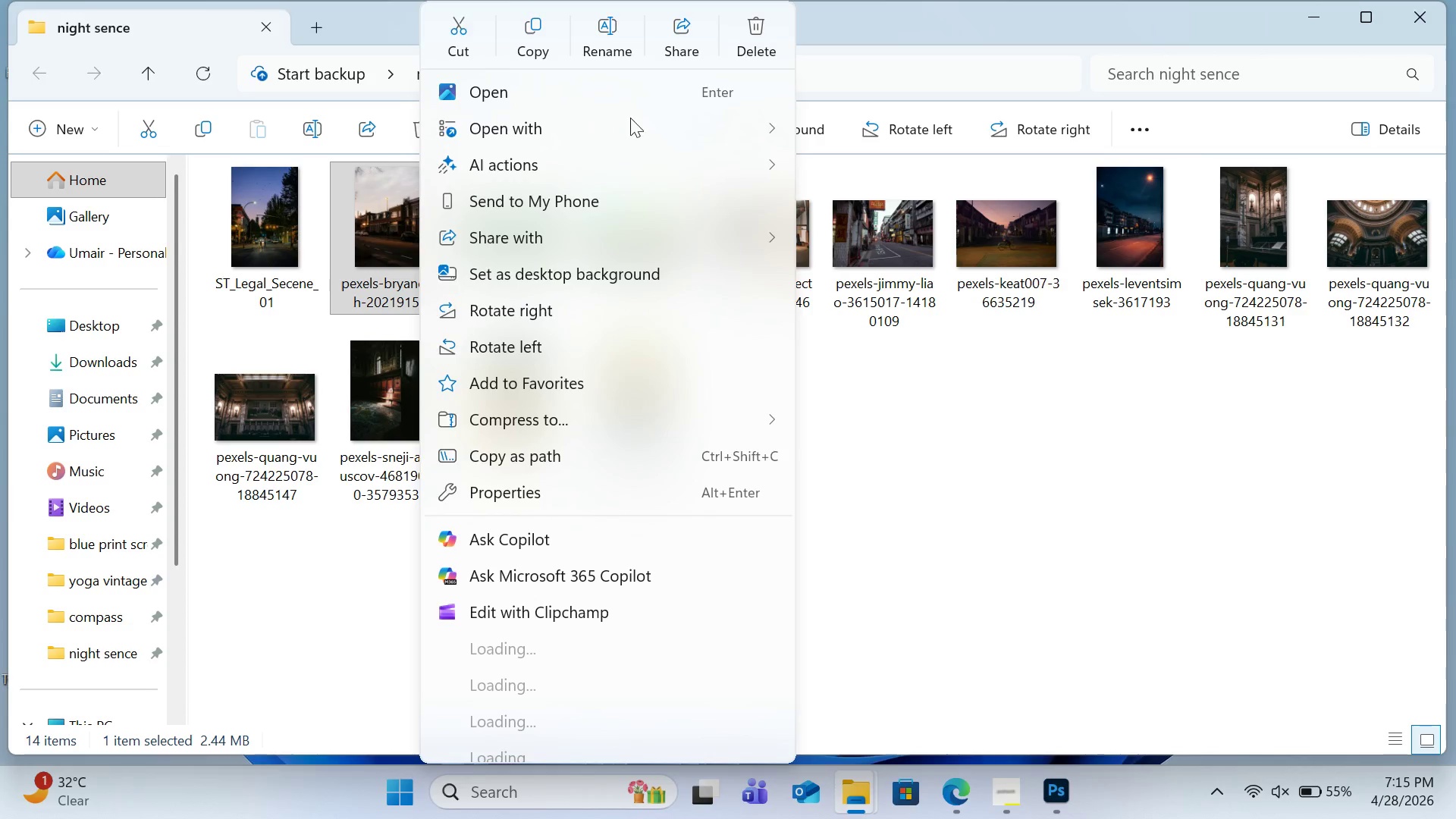 
left_click([601, 49])
 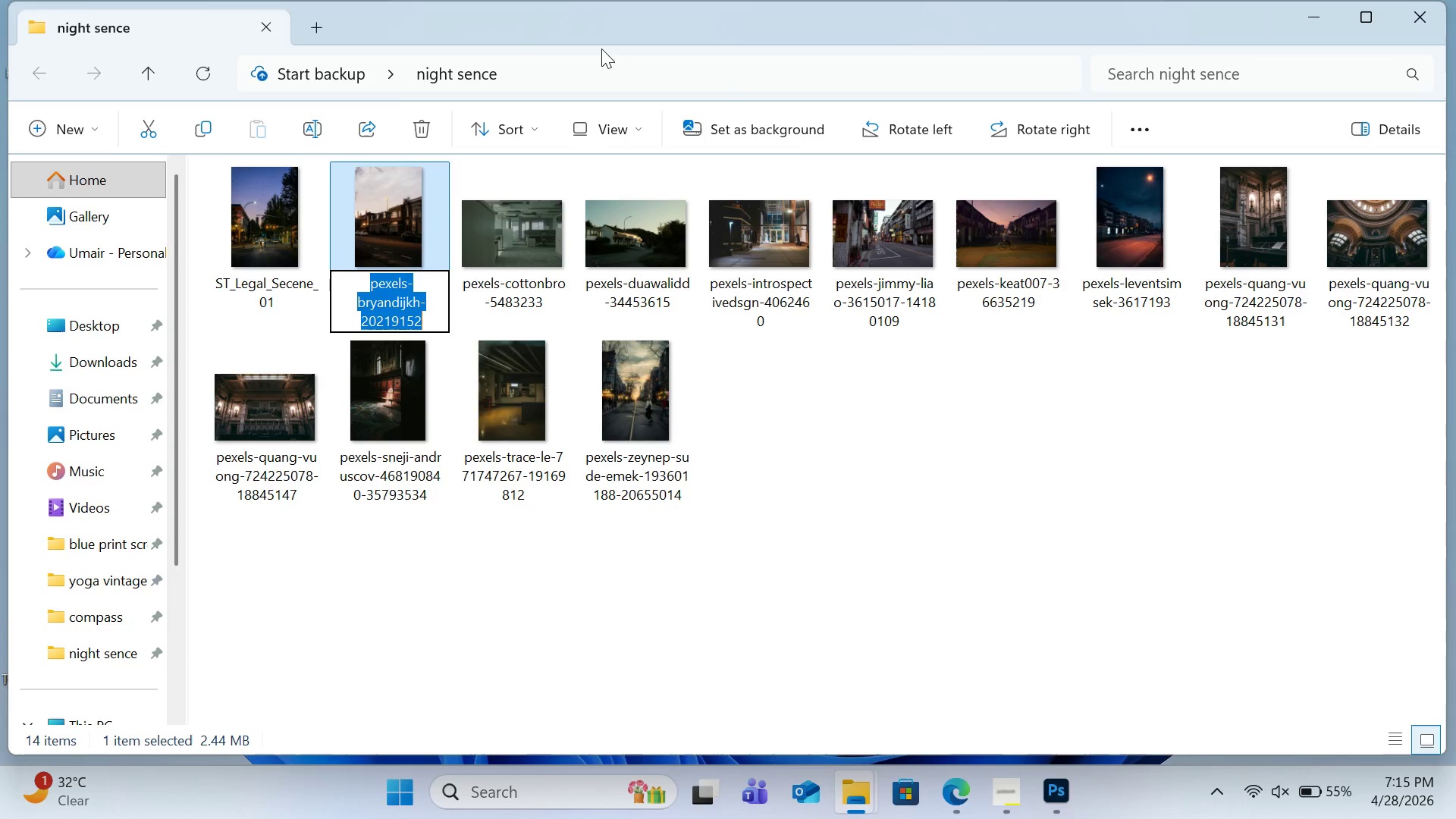 
key(Control+V)
 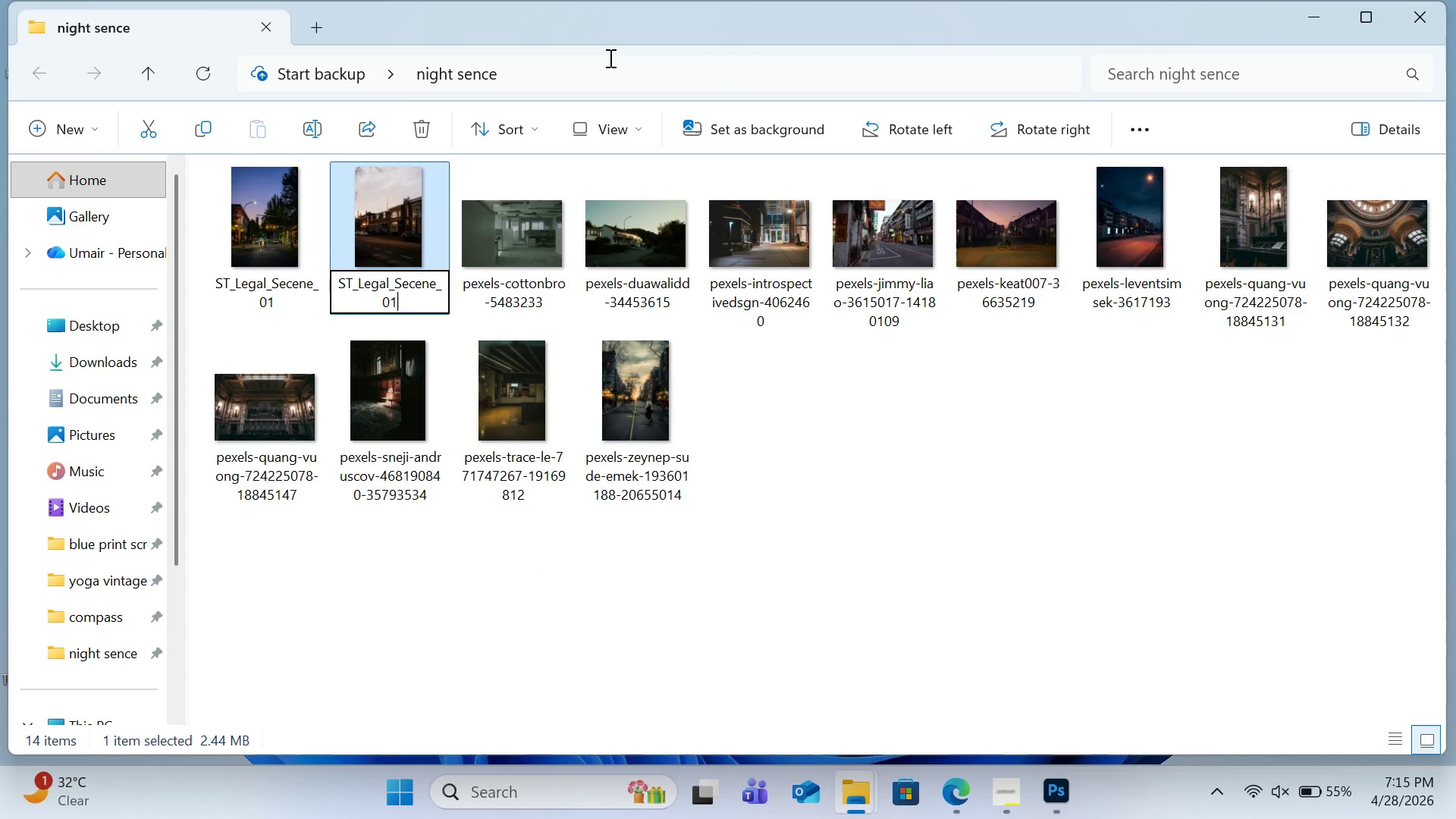 
key(Backspace)
 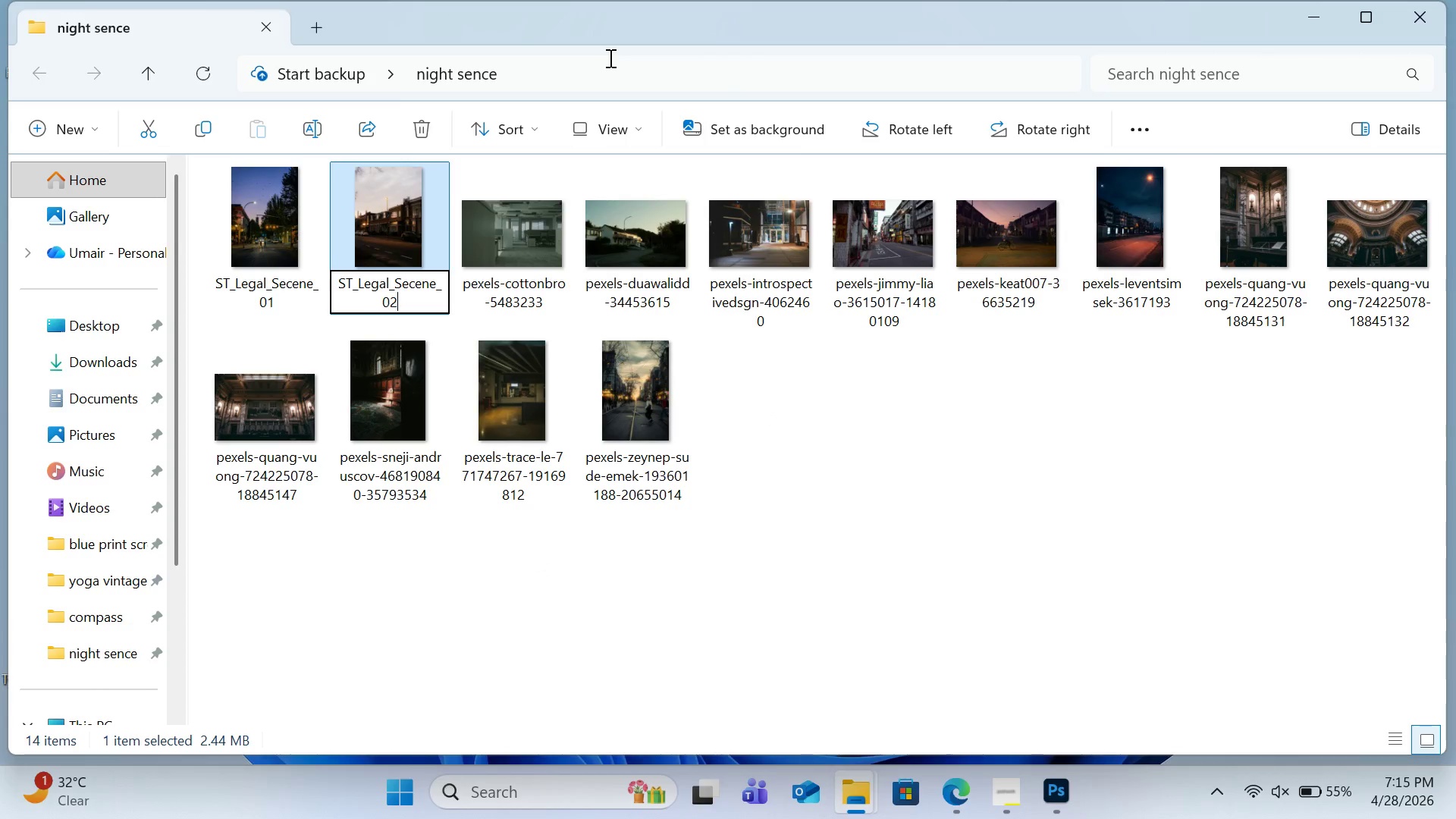 
key(2)
 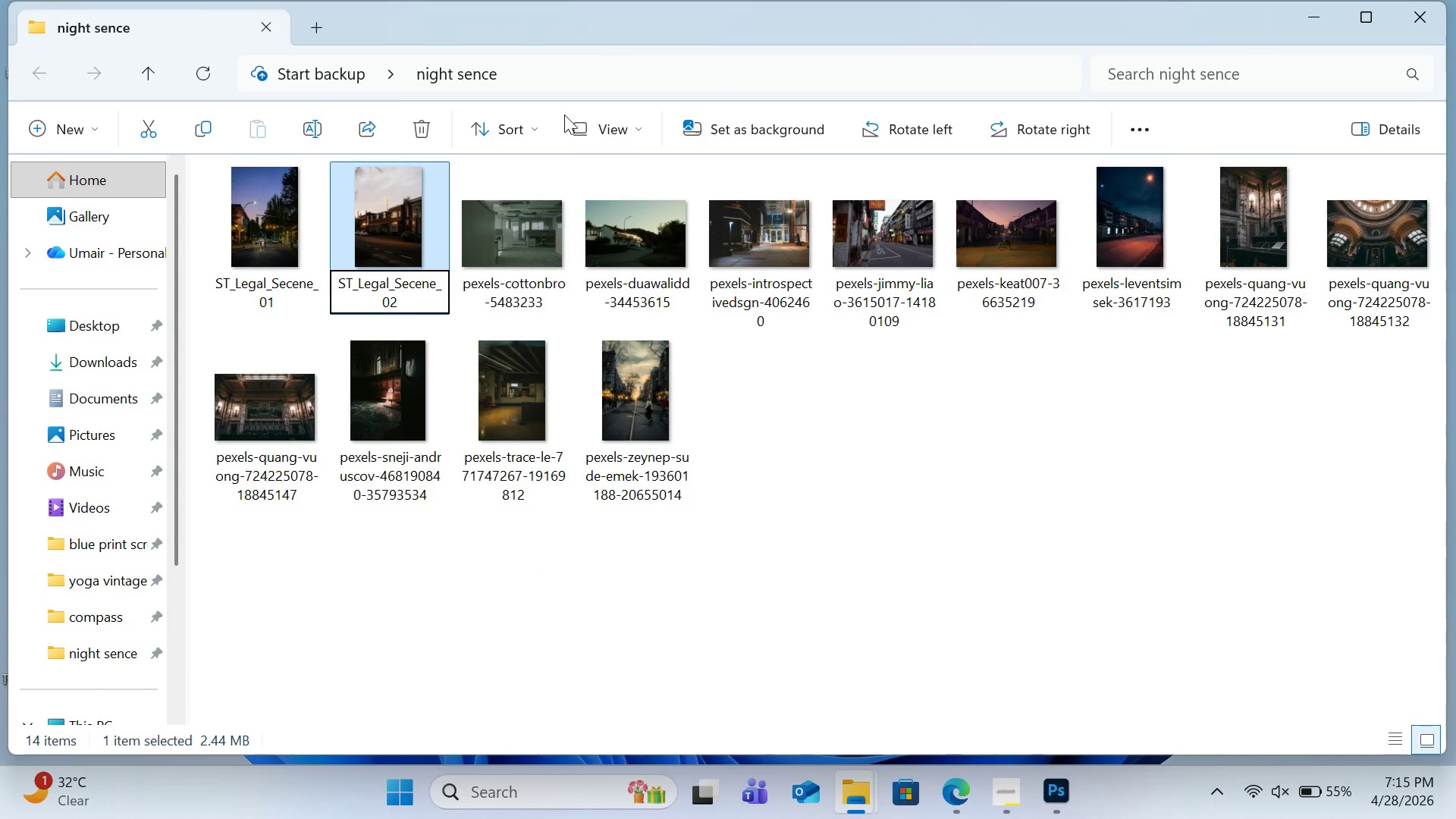 
left_click([537, 200])
 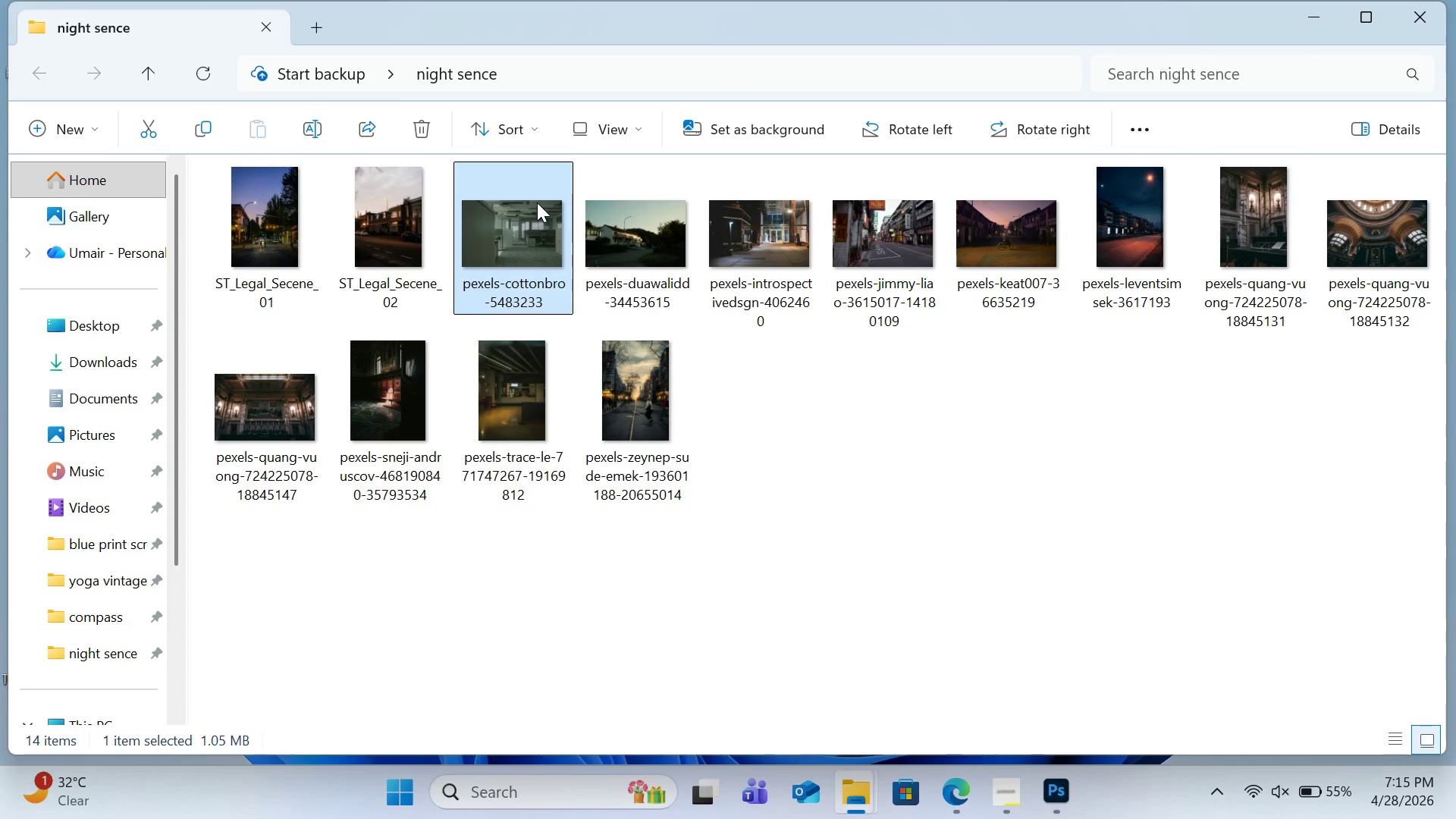 
right_click([537, 202])
 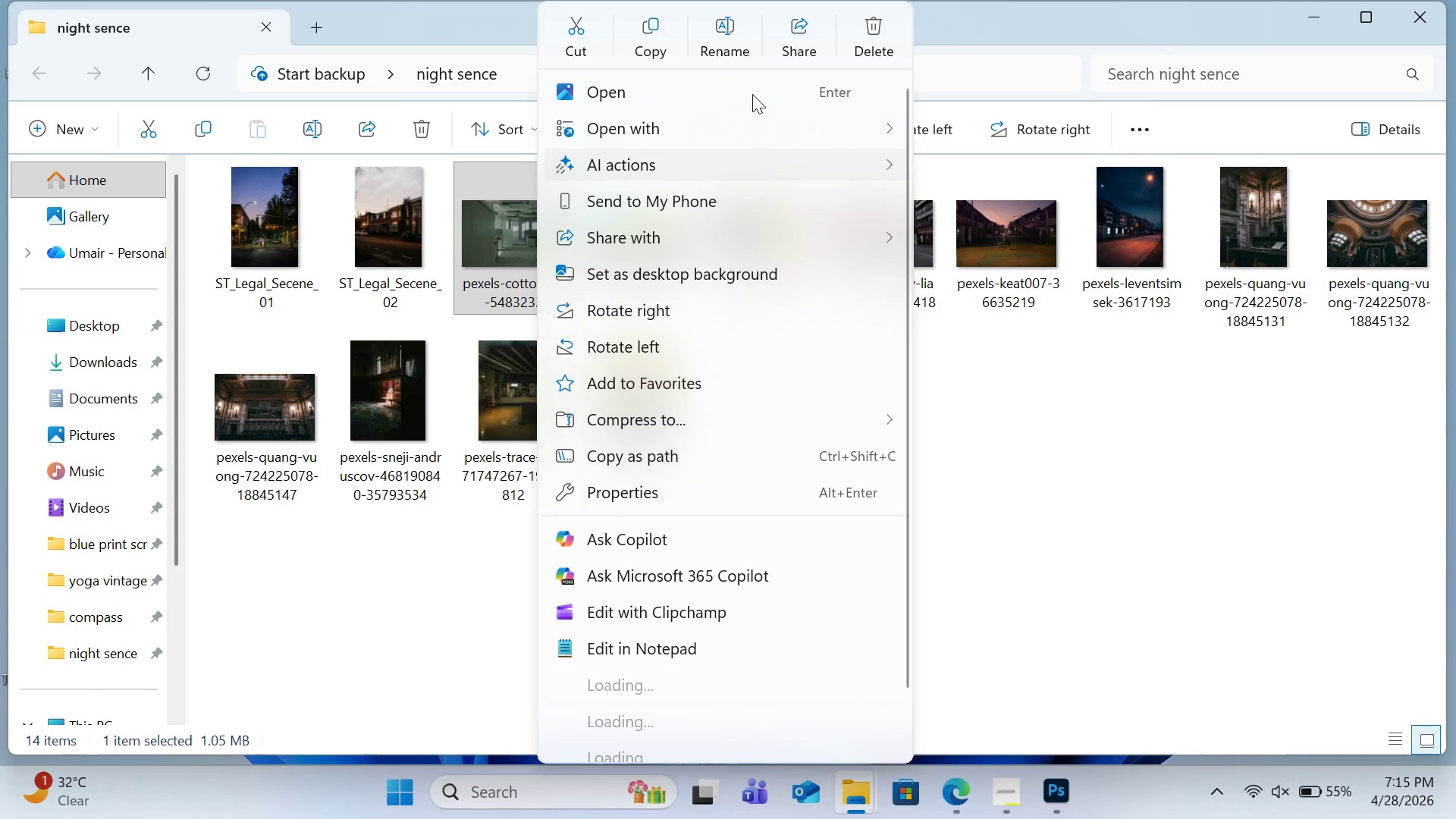 
left_click([720, 41])
 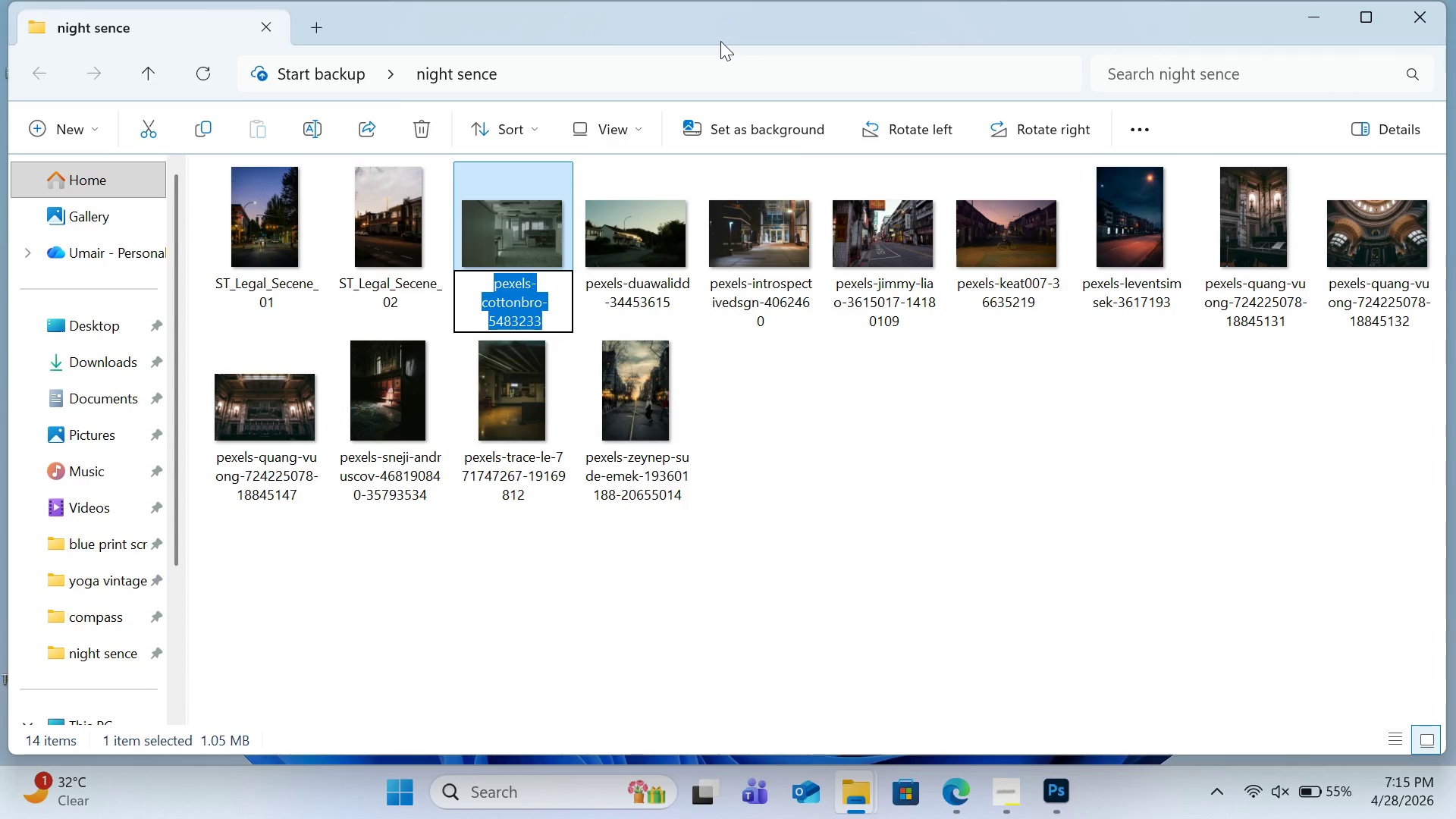 
key(Control+V)
 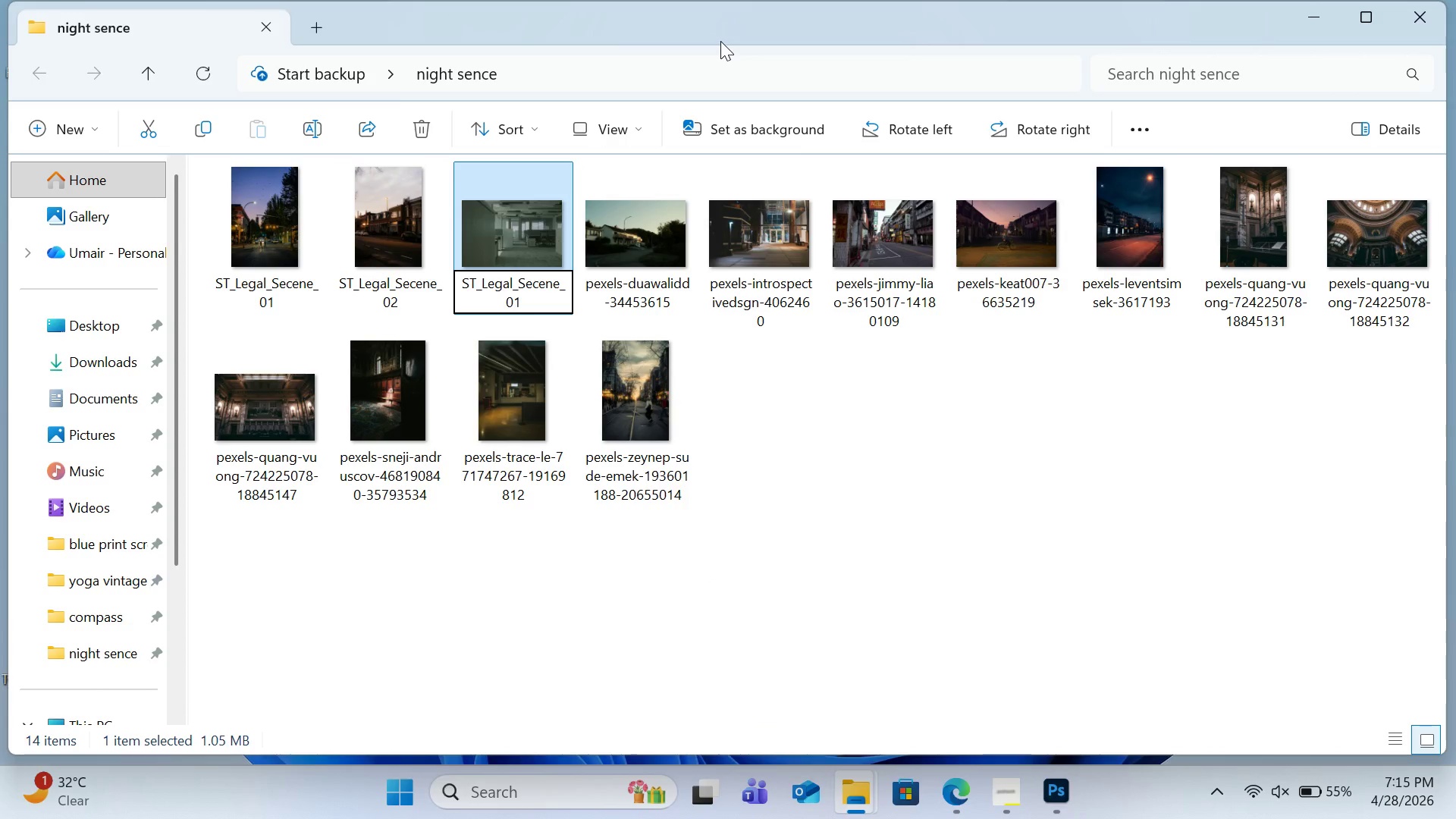 
key(Backspace)
 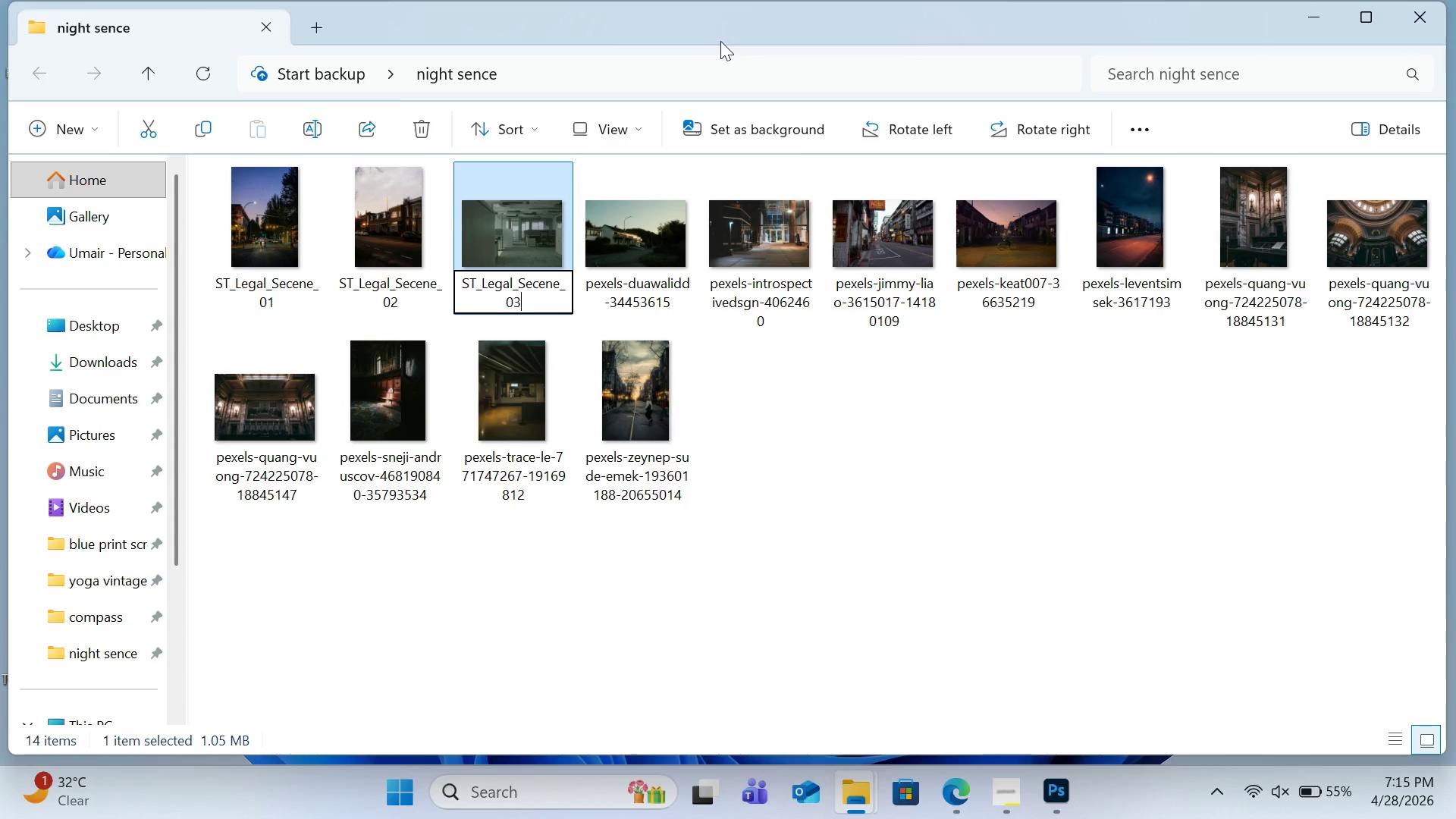 
key(3)
 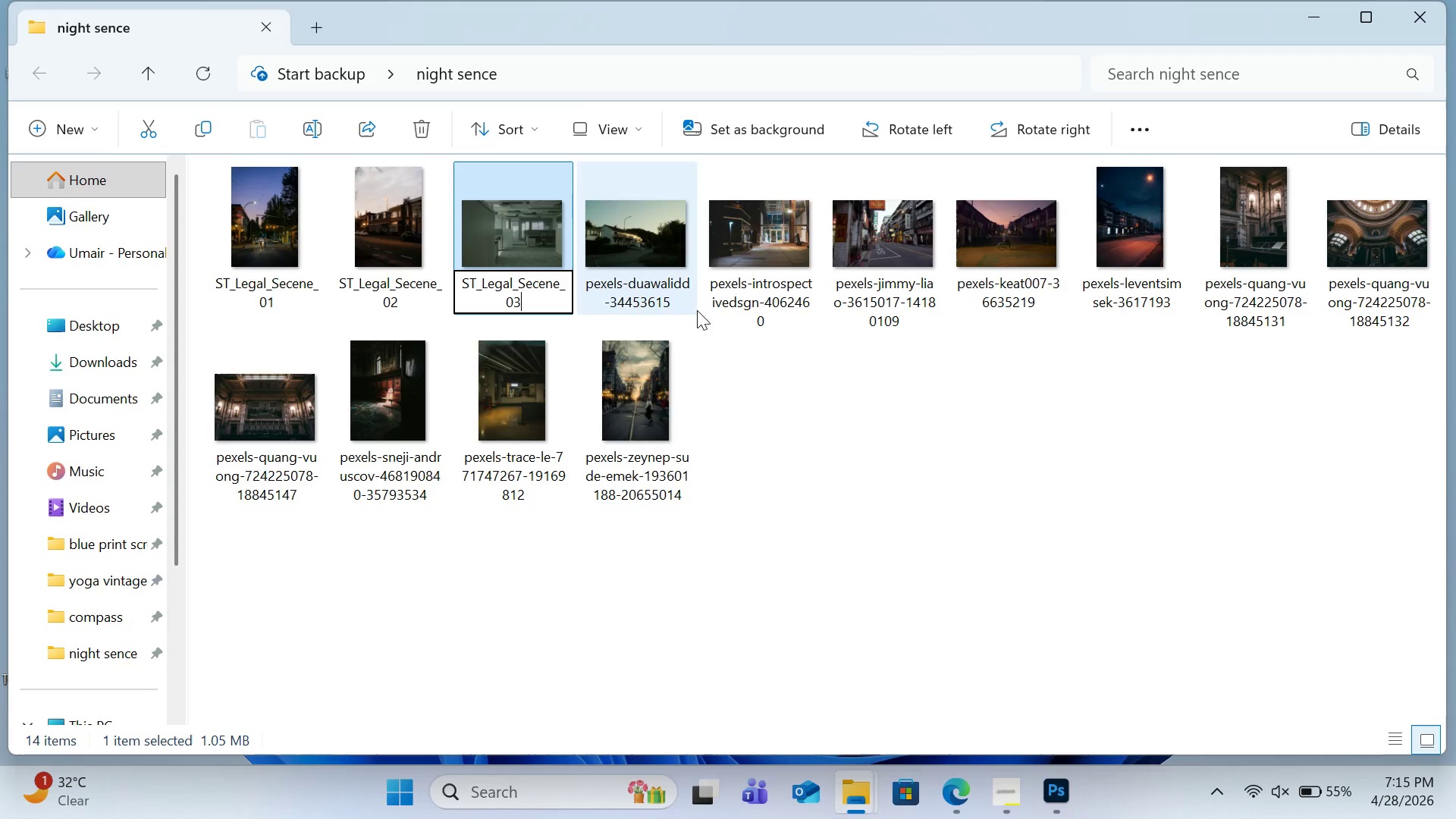 
left_click([805, 430])
 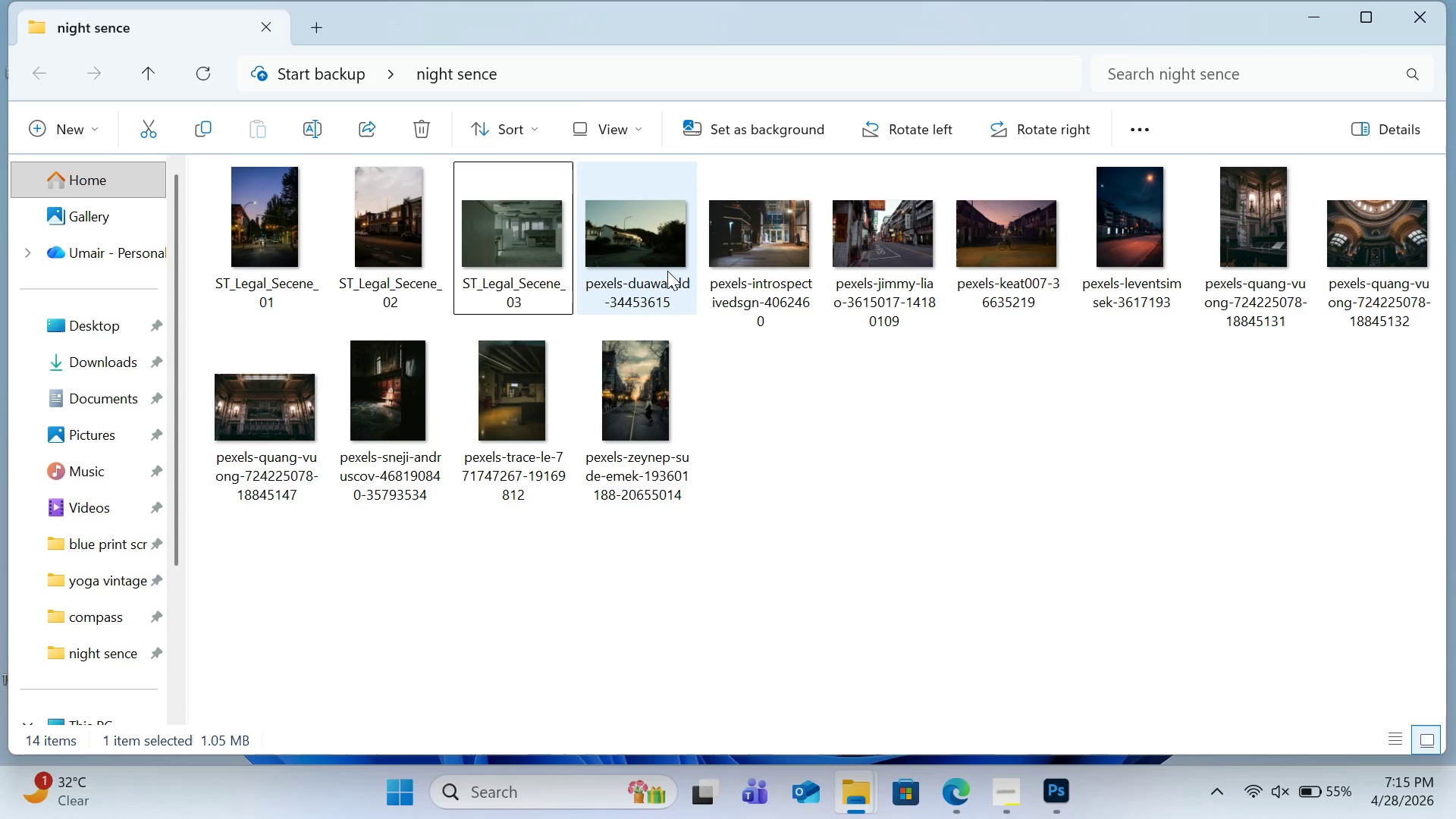 
left_click([667, 271])
 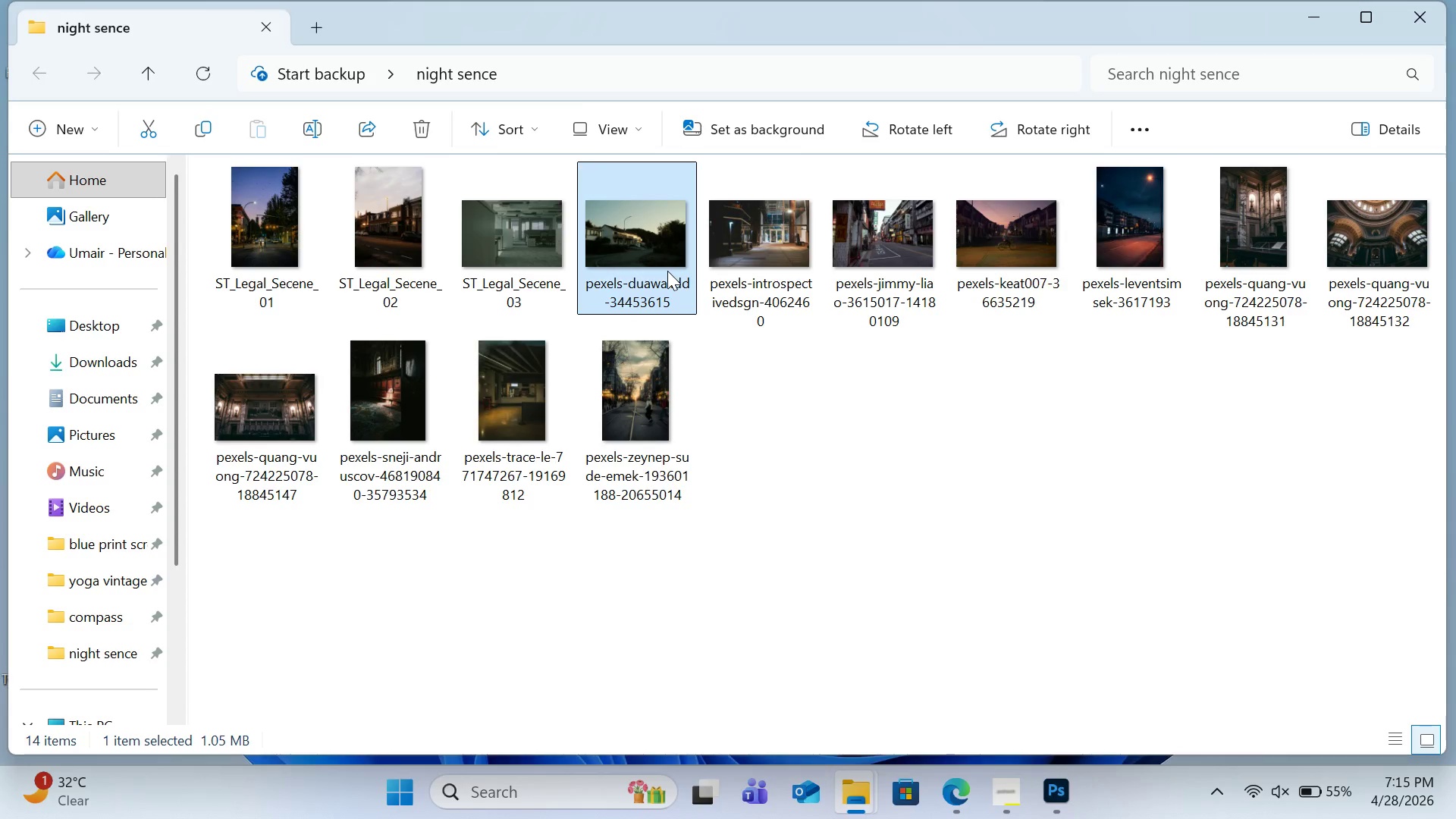 
right_click([667, 271])
 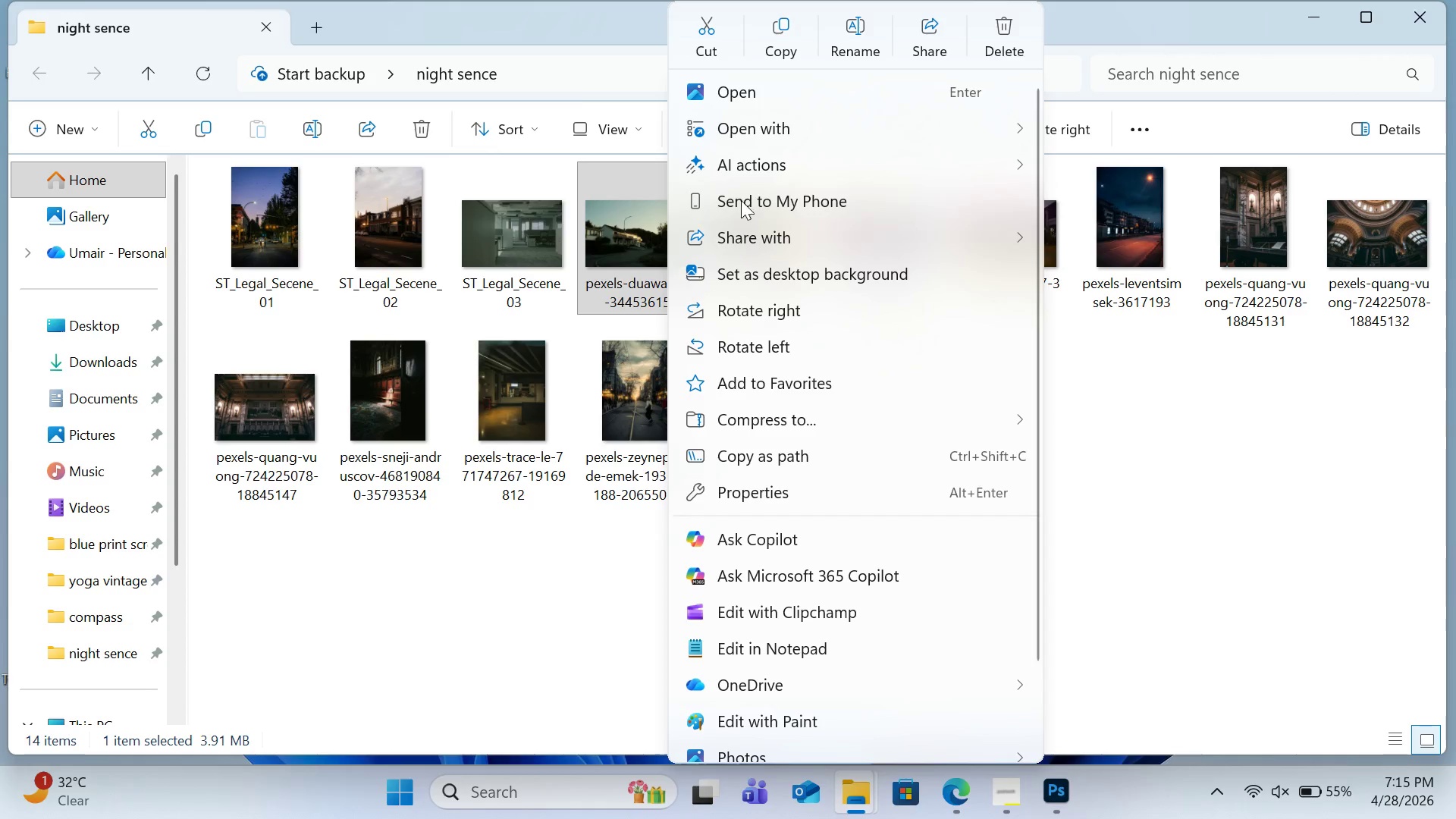 
left_click([843, 32])
 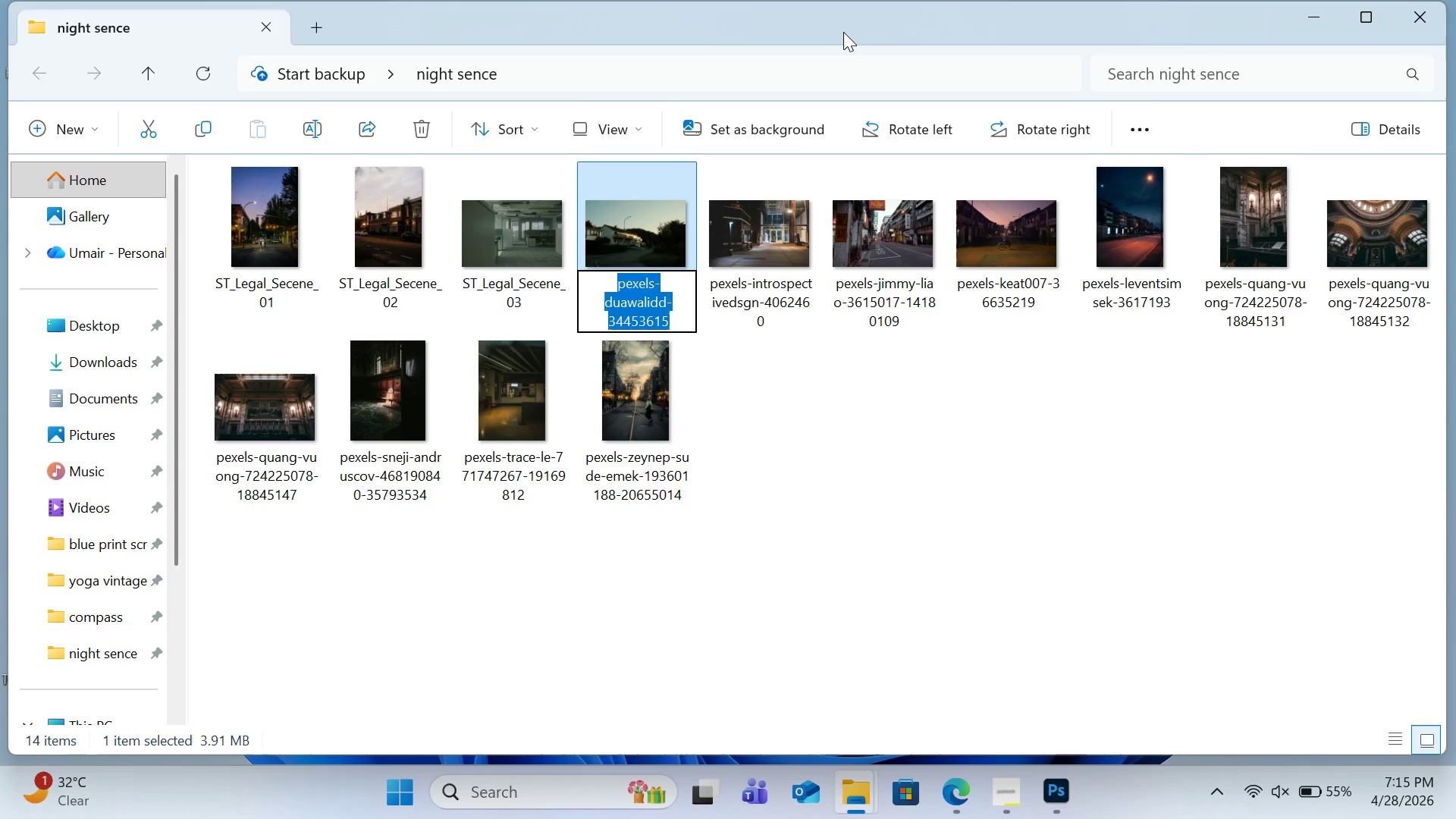 
key(Control+V)
 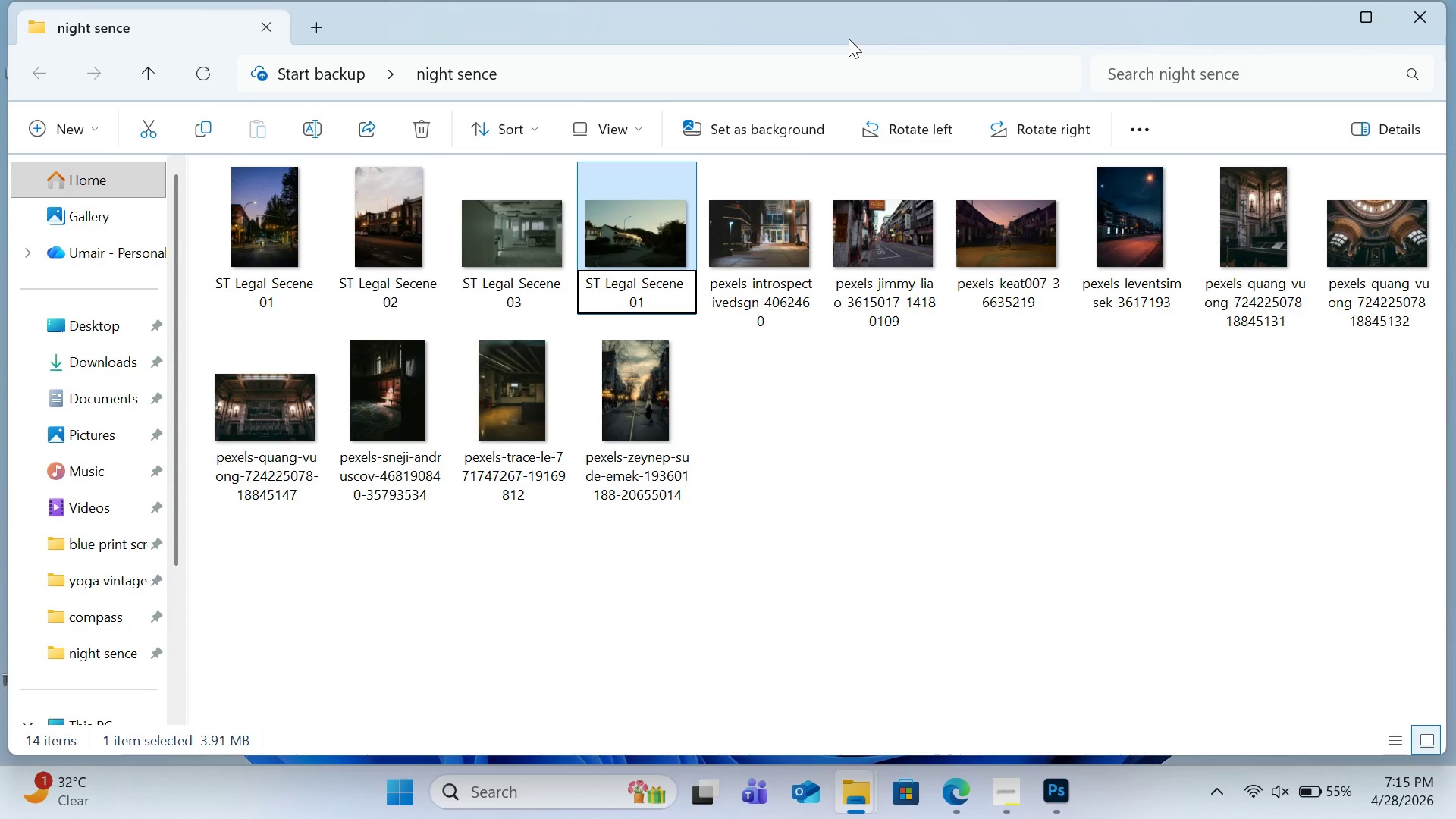 
key(Backspace)
 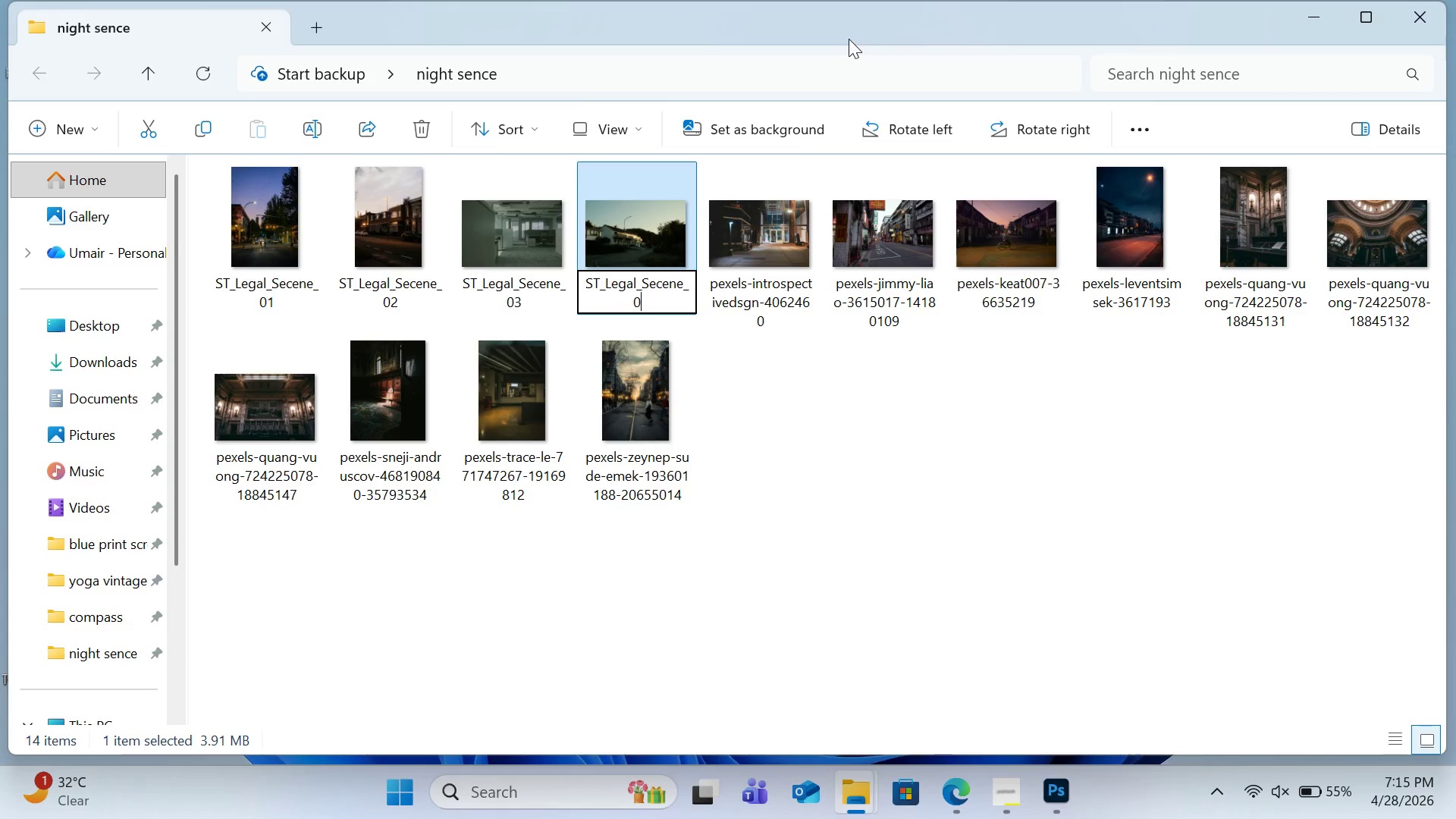 
key(4)
 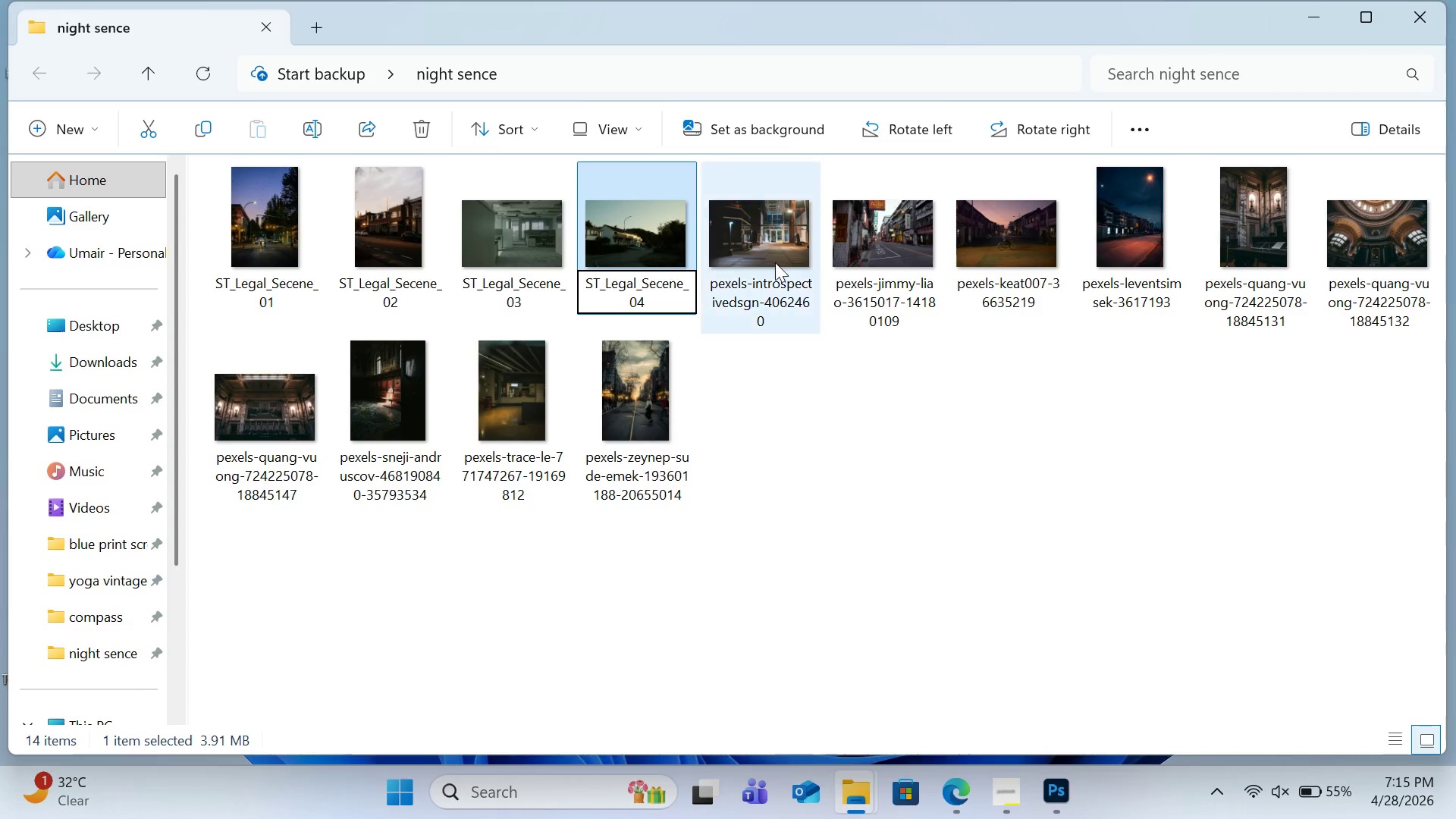 
left_click([753, 268])
 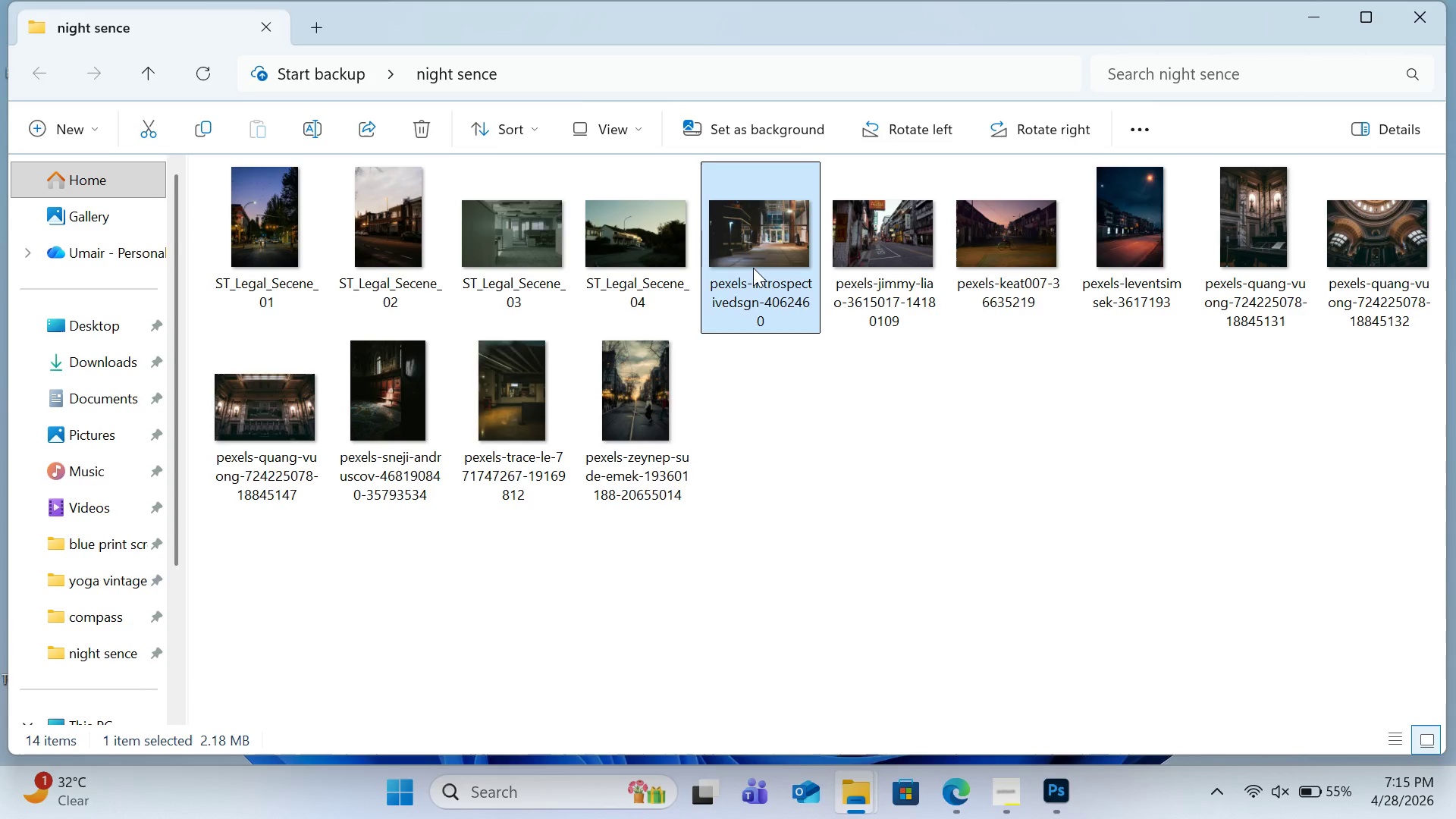 
right_click([753, 268])
 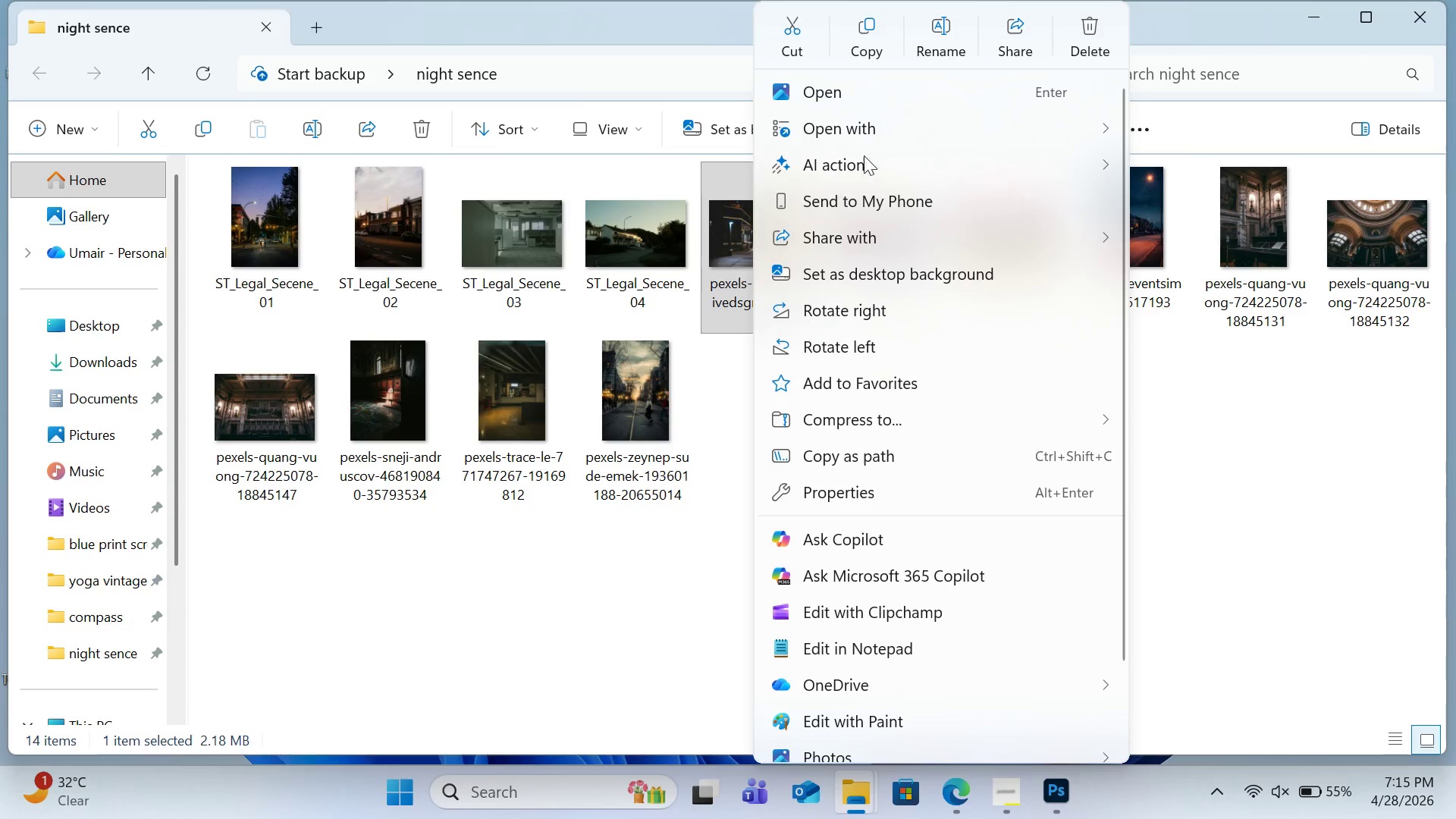 
left_click([918, 53])
 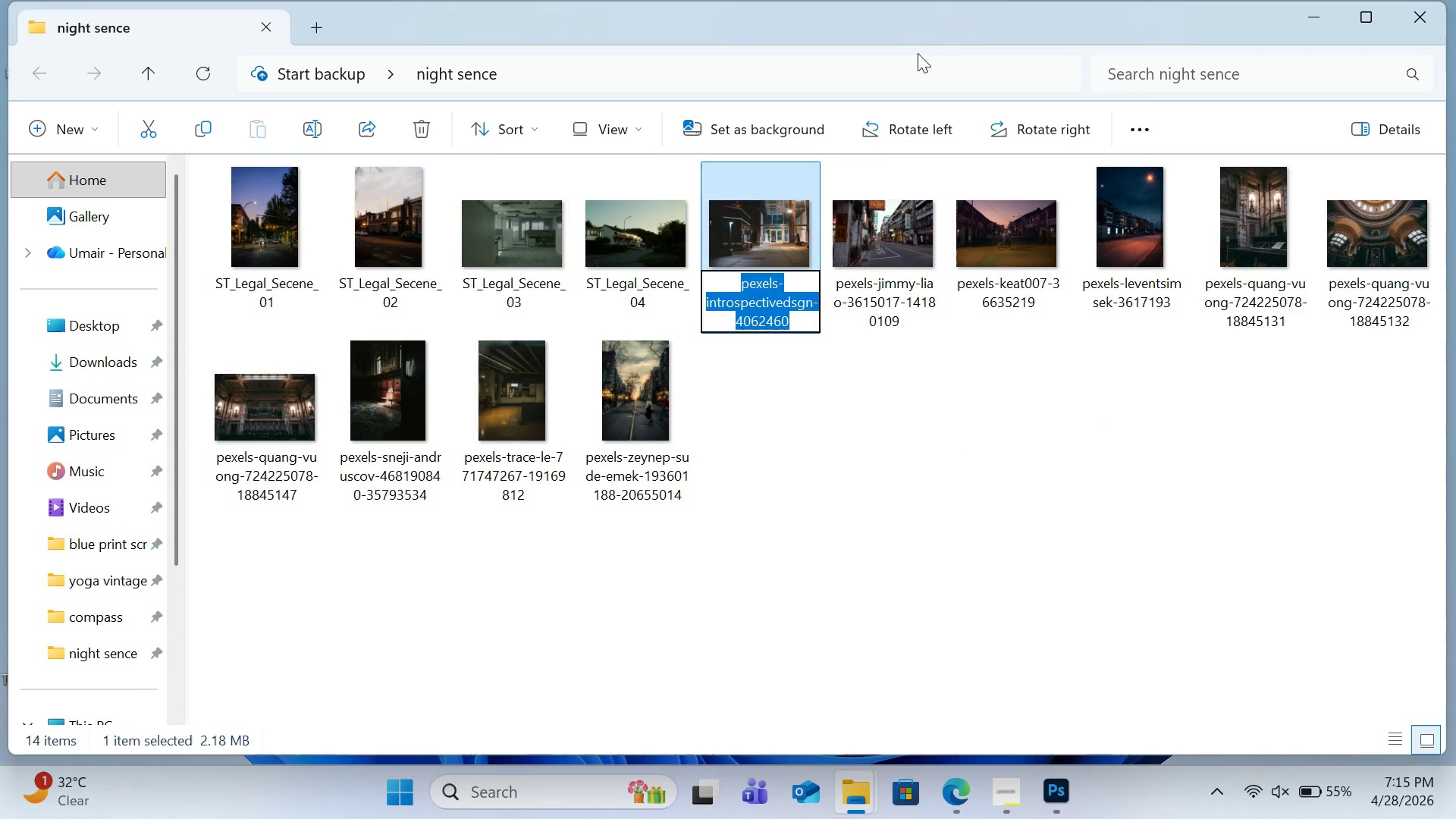 
key(Control+V)
 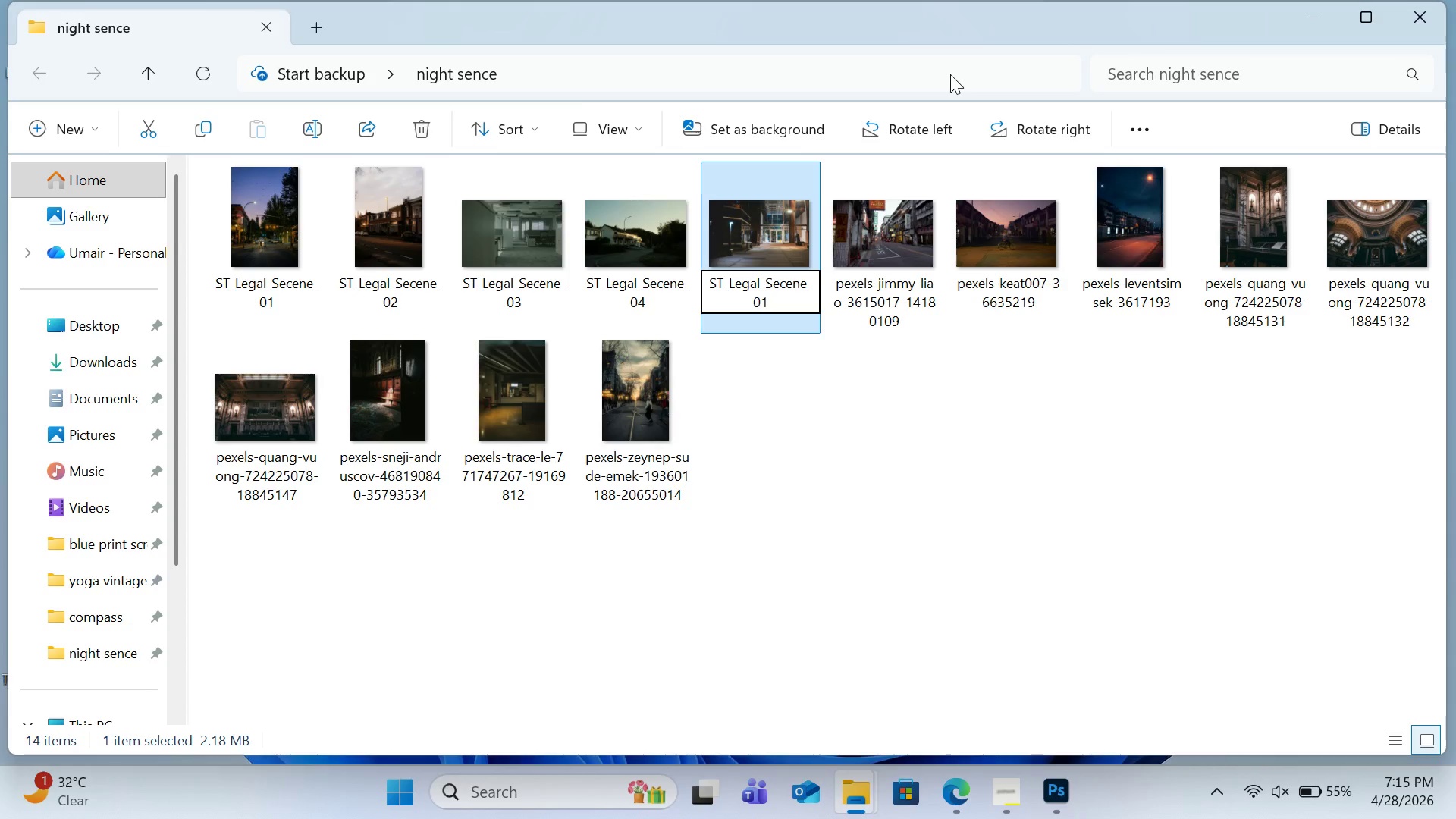 
key(Backspace)
 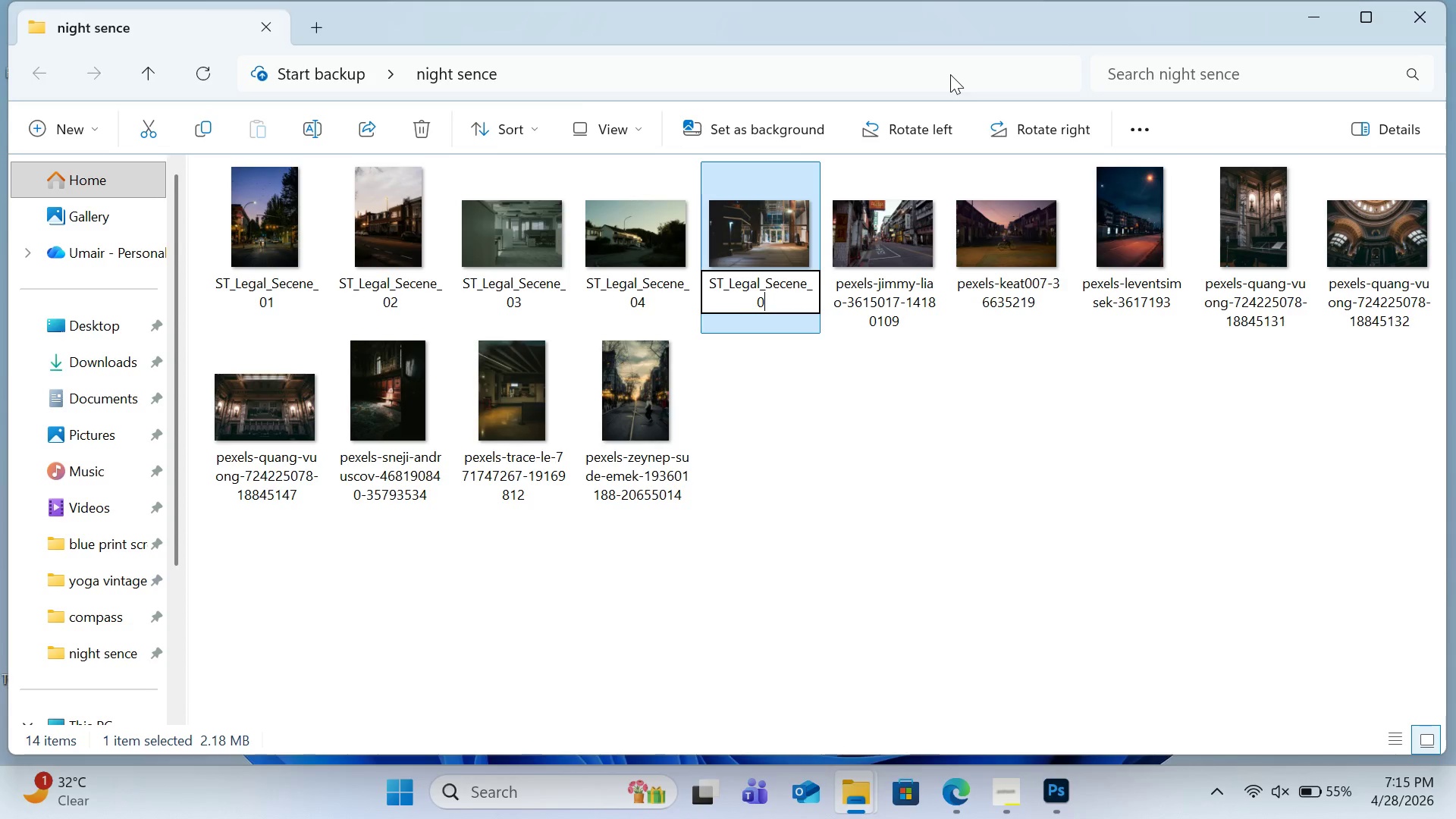 
key(5)
 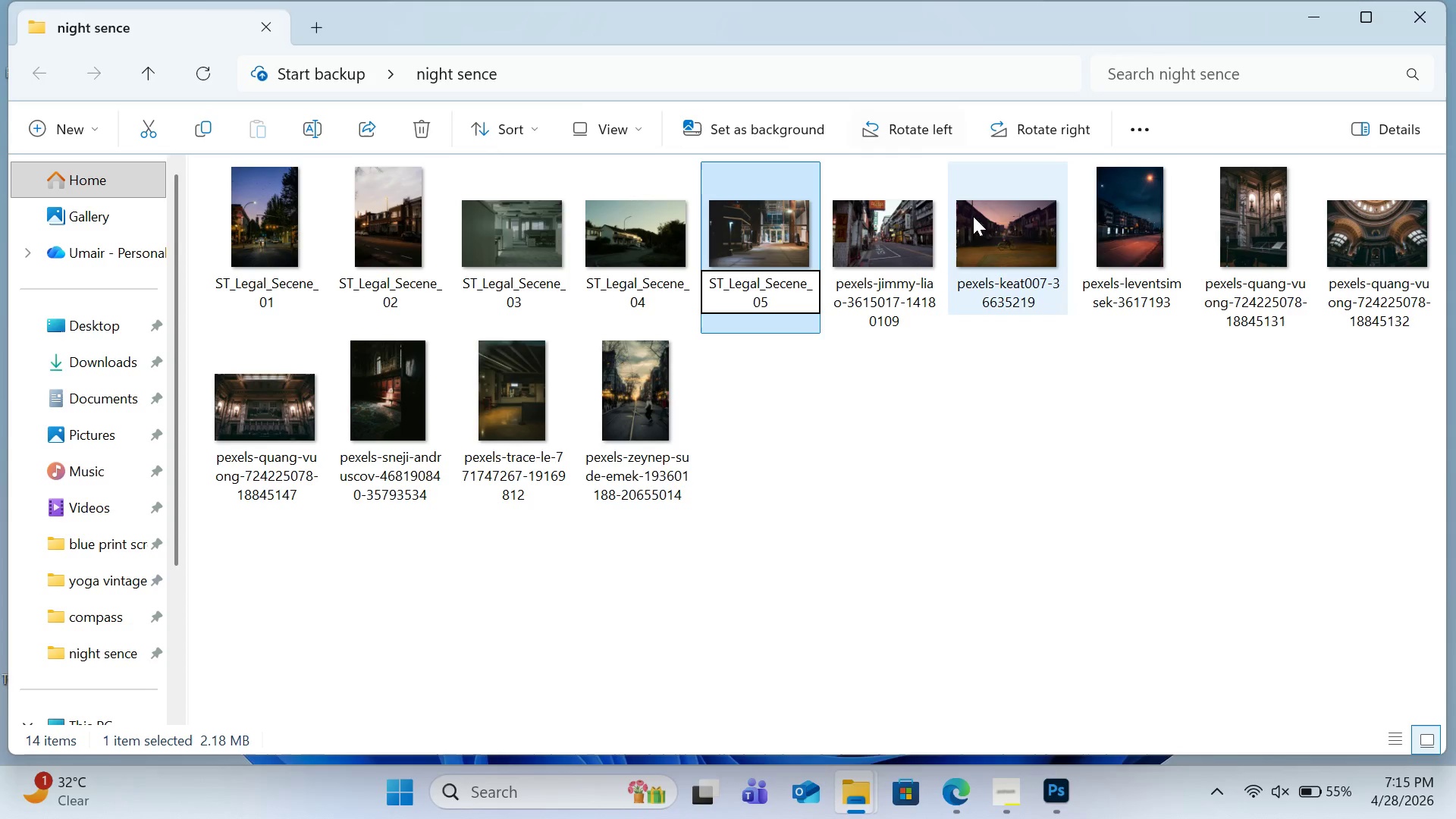 
left_click([933, 249])
 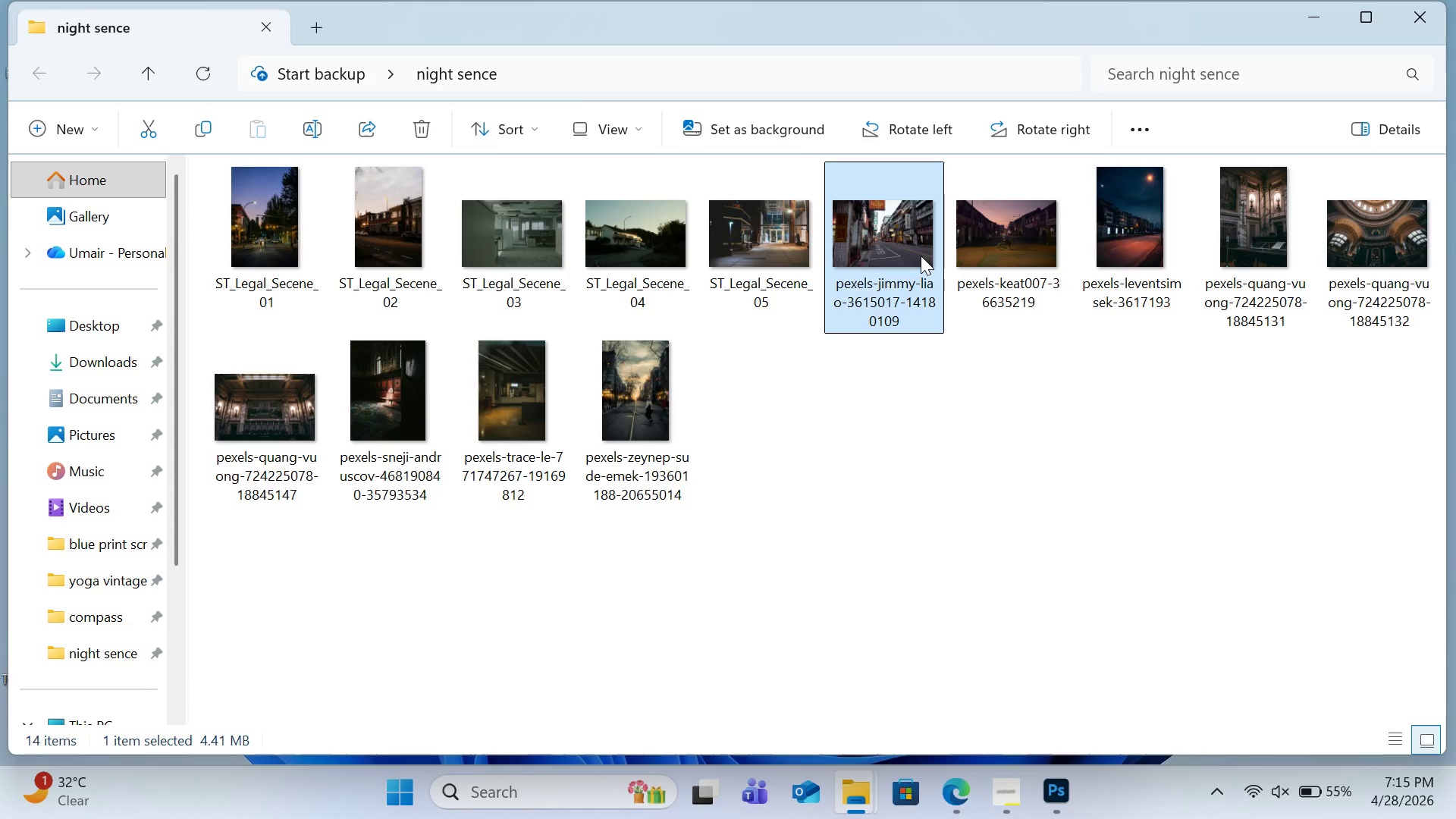 
right_click([921, 256])
 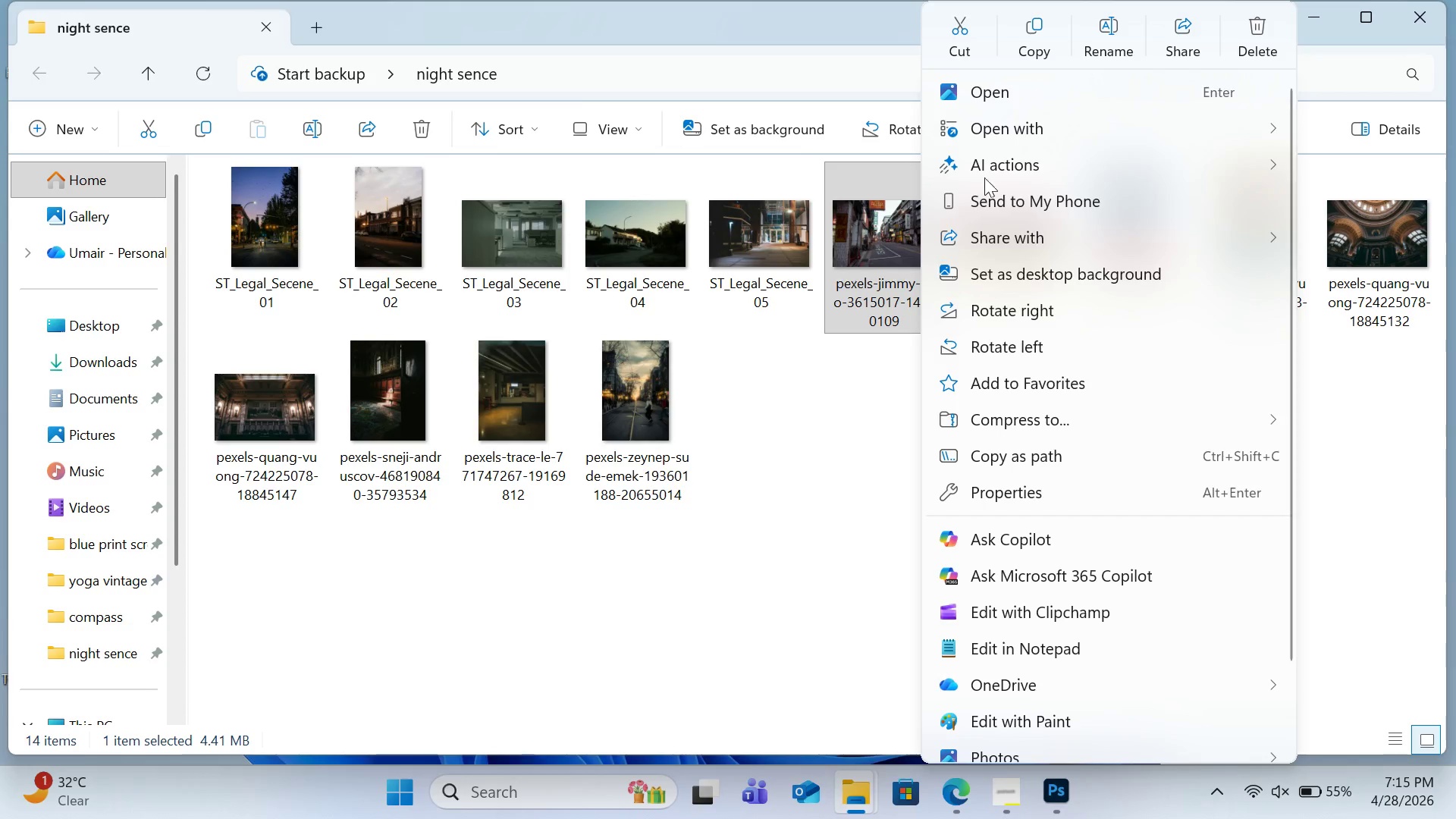 
left_click([1095, 39])
 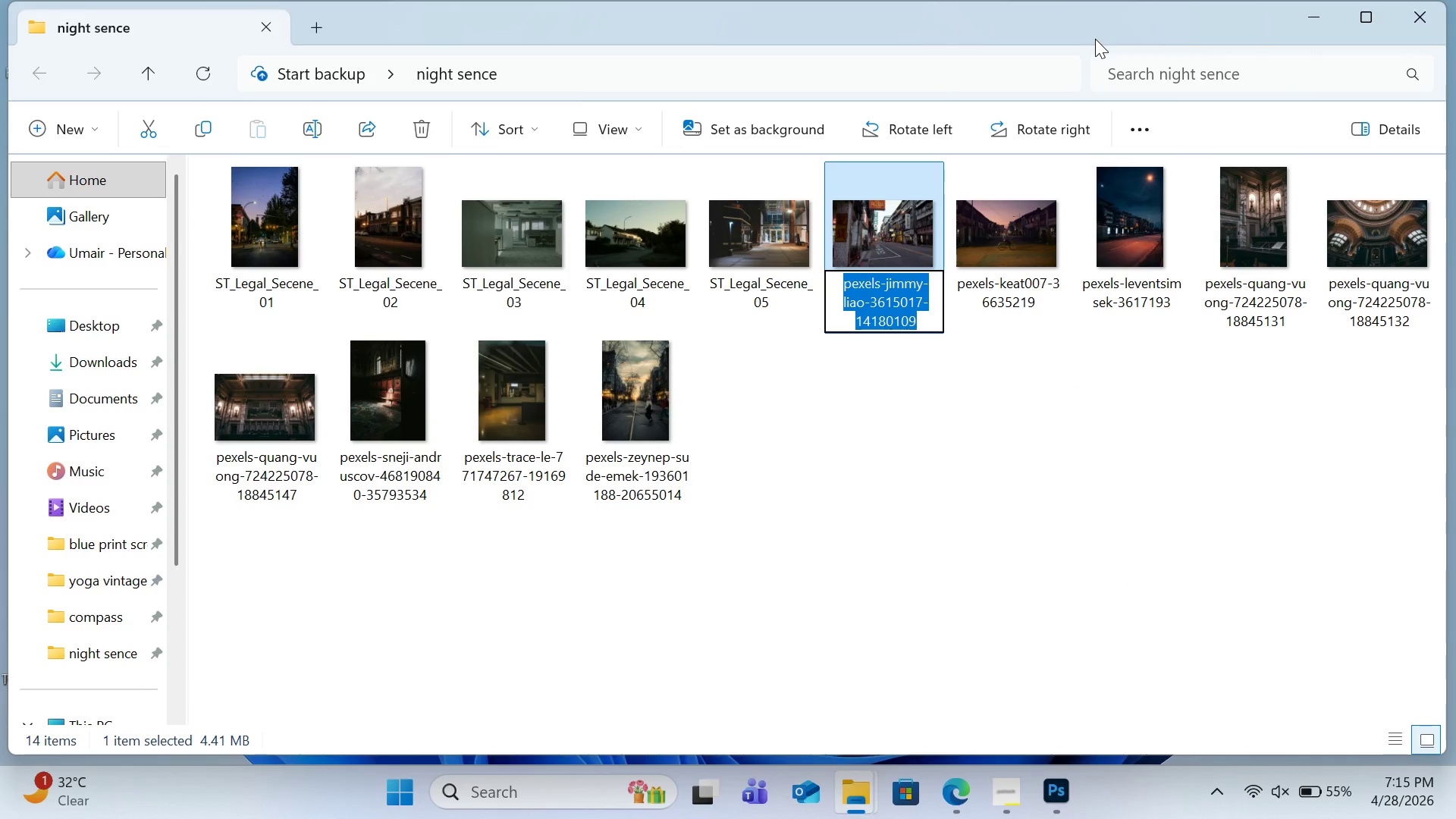 
key(Control+ControlLeft)
 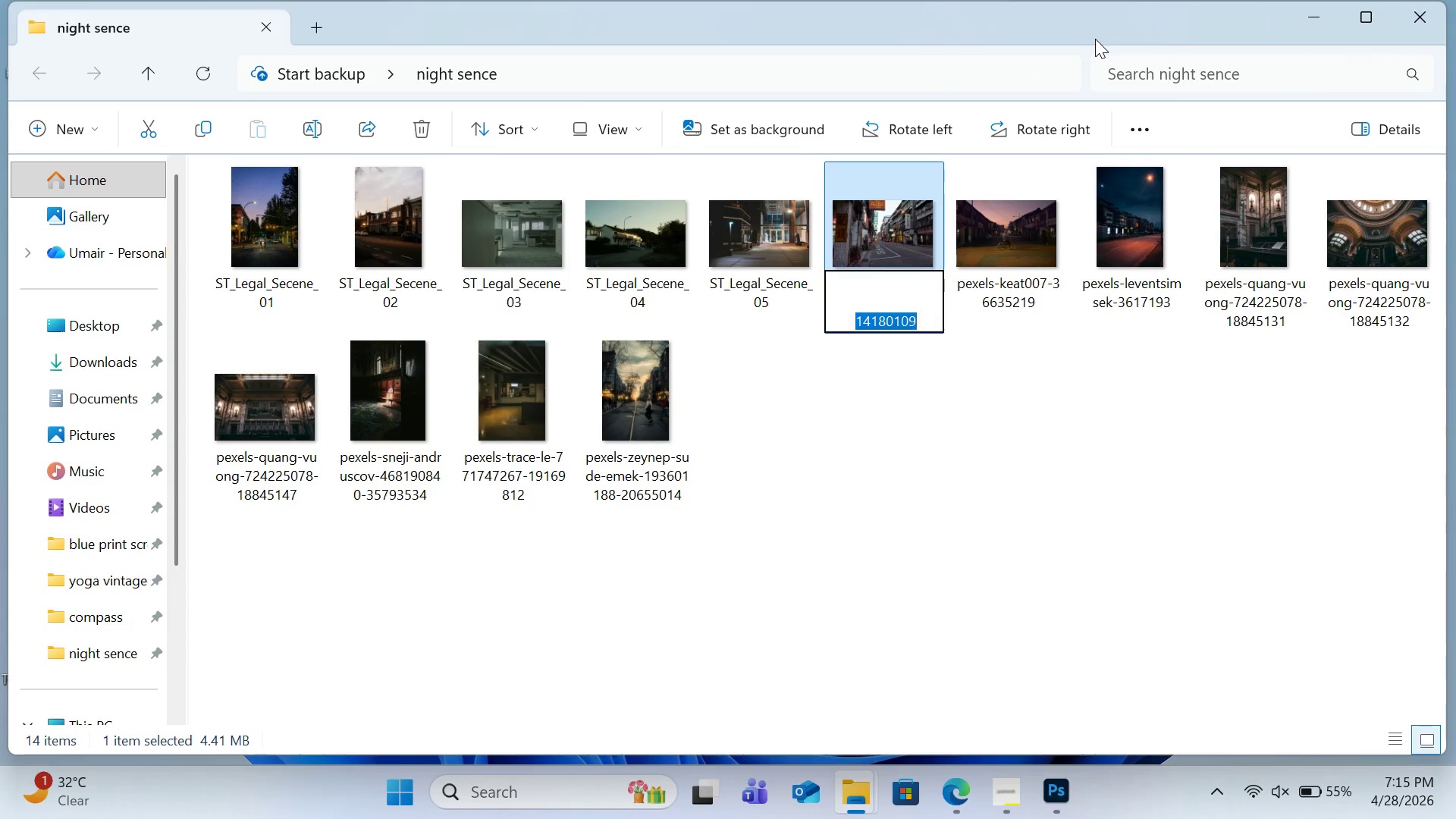 
key(Control+V)
 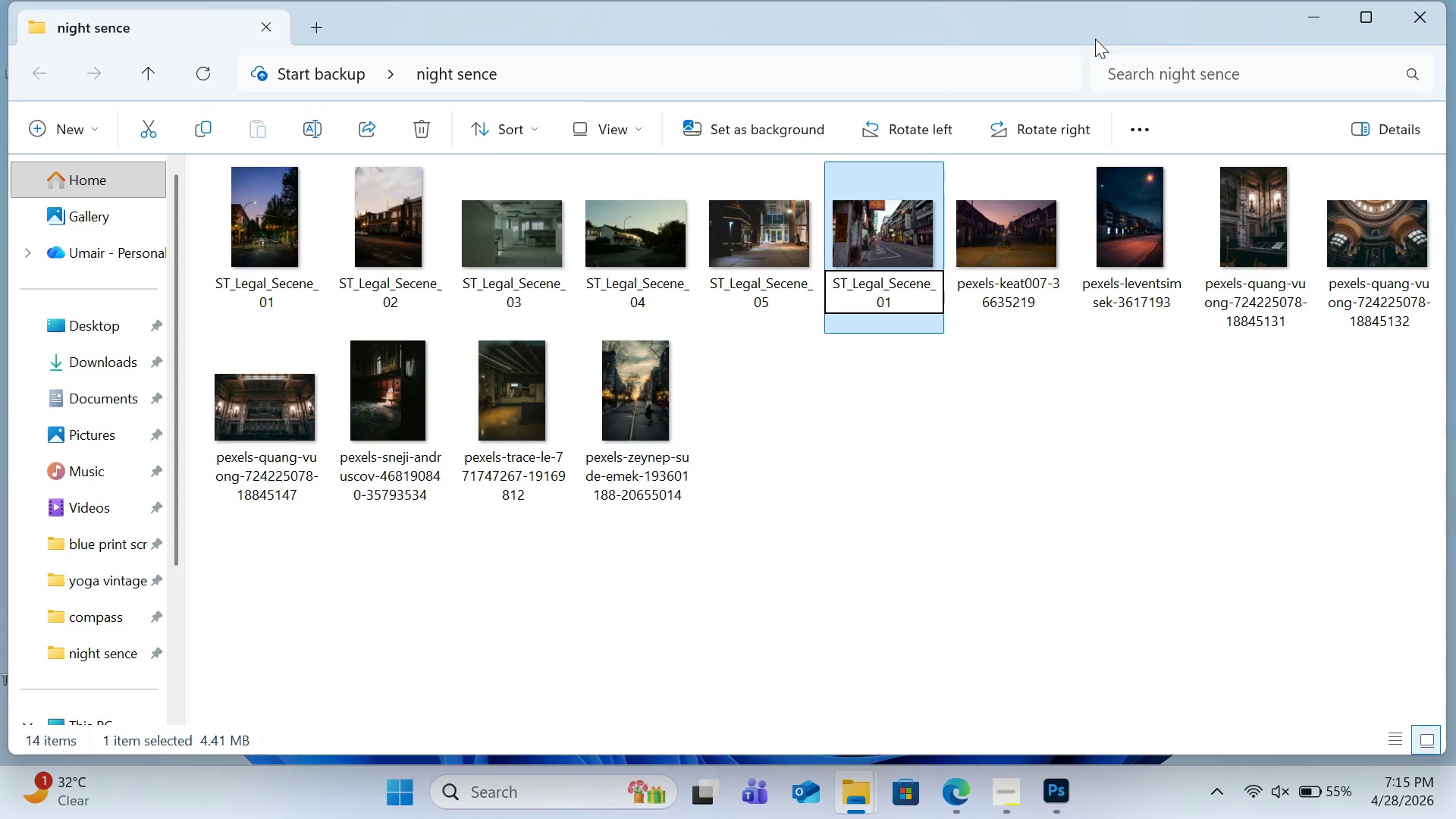 
type(06)
key(Backspace)
key(Backspace)
key(Backspace)
key(Backspace)
type(06)
 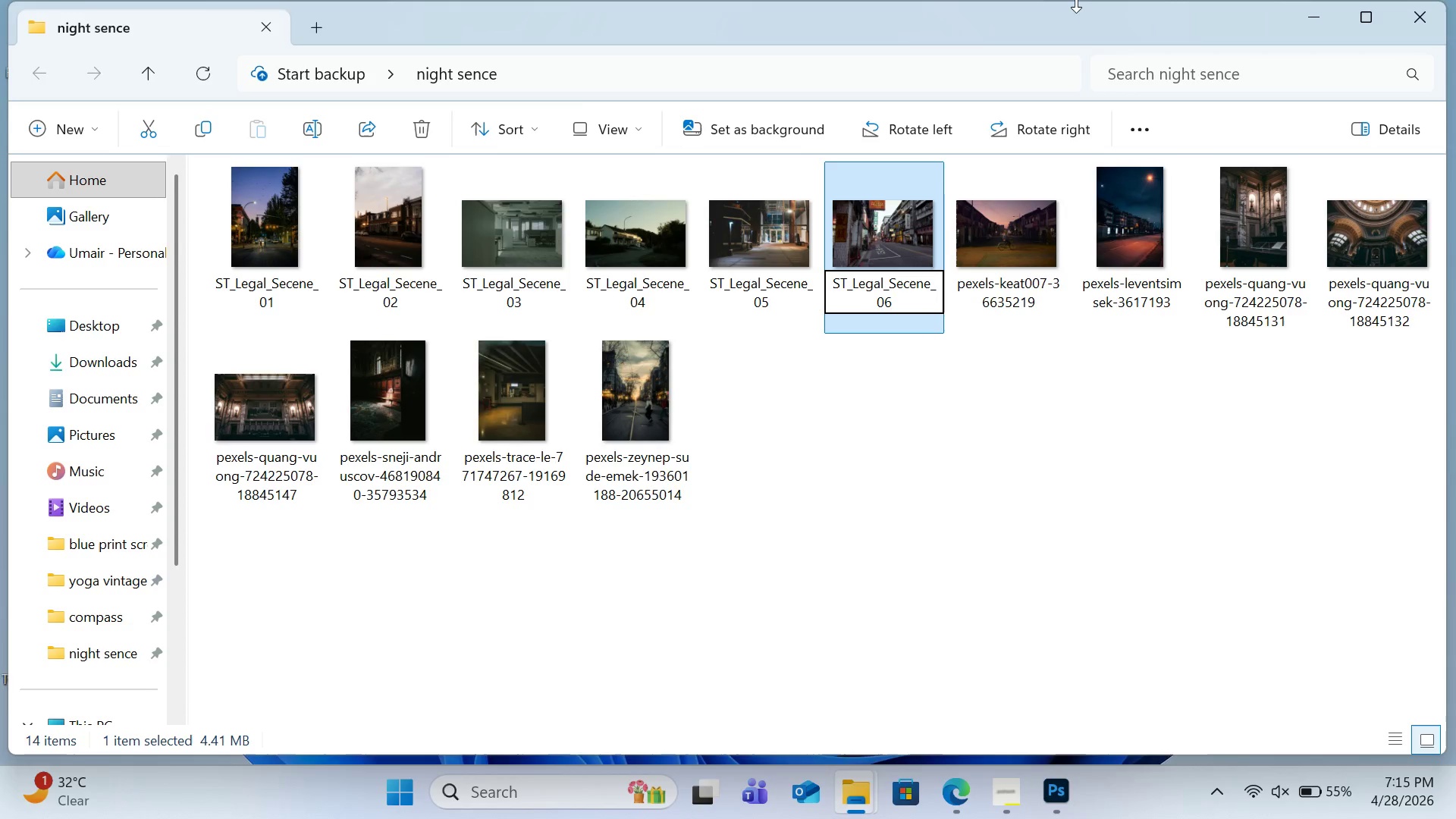 
key(Enter)
 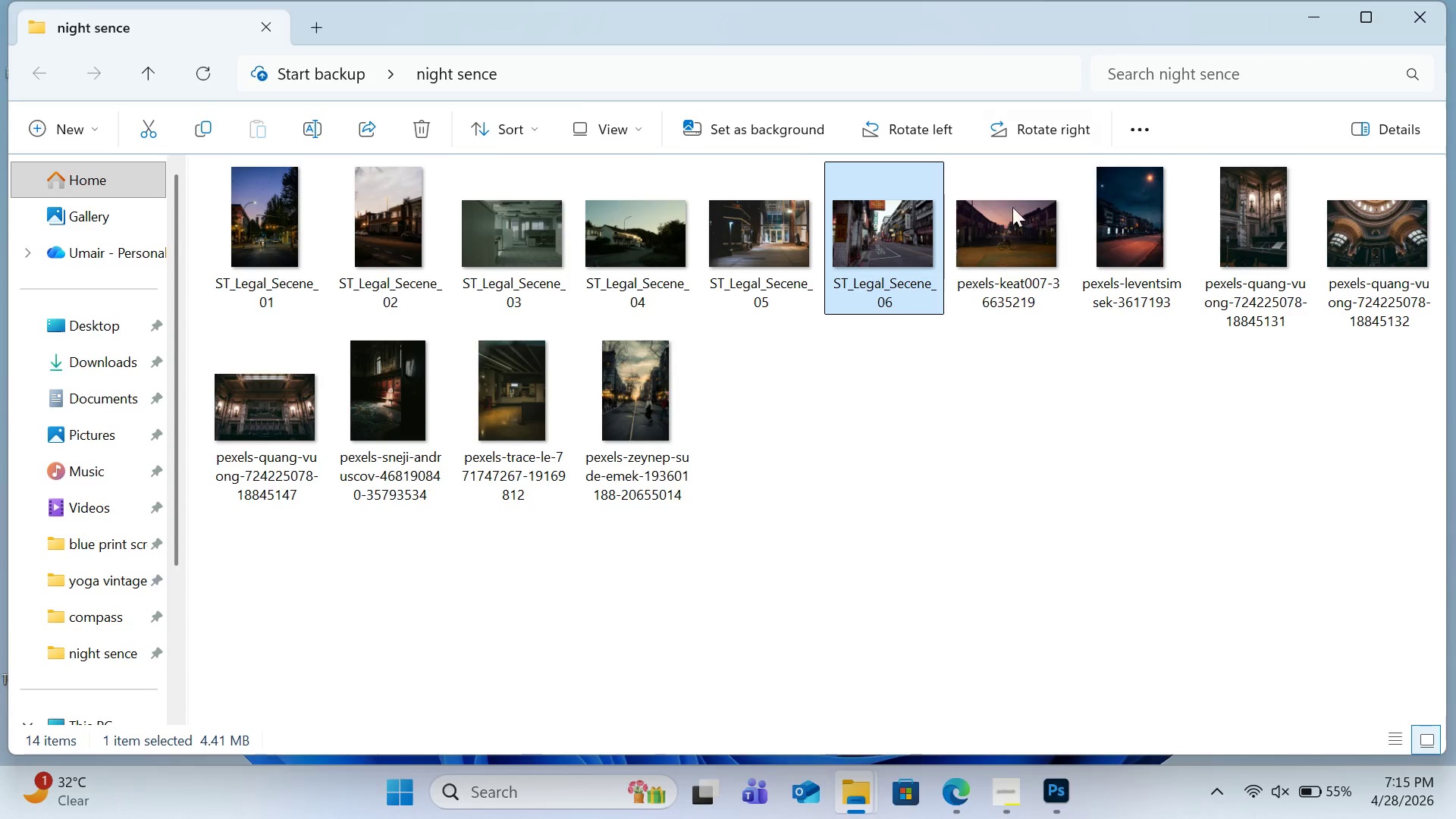 
left_click([999, 228])
 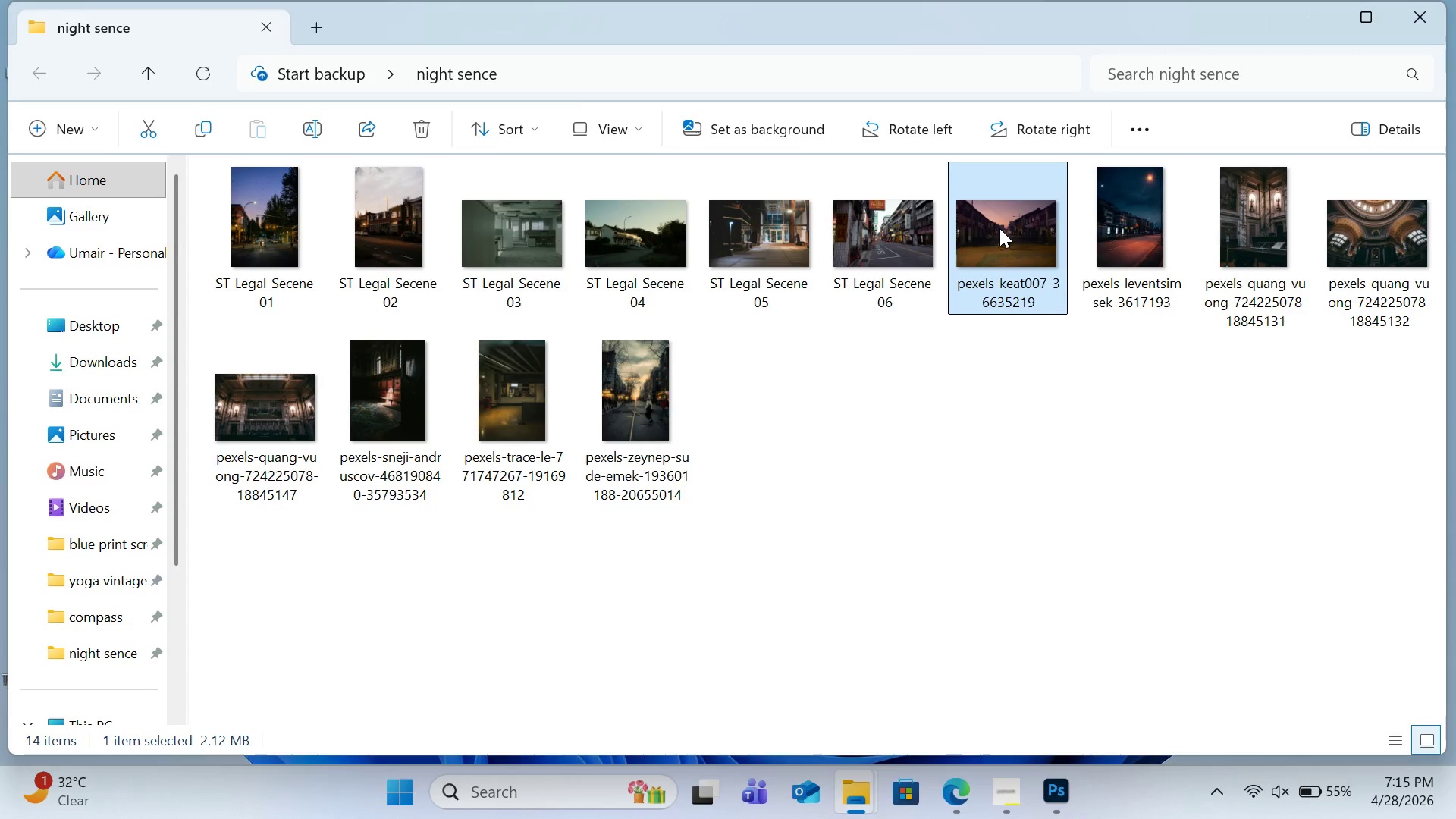 
right_click([999, 228])
 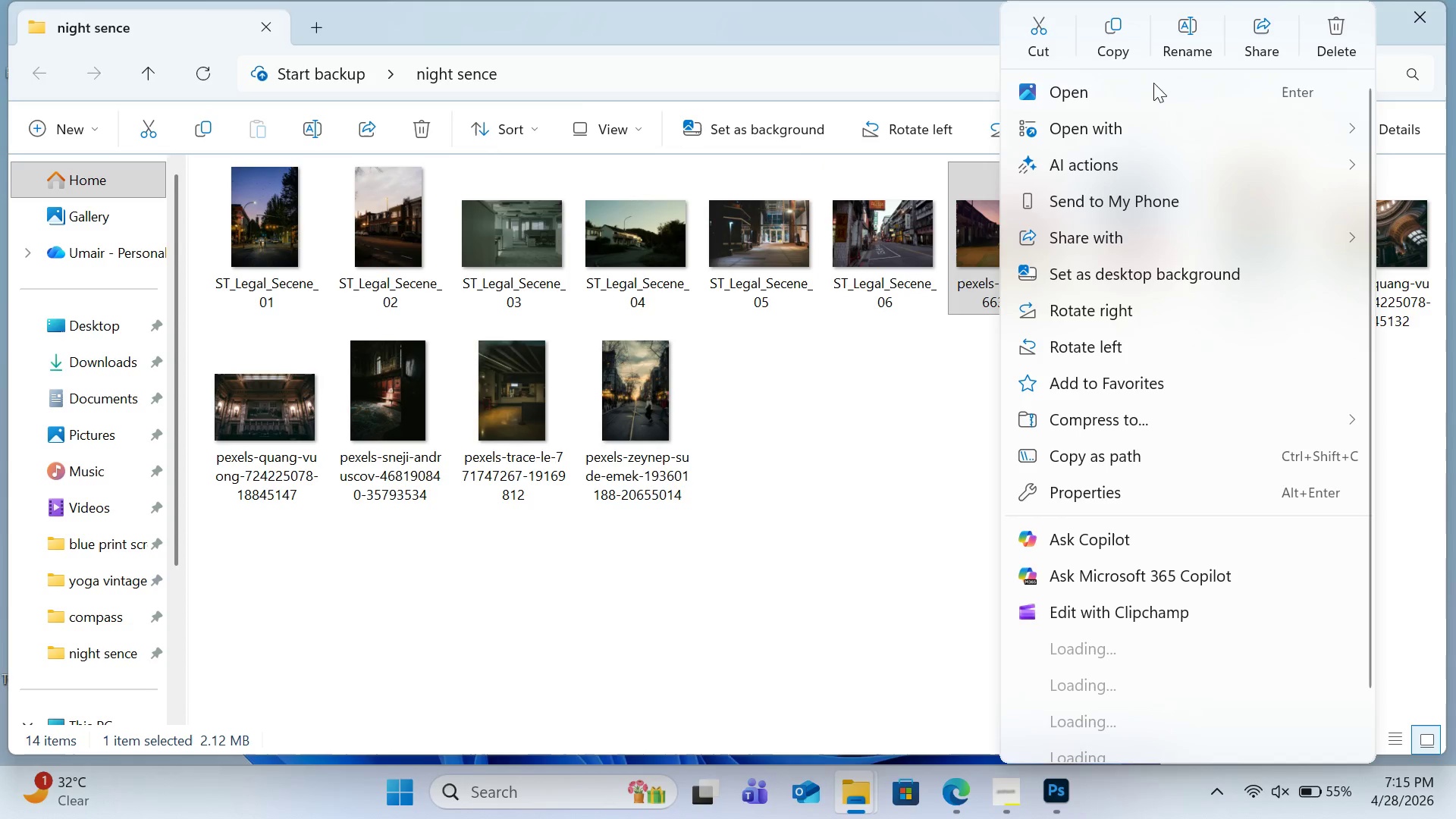 
left_click([1188, 37])
 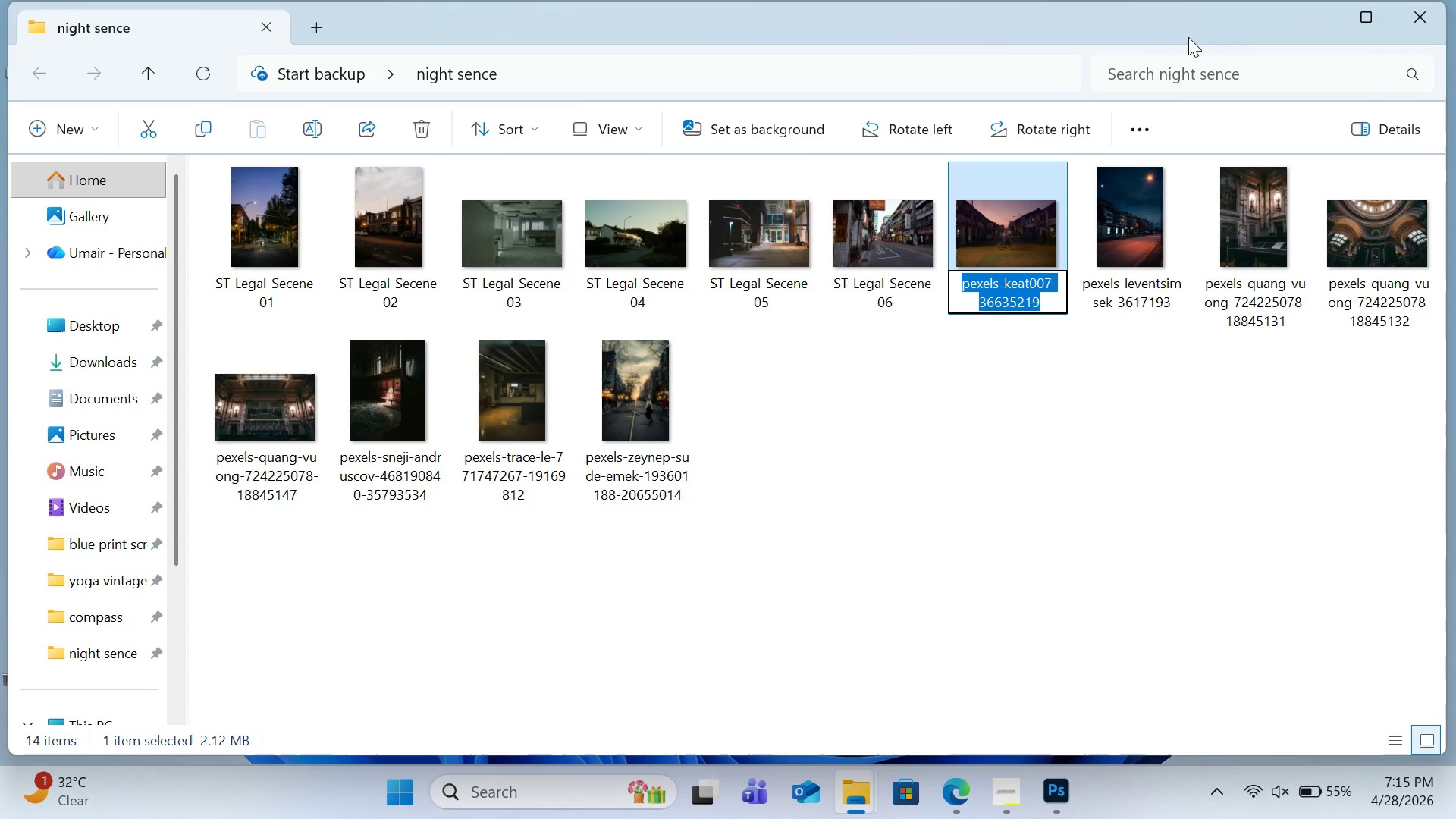 
key(Control+V)
 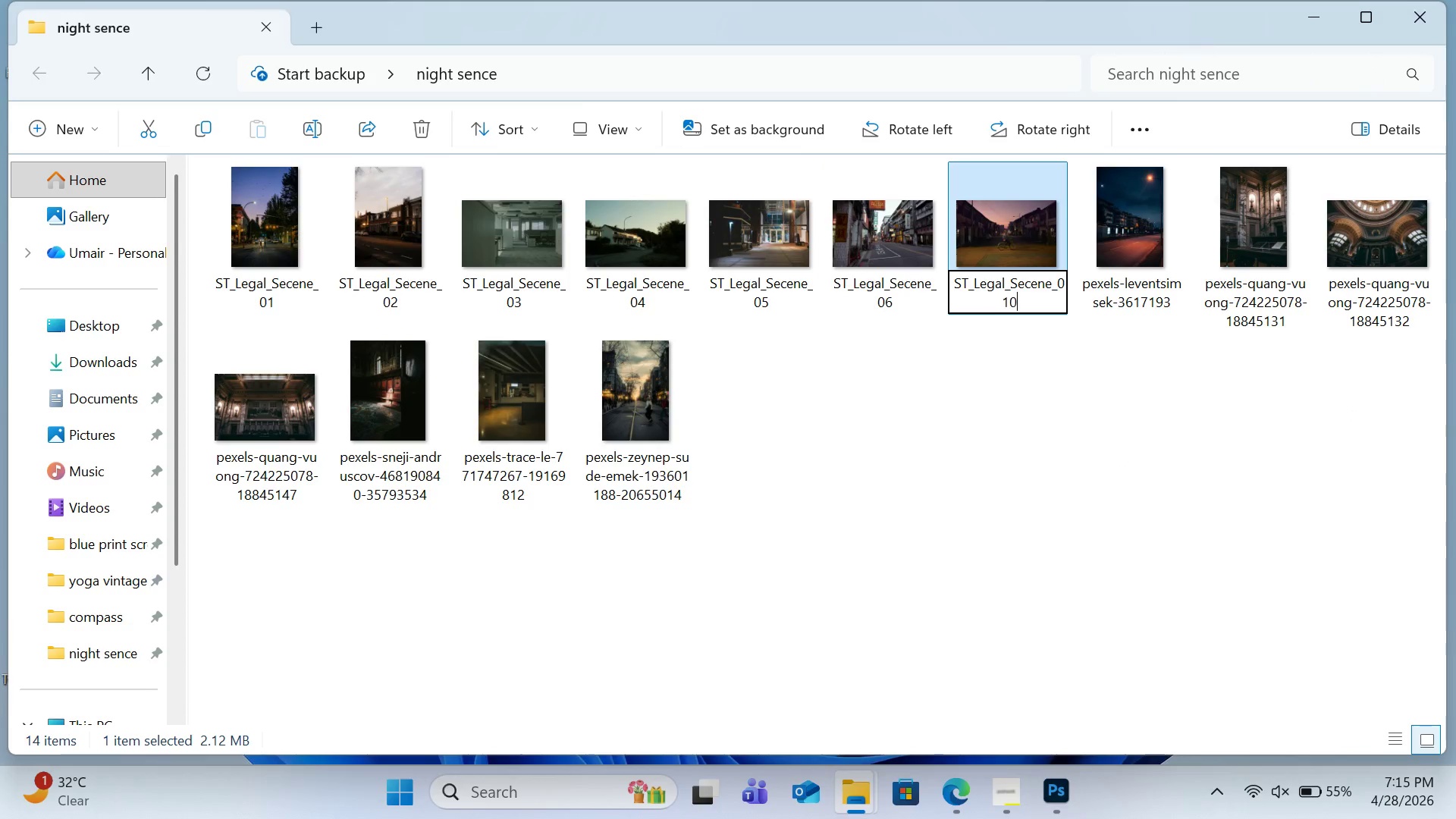 
type(07)
key(Backspace)
key(Backspace)
key(Backspace)
type(7)
 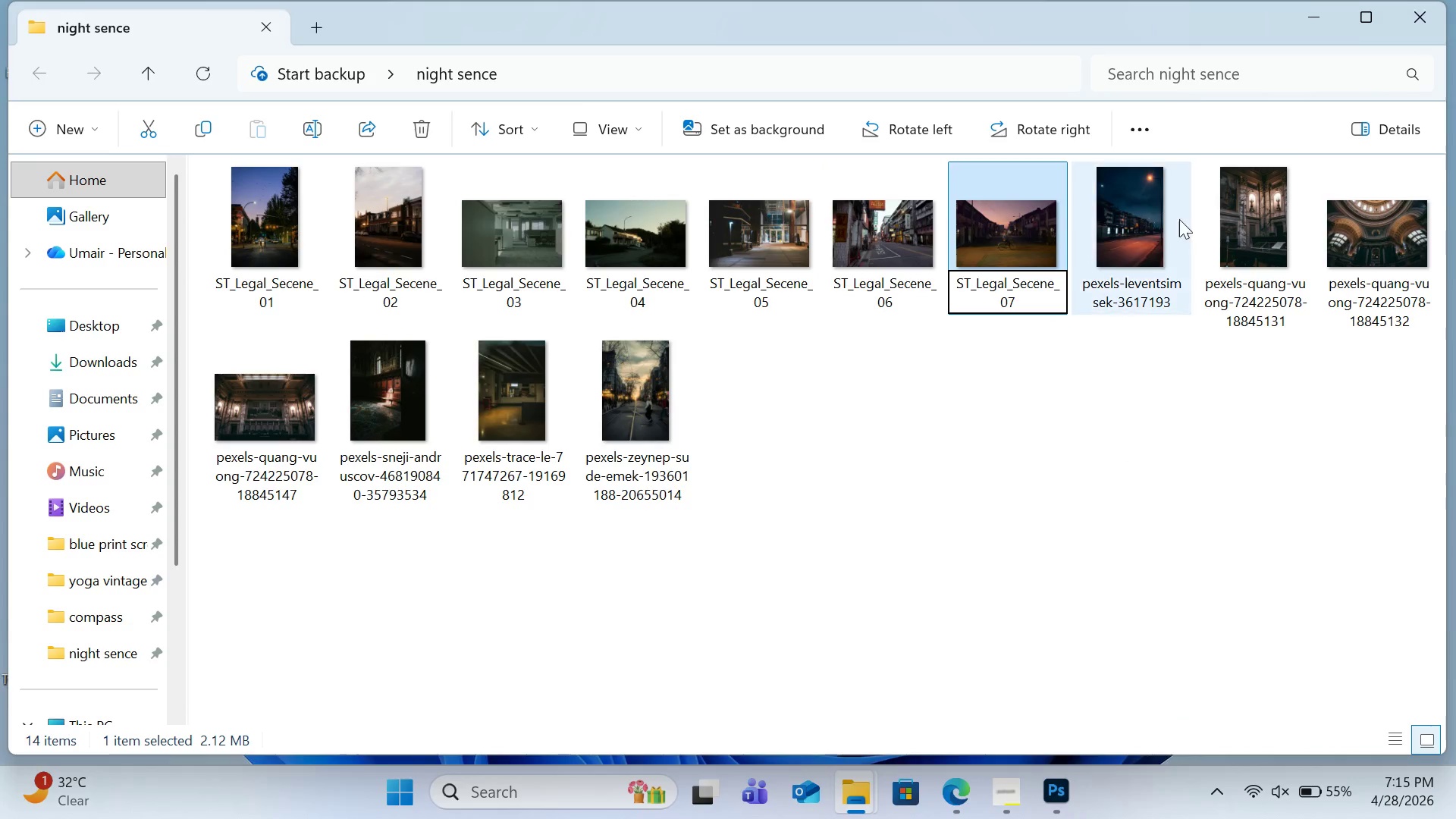 
left_click([1179, 227])
 